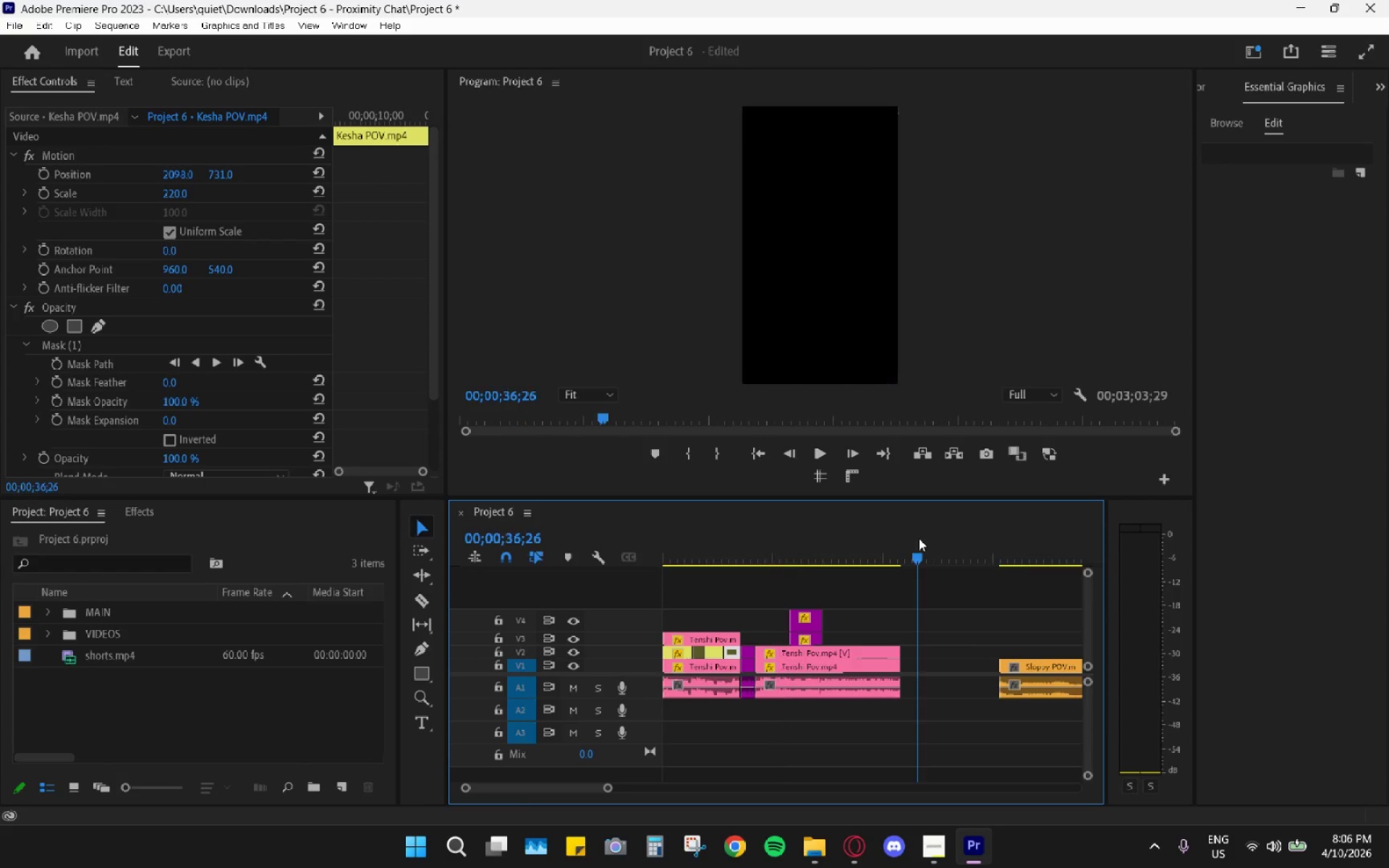 
key(Control+ControlLeft)
 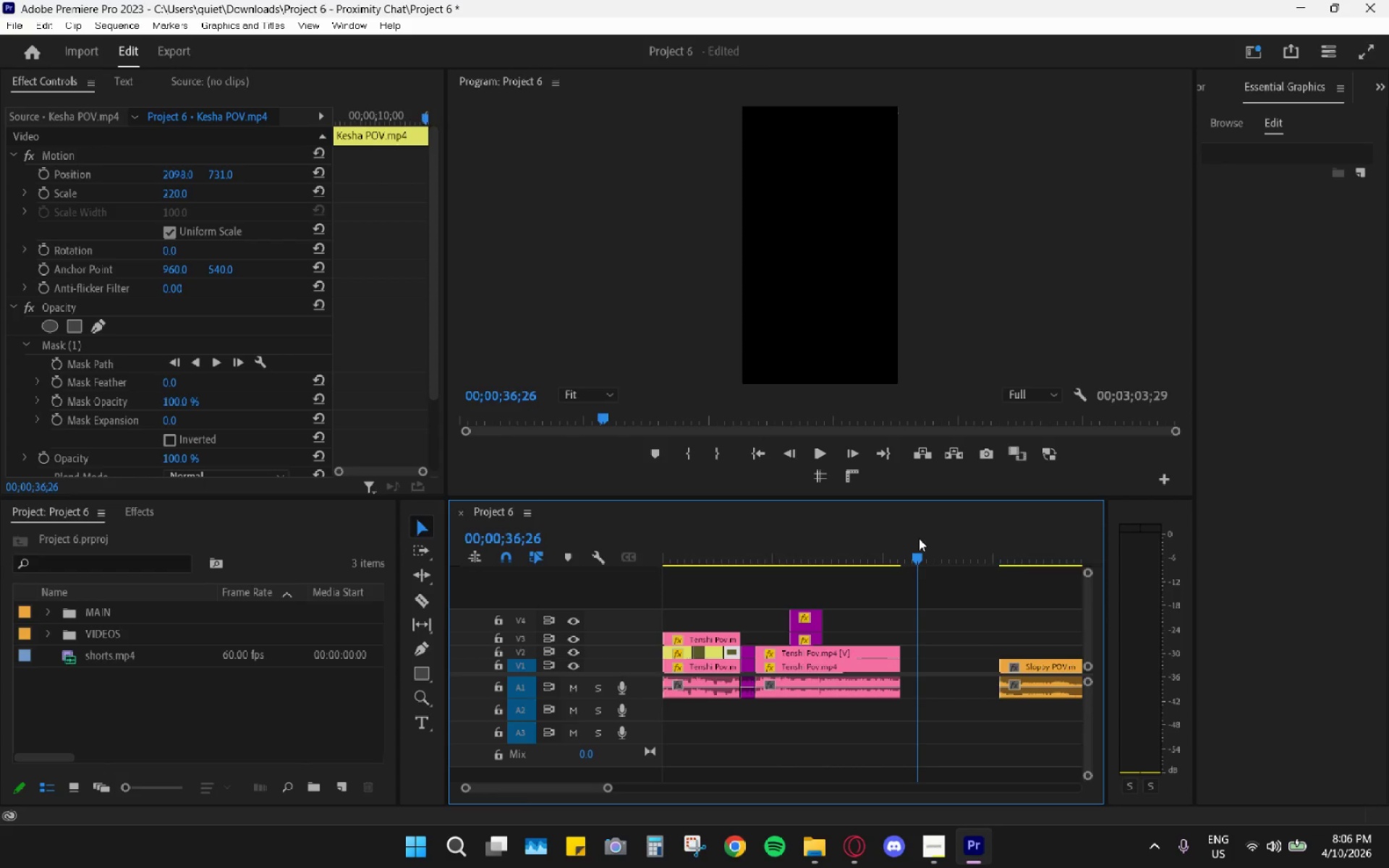 
key(Control+V)
 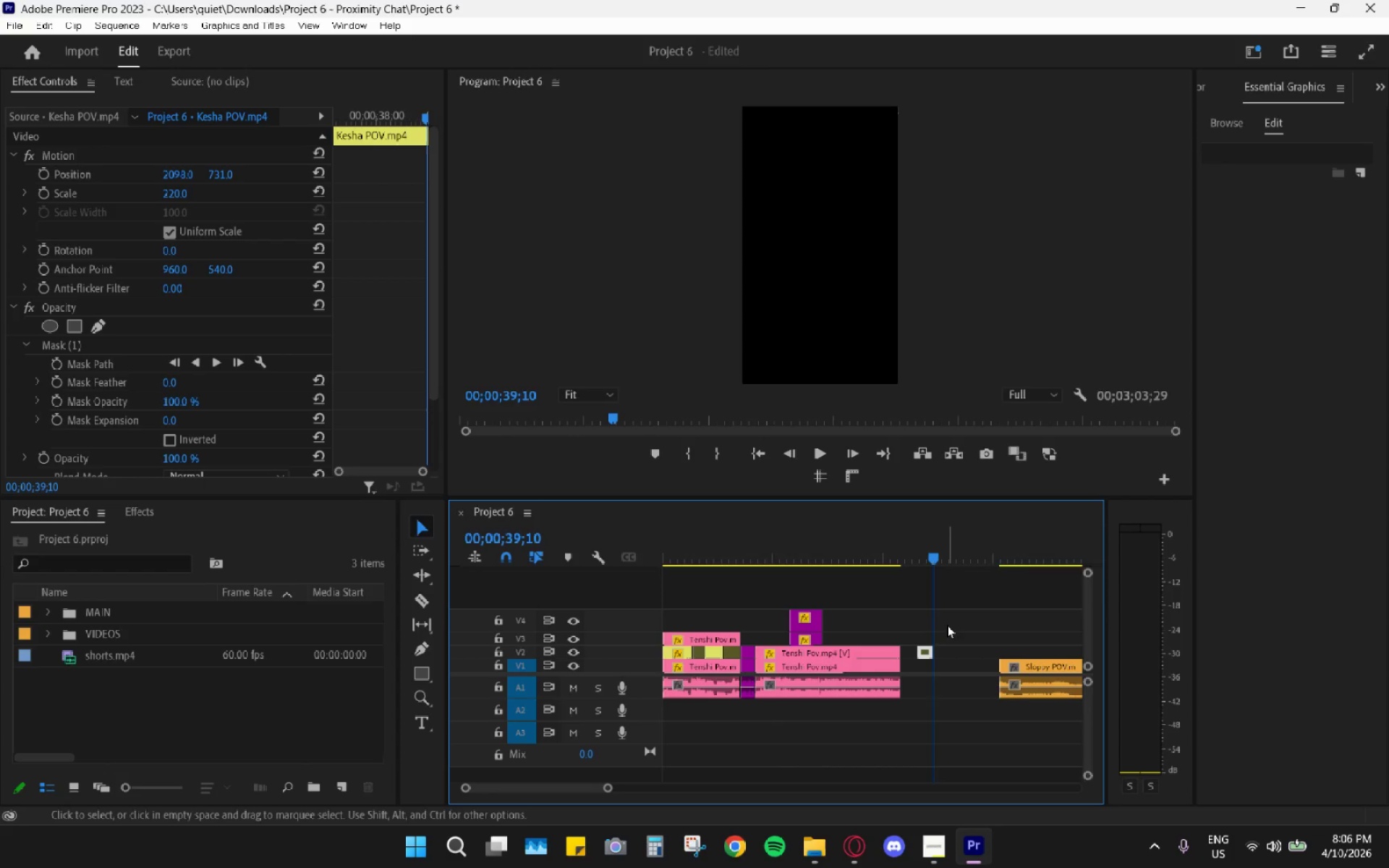 
hold_key(key=AltLeft, duration=0.77)
scroll: coordinate [943, 643], scroll_direction: up, amount: 10.0
 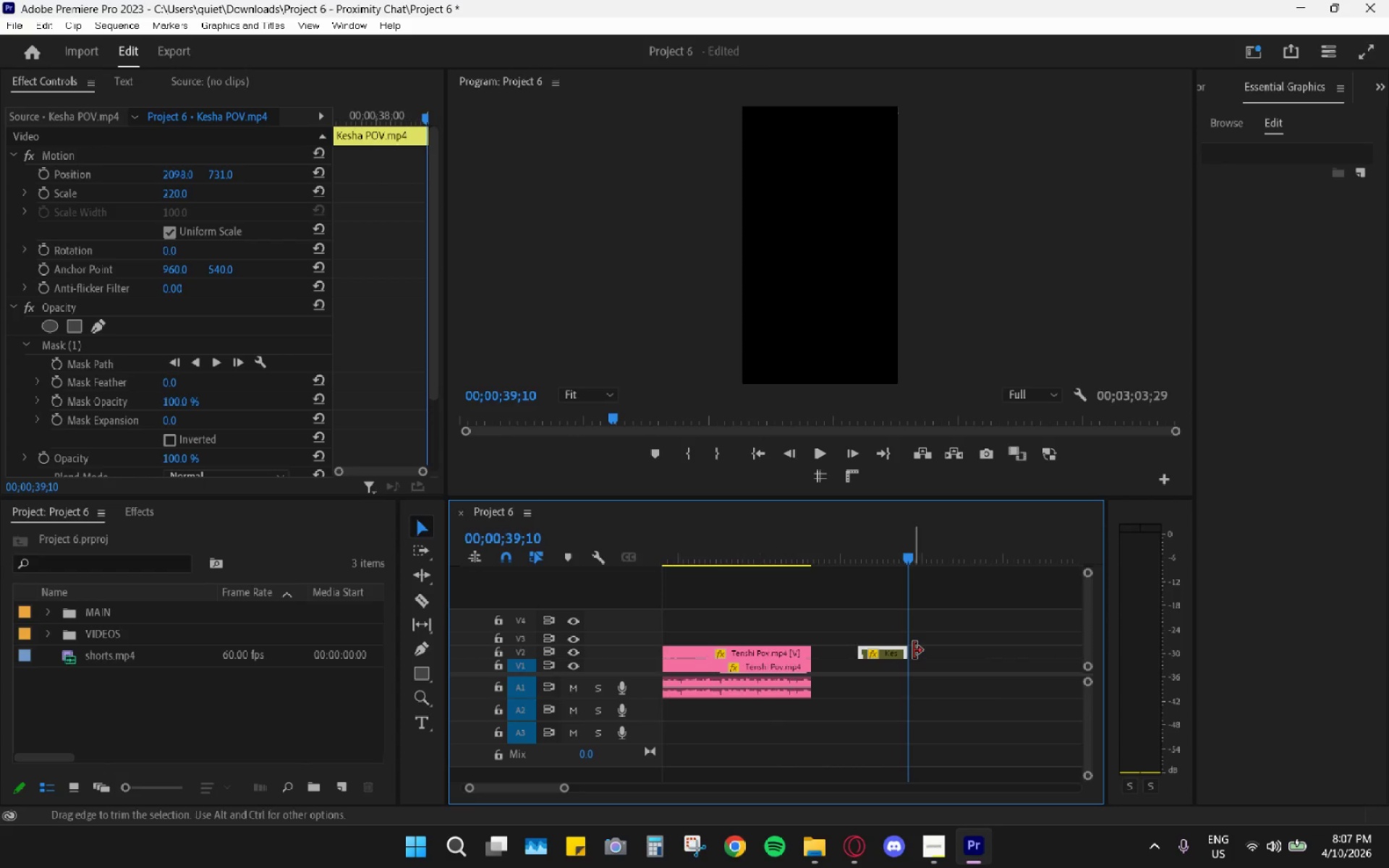 
left_click_drag(start_coordinate=[915, 650], to_coordinate=[1058, 652])
 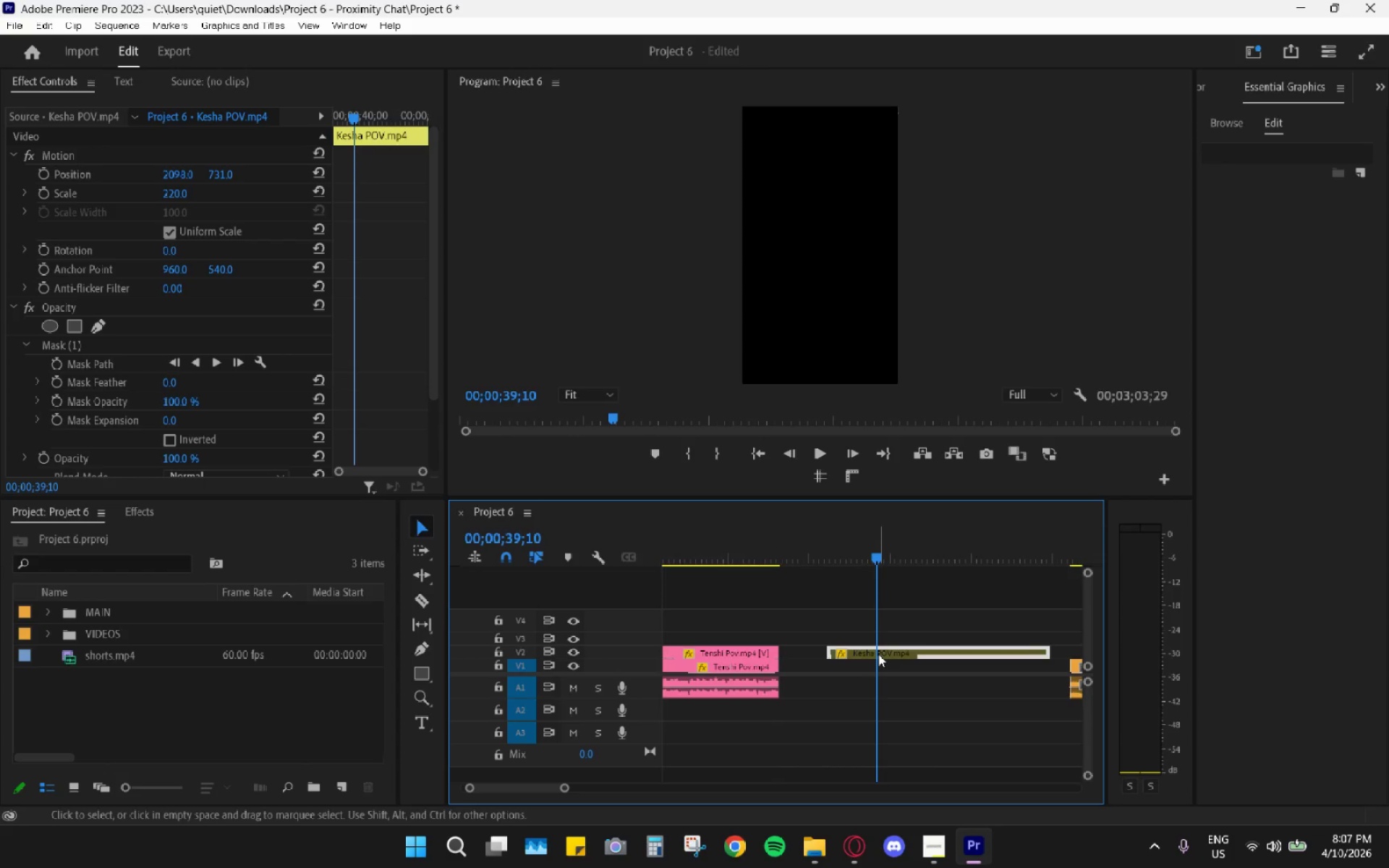 
key(C)
 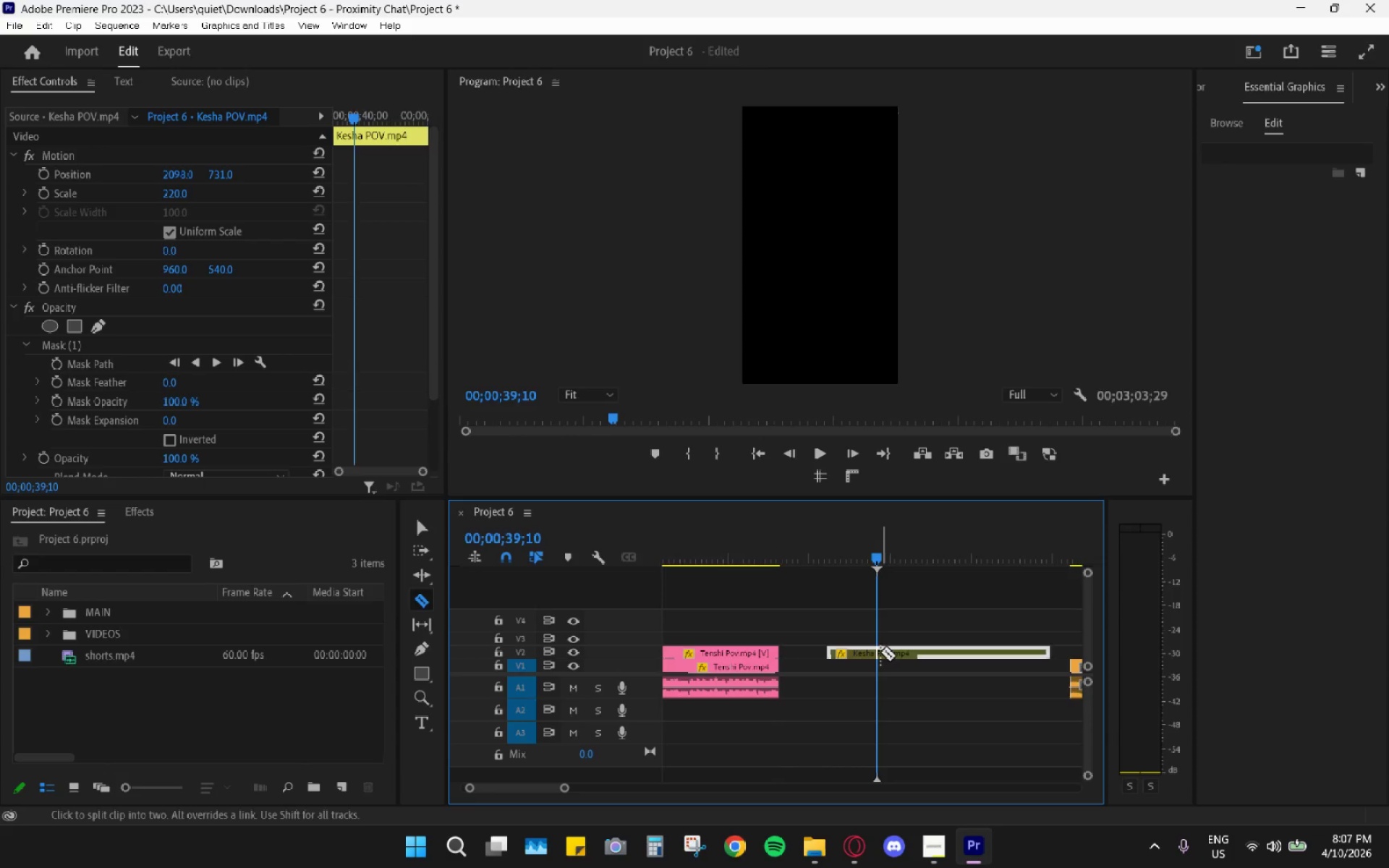 
left_click([880, 652])
 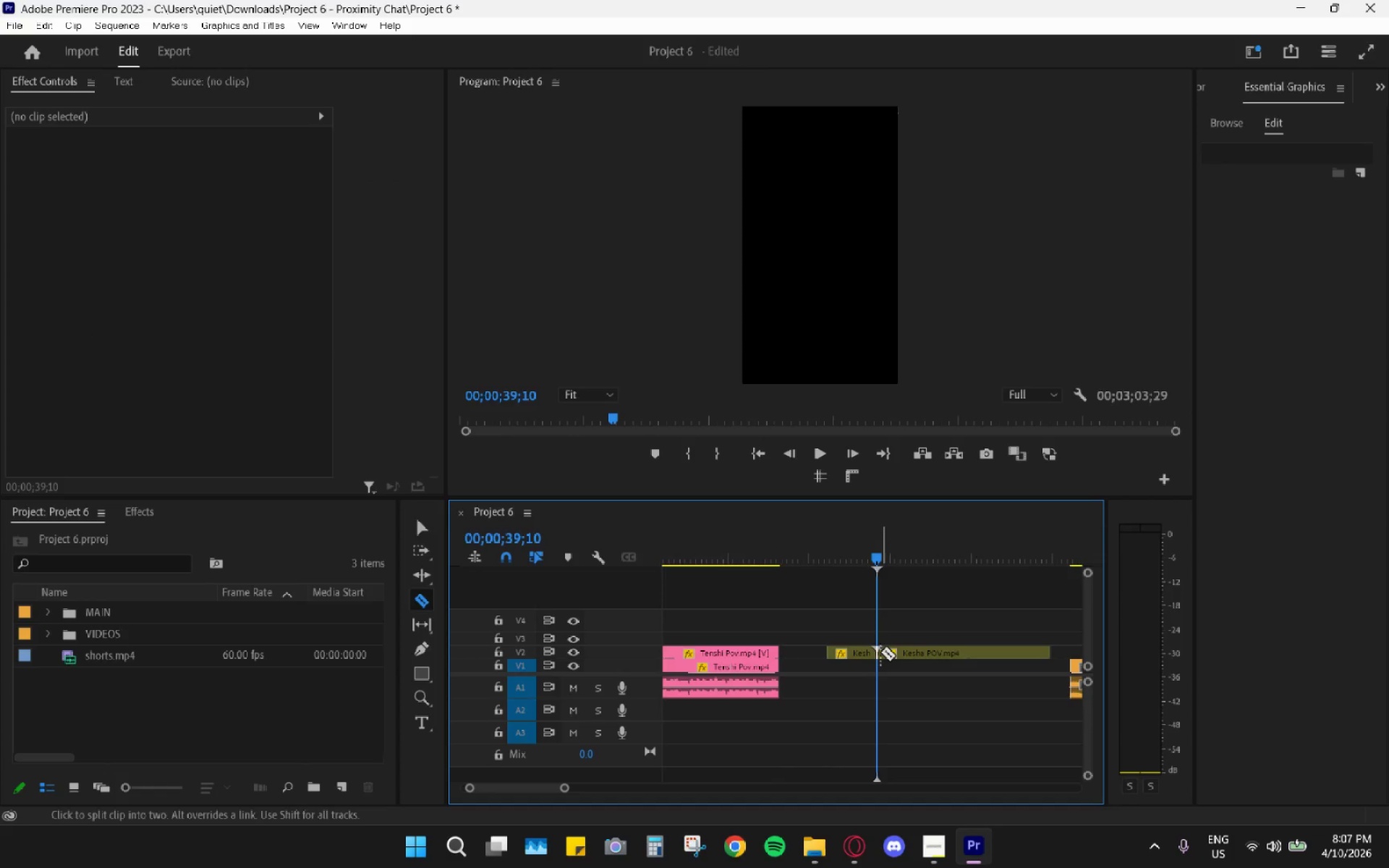 
key(V)
 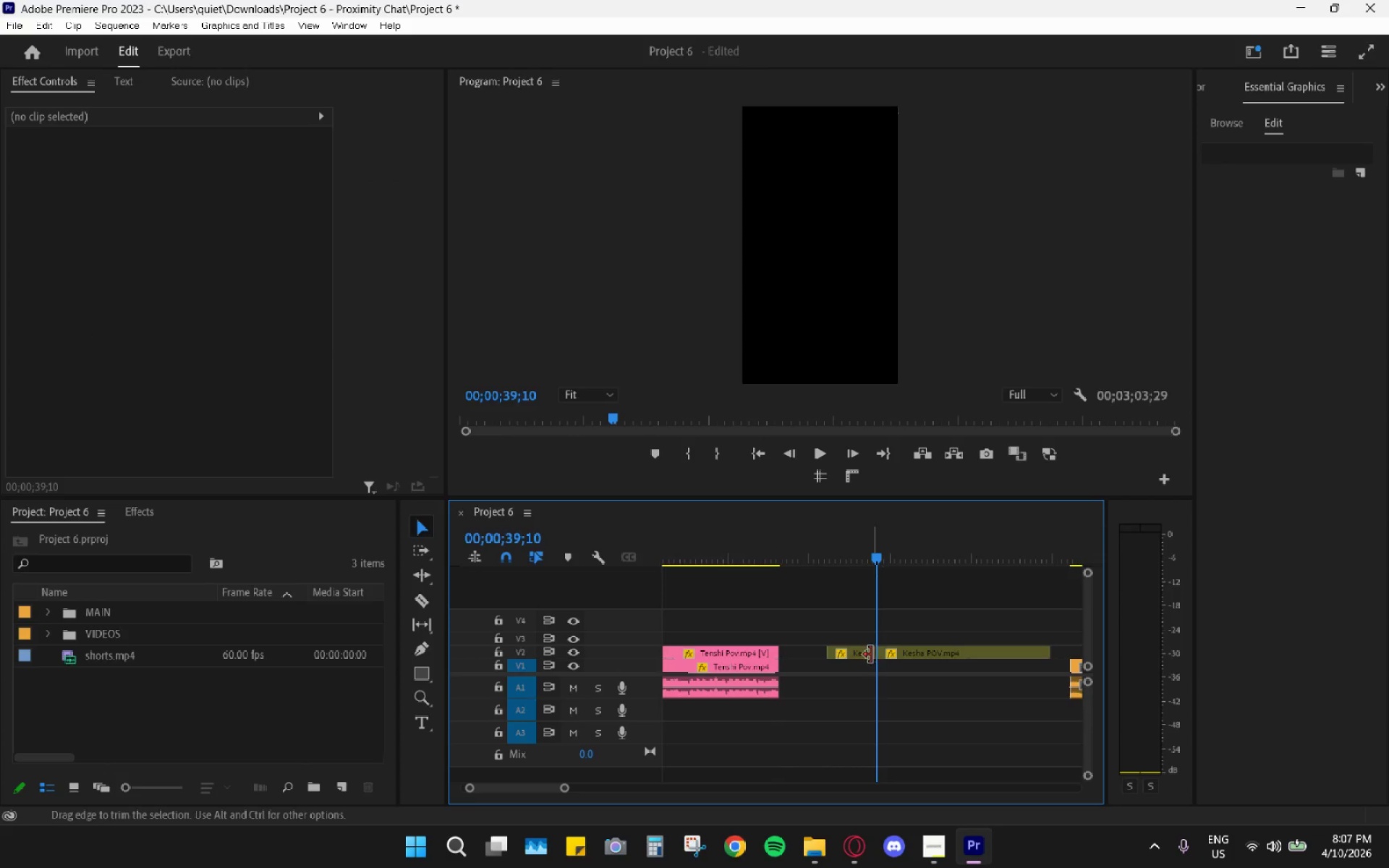 
left_click([863, 656])
 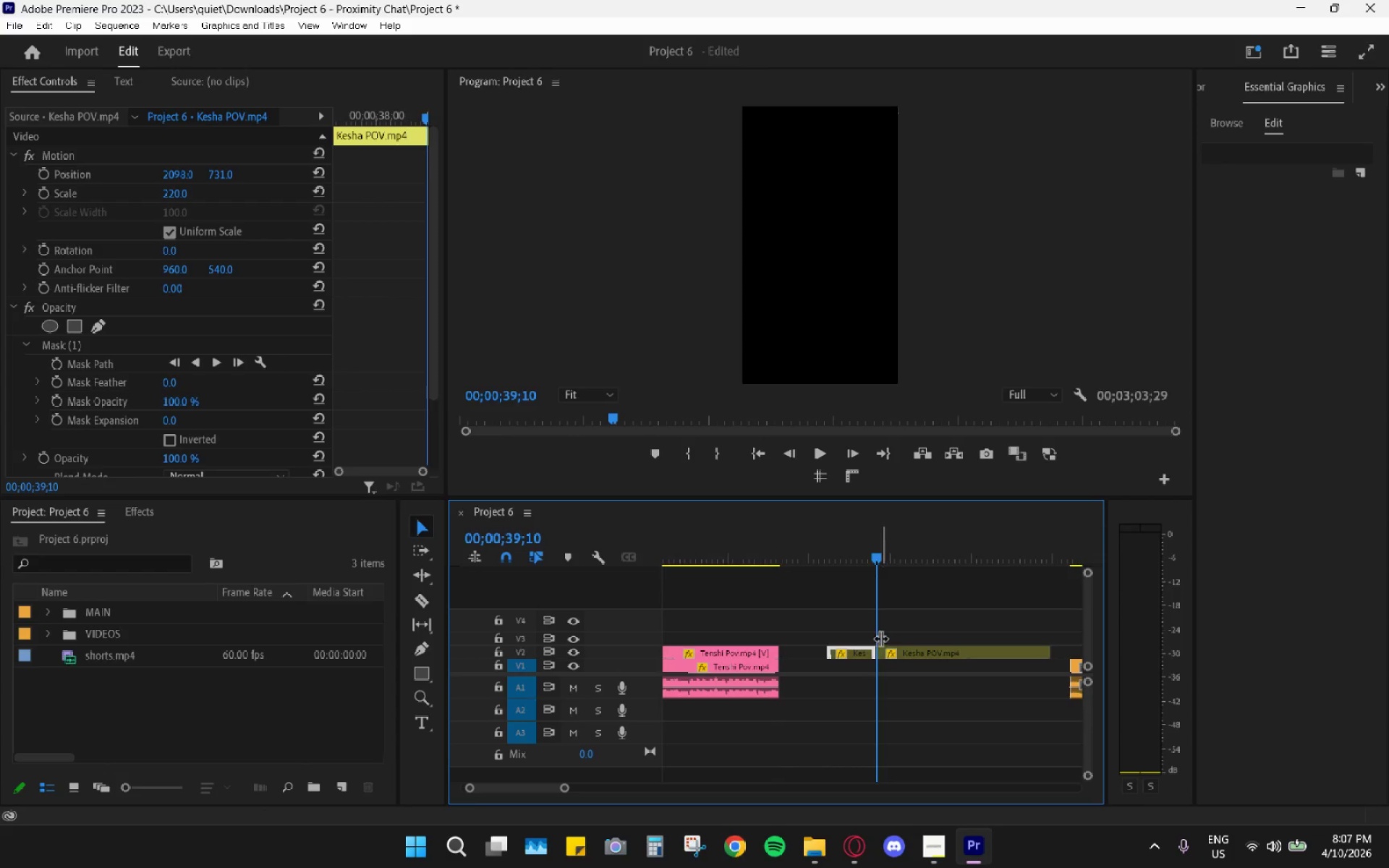 
key(Shift+ShiftLeft)
 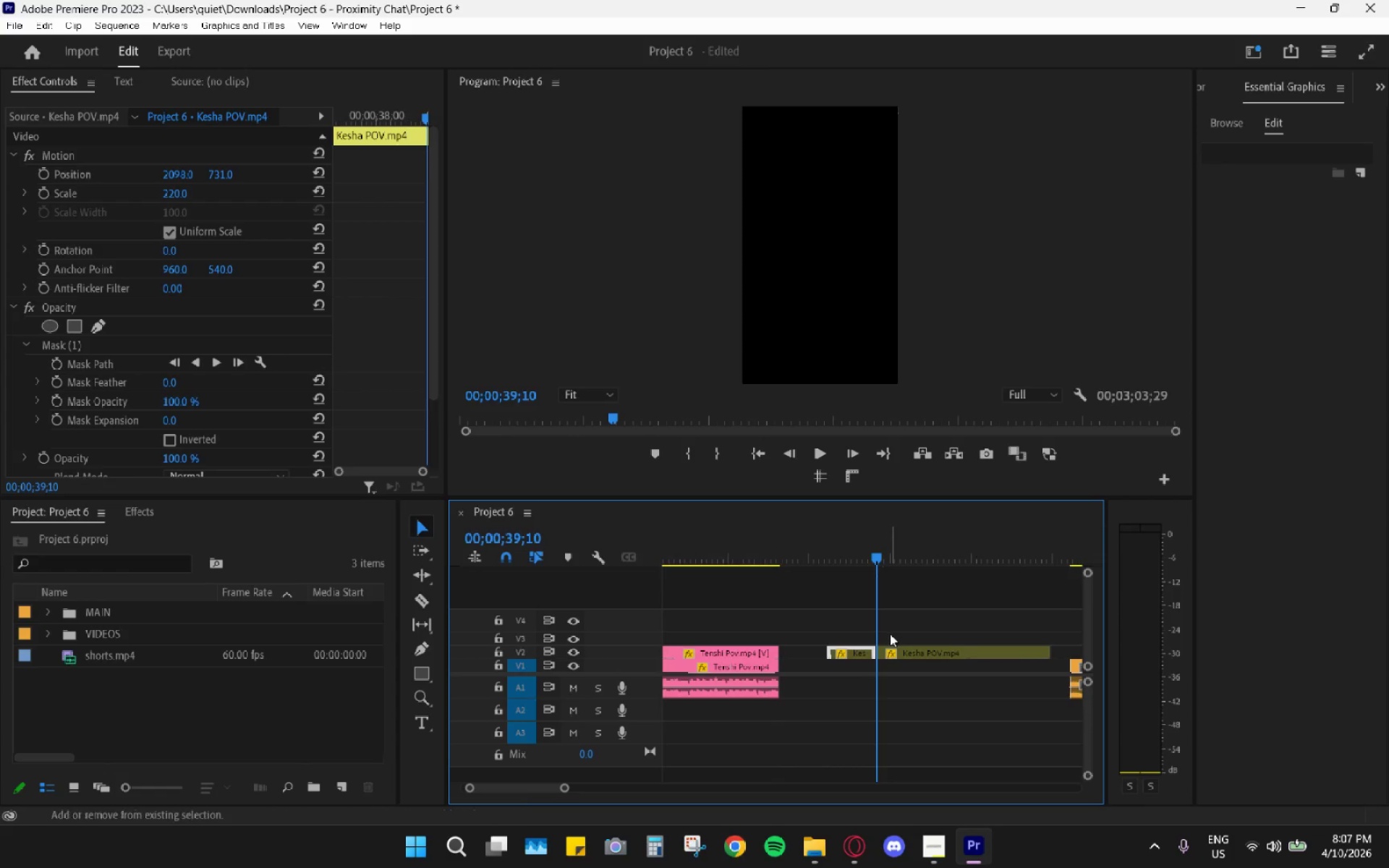 
key(Shift+E)
 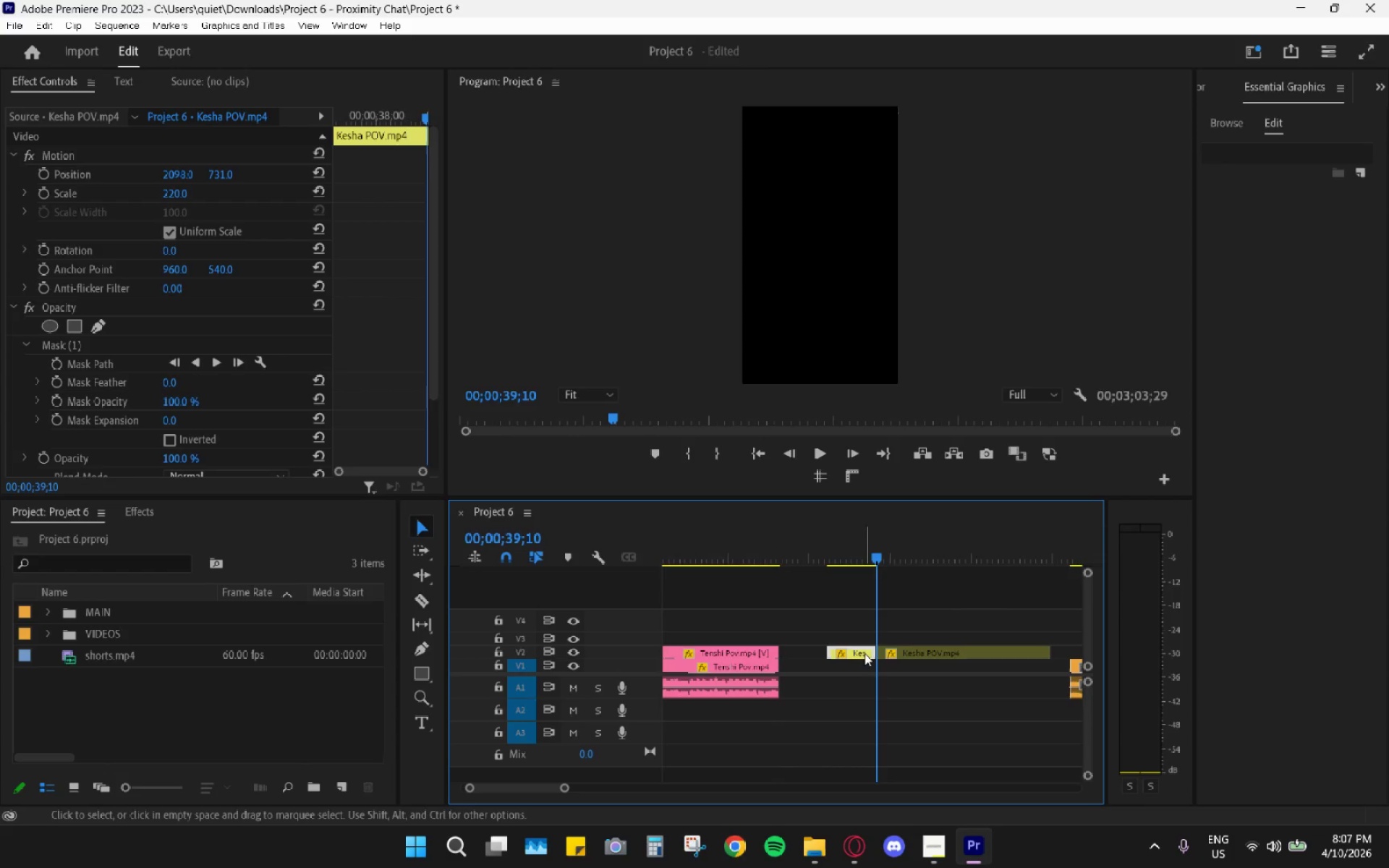 
left_click([911, 653])
 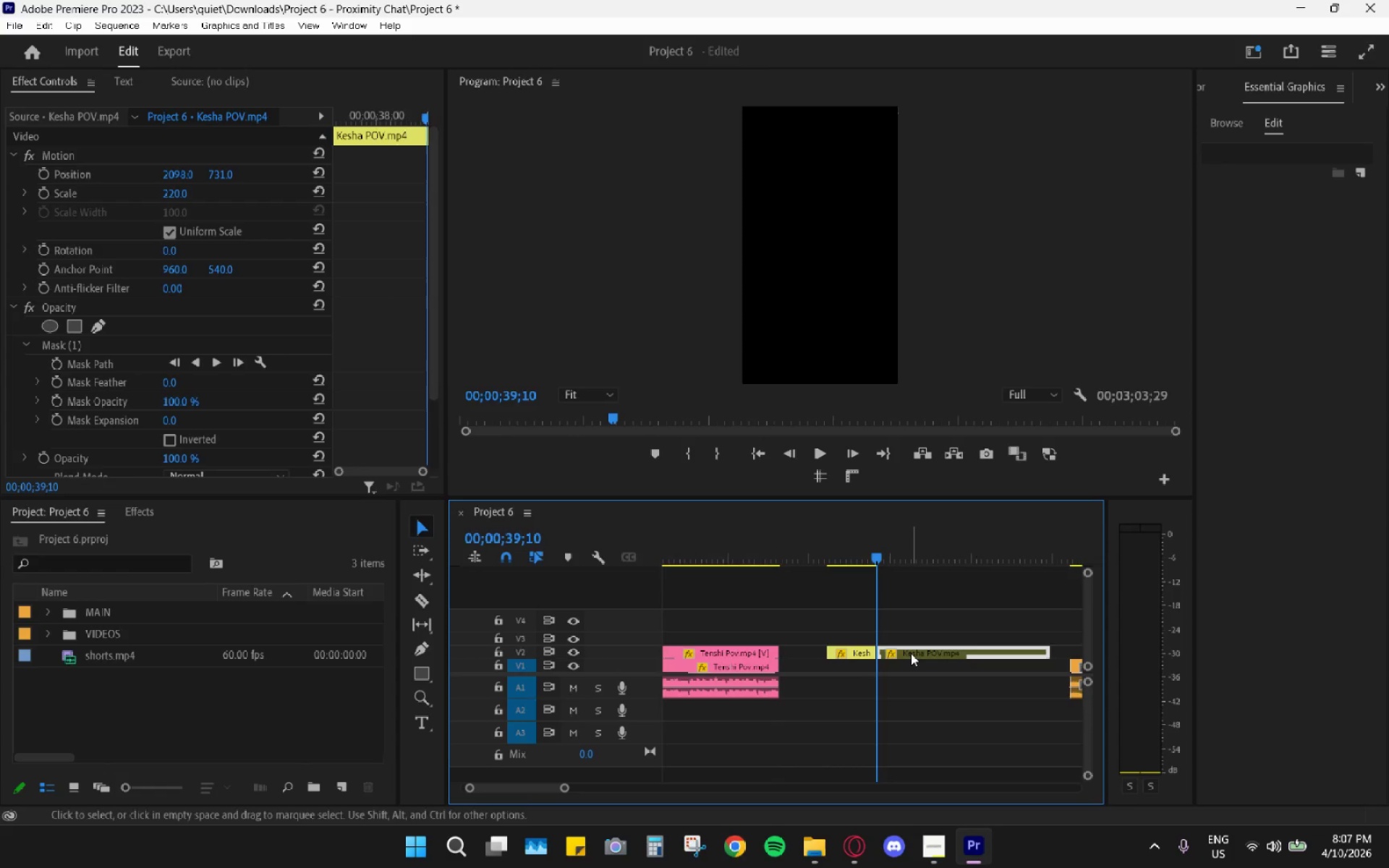 
type(Eh  )
 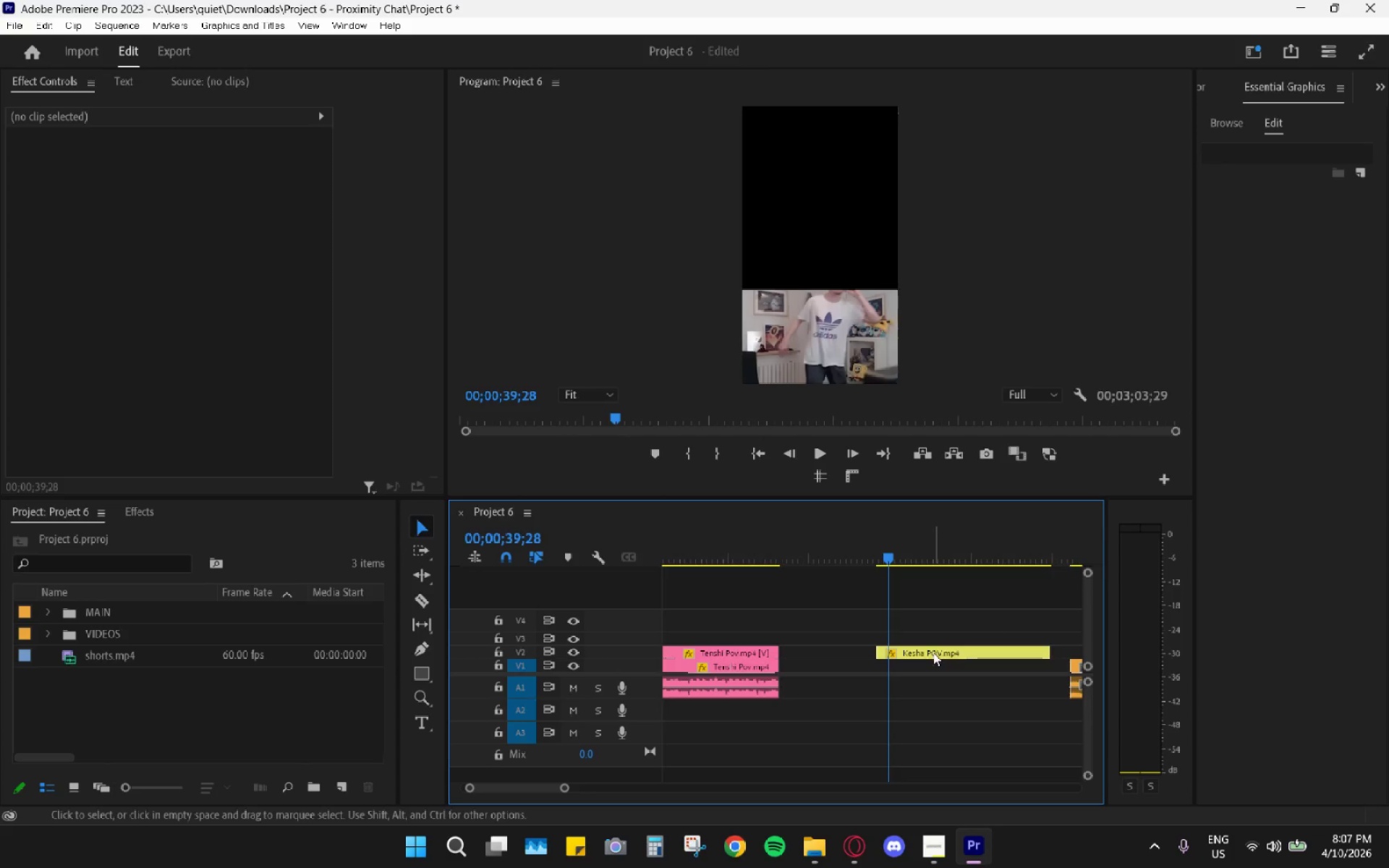 
left_click_drag(start_coordinate=[933, 652], to_coordinate=[840, 608])
 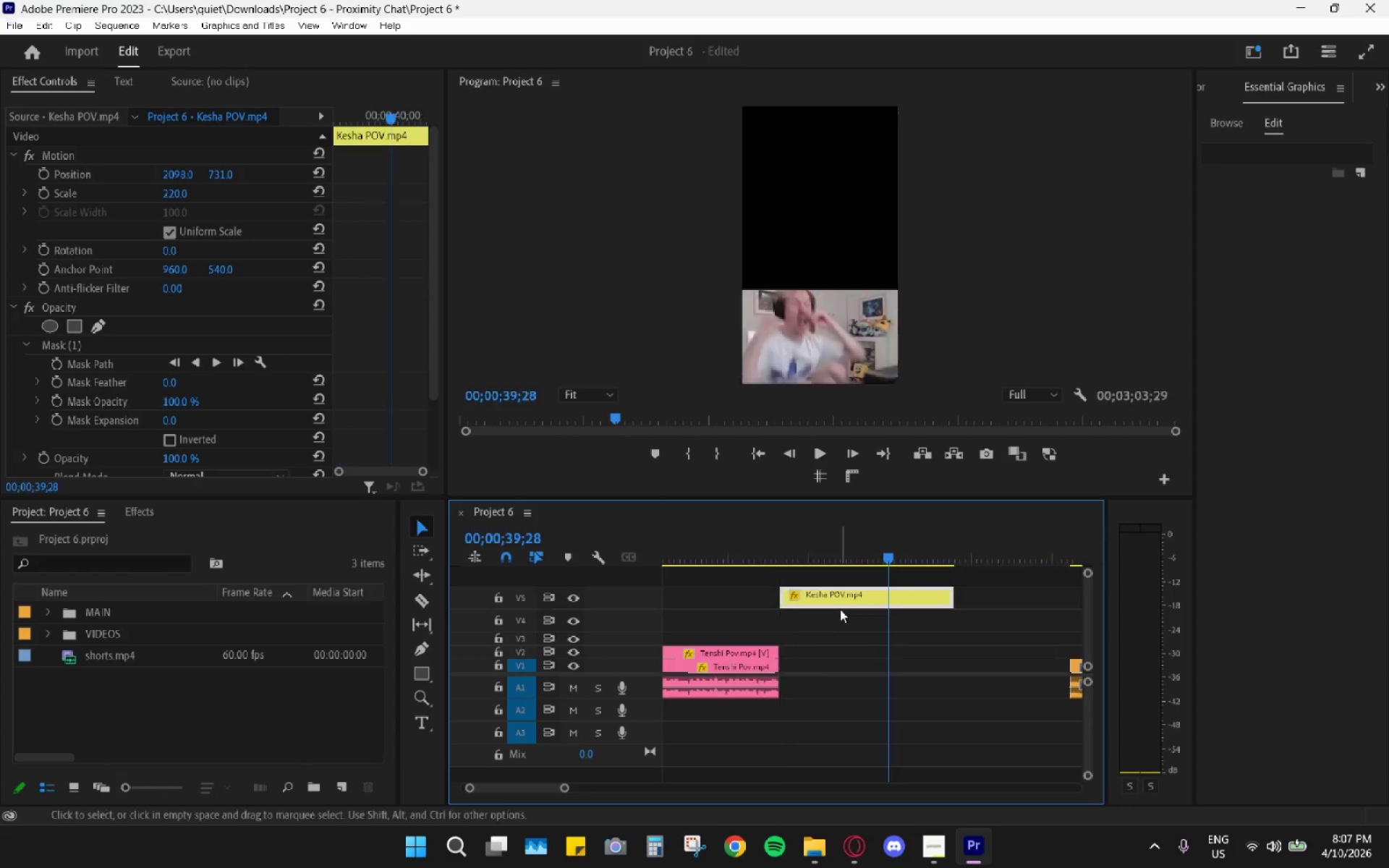 
hold_key(key=AltLeft, duration=0.75)
scroll: coordinate [872, 608], scroll_direction: none, amount: 0.0
 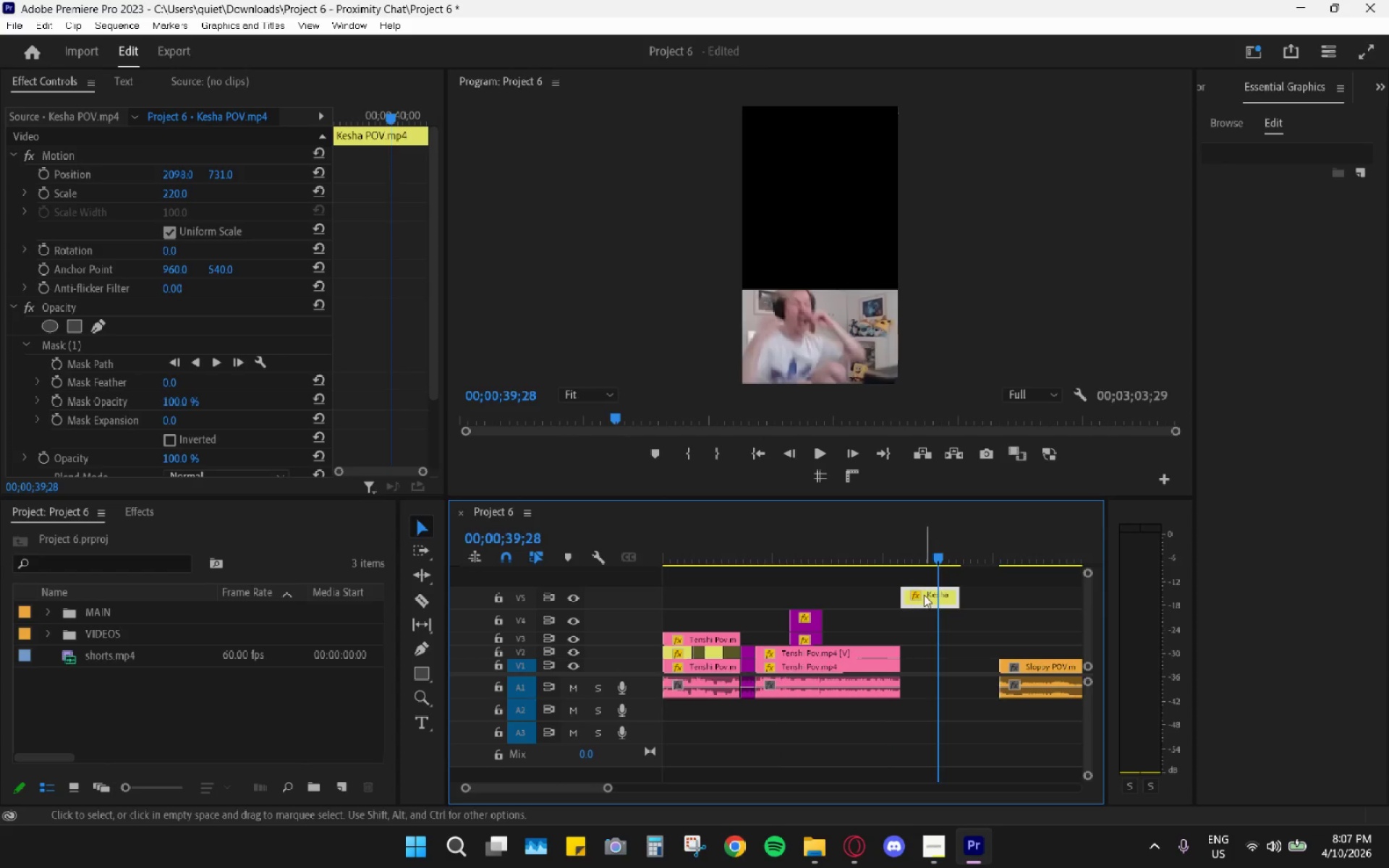 
left_click_drag(start_coordinate=[938, 599], to_coordinate=[774, 597])
 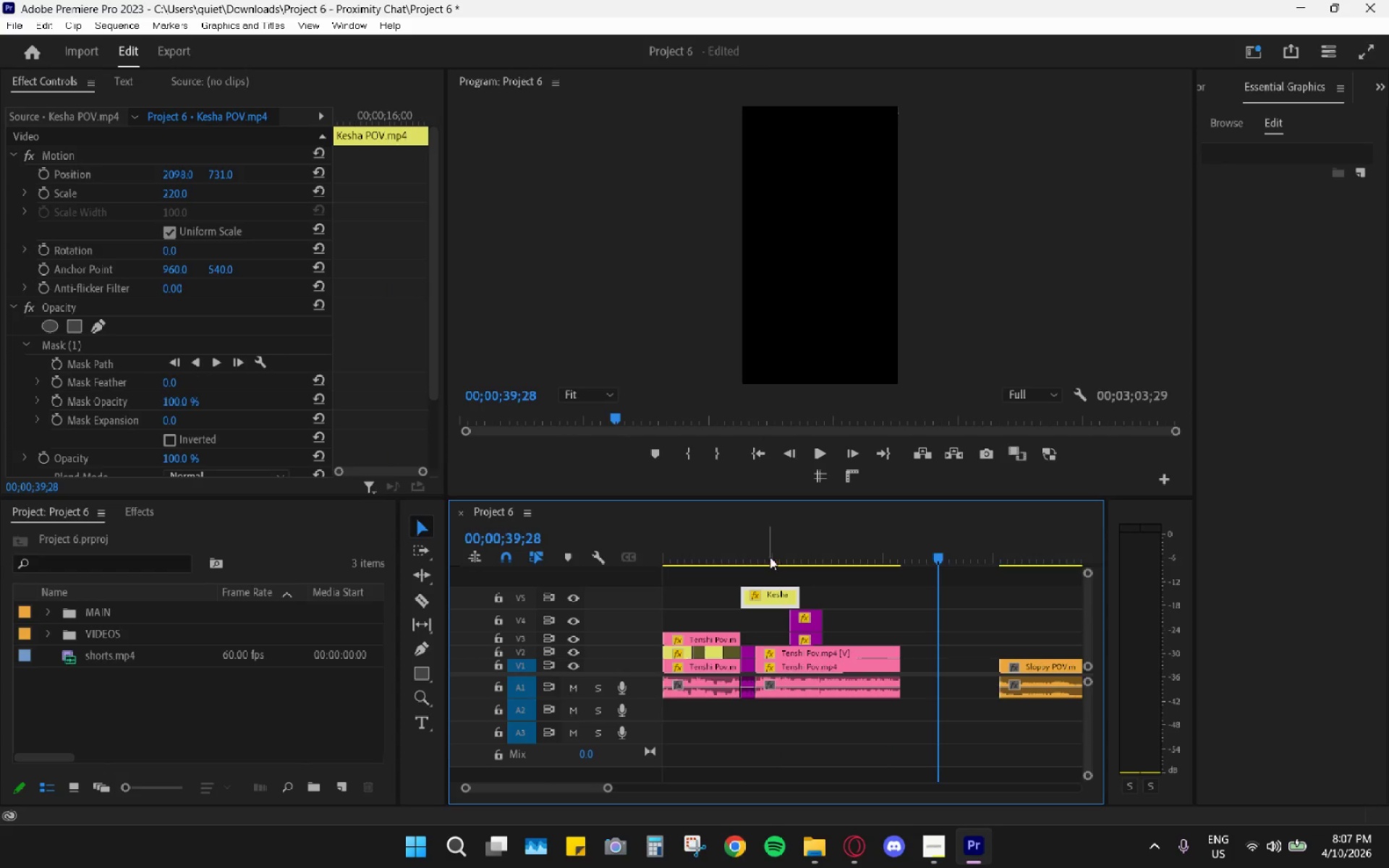 
left_click_drag(start_coordinate=[766, 550], to_coordinate=[759, 550])
 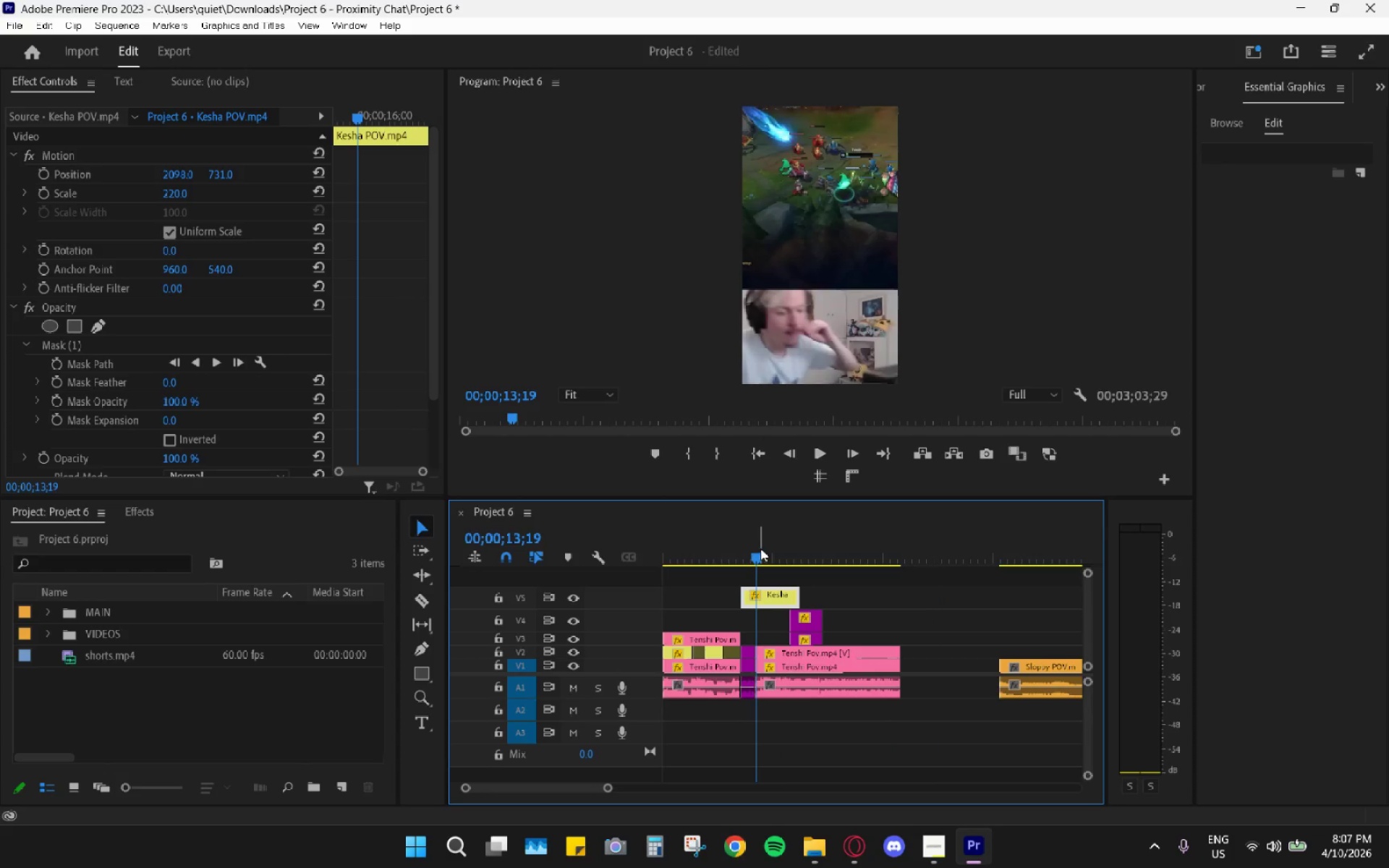 
key(Space)
 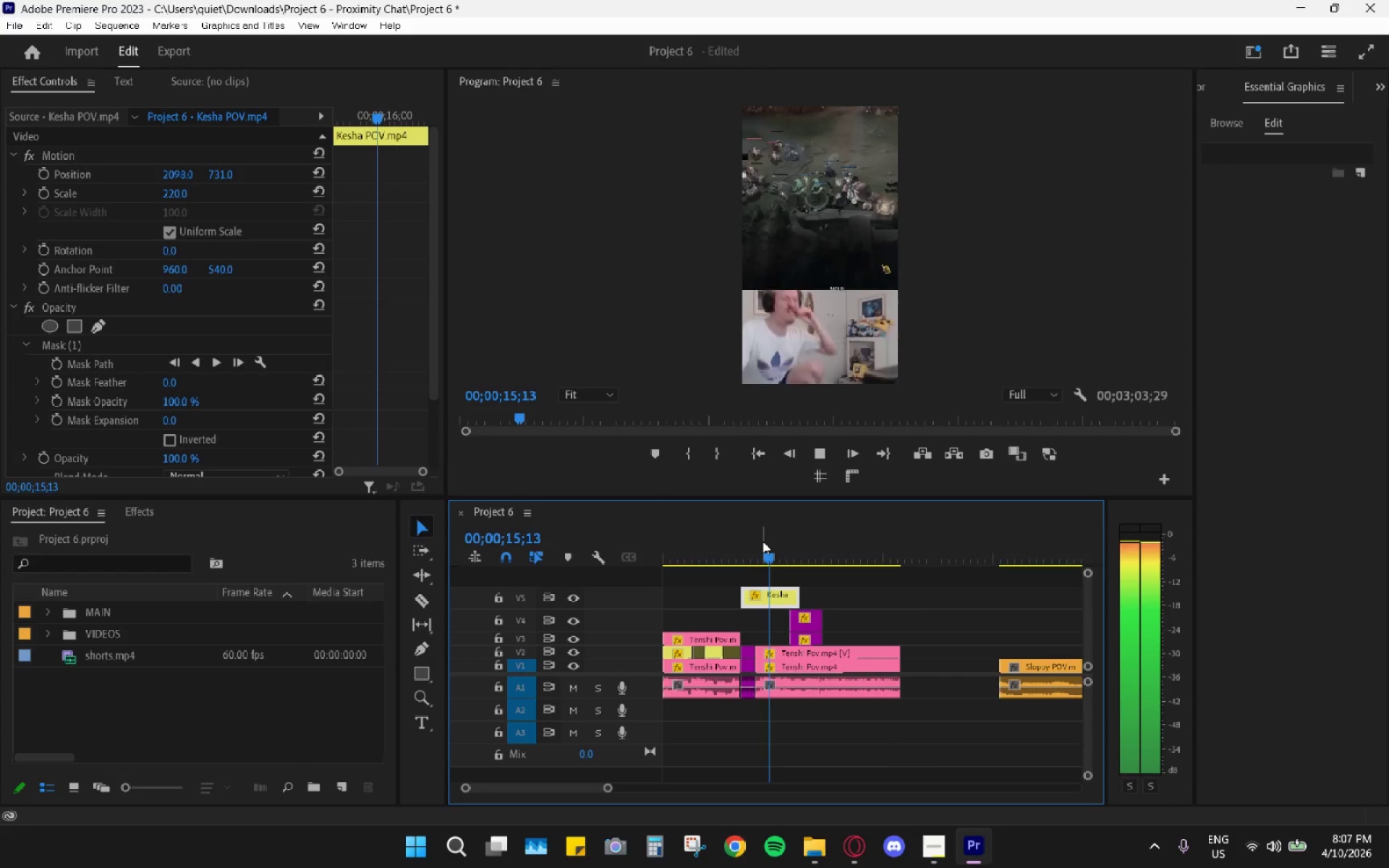 
key(Space)
 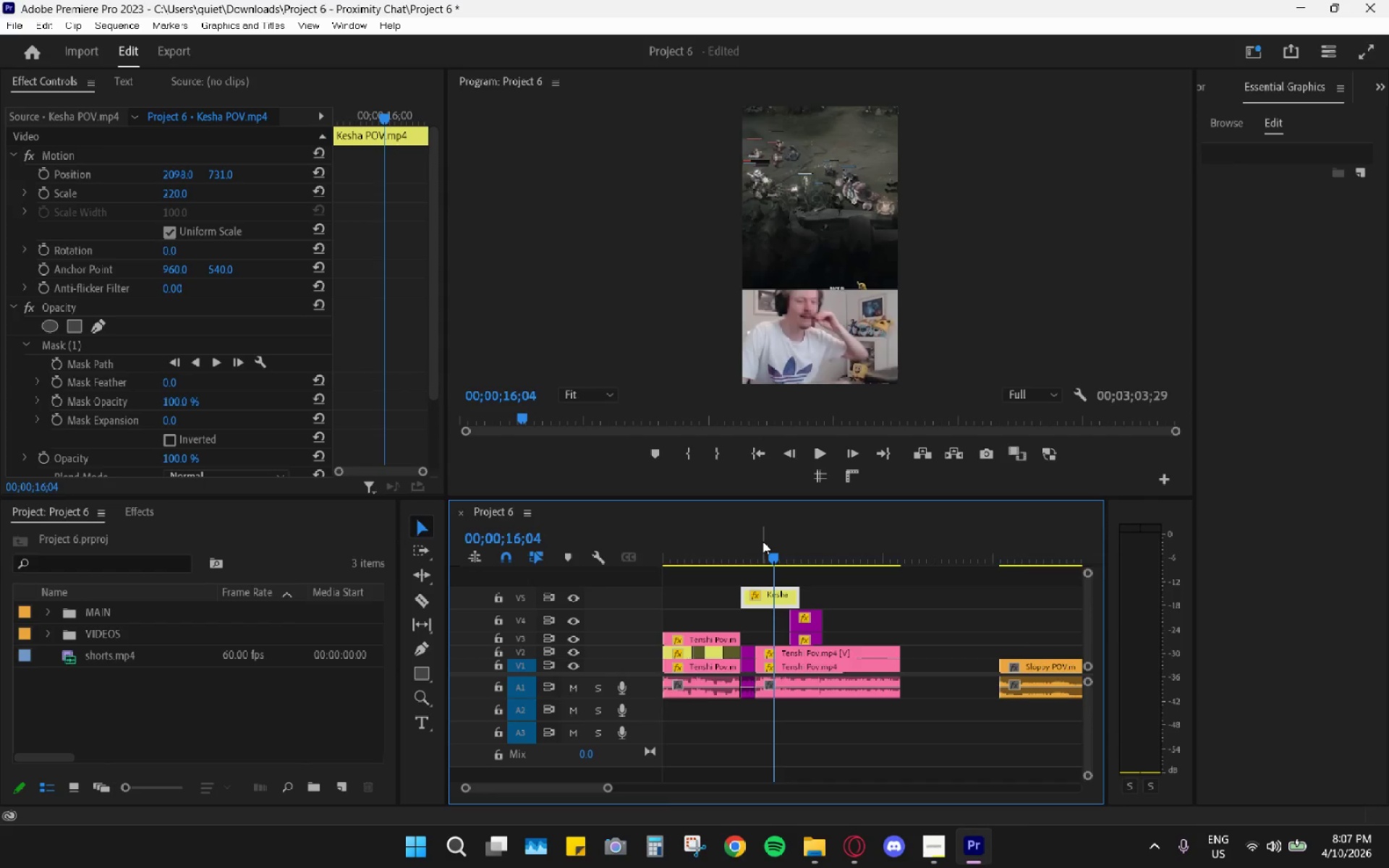 
key(Space)
 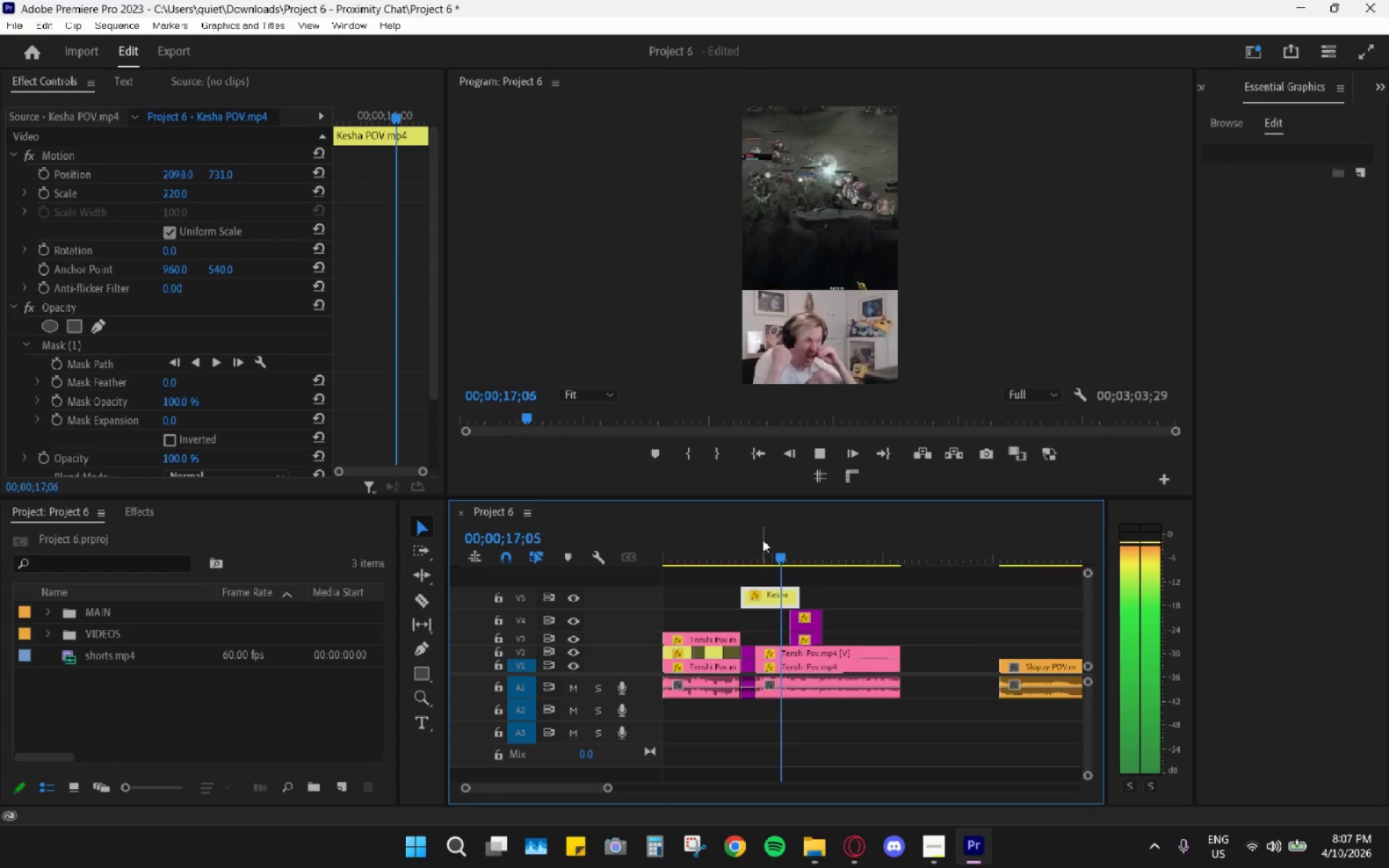 
key(Space)
 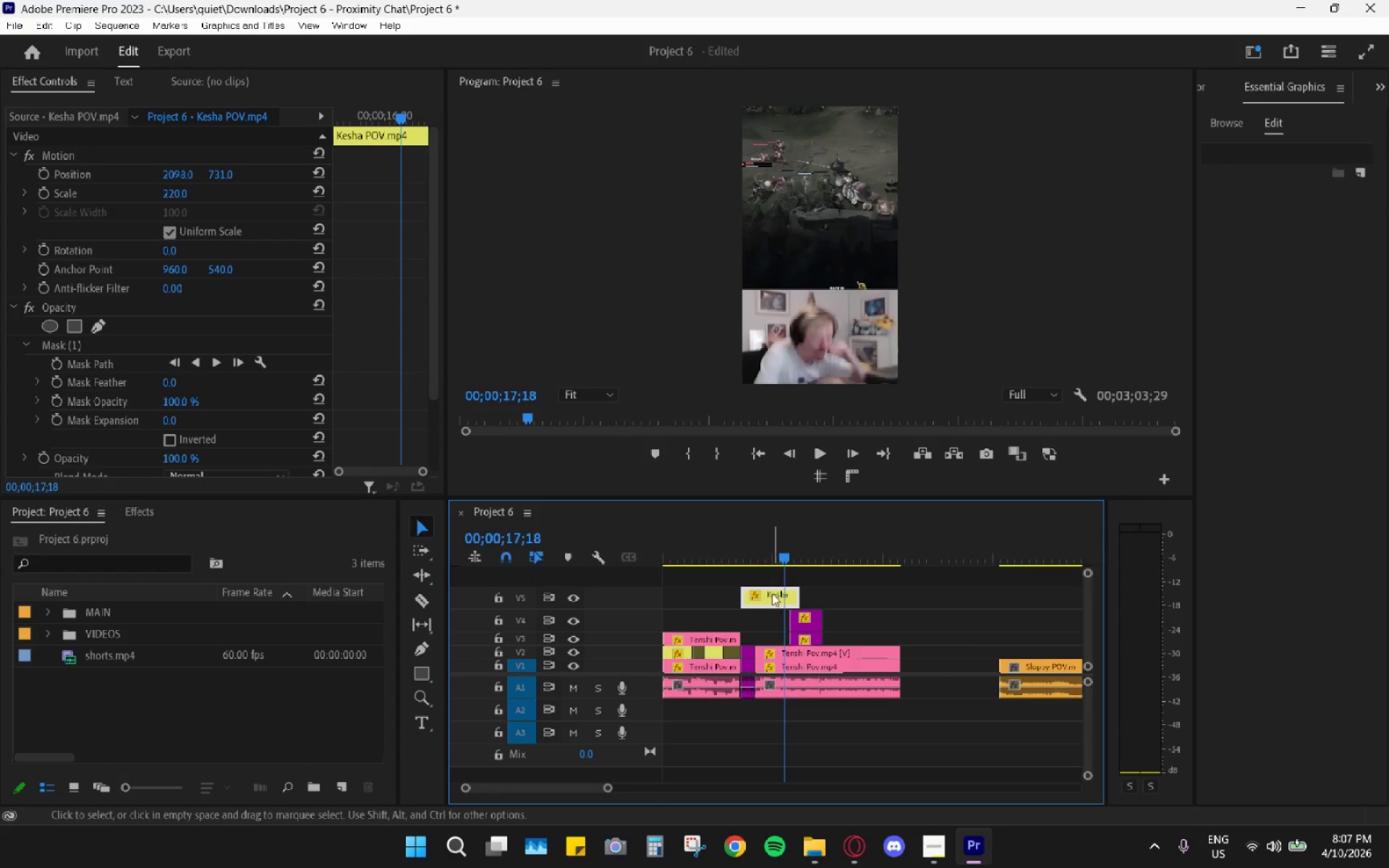 
left_click_drag(start_coordinate=[770, 598], to_coordinate=[784, 600])
 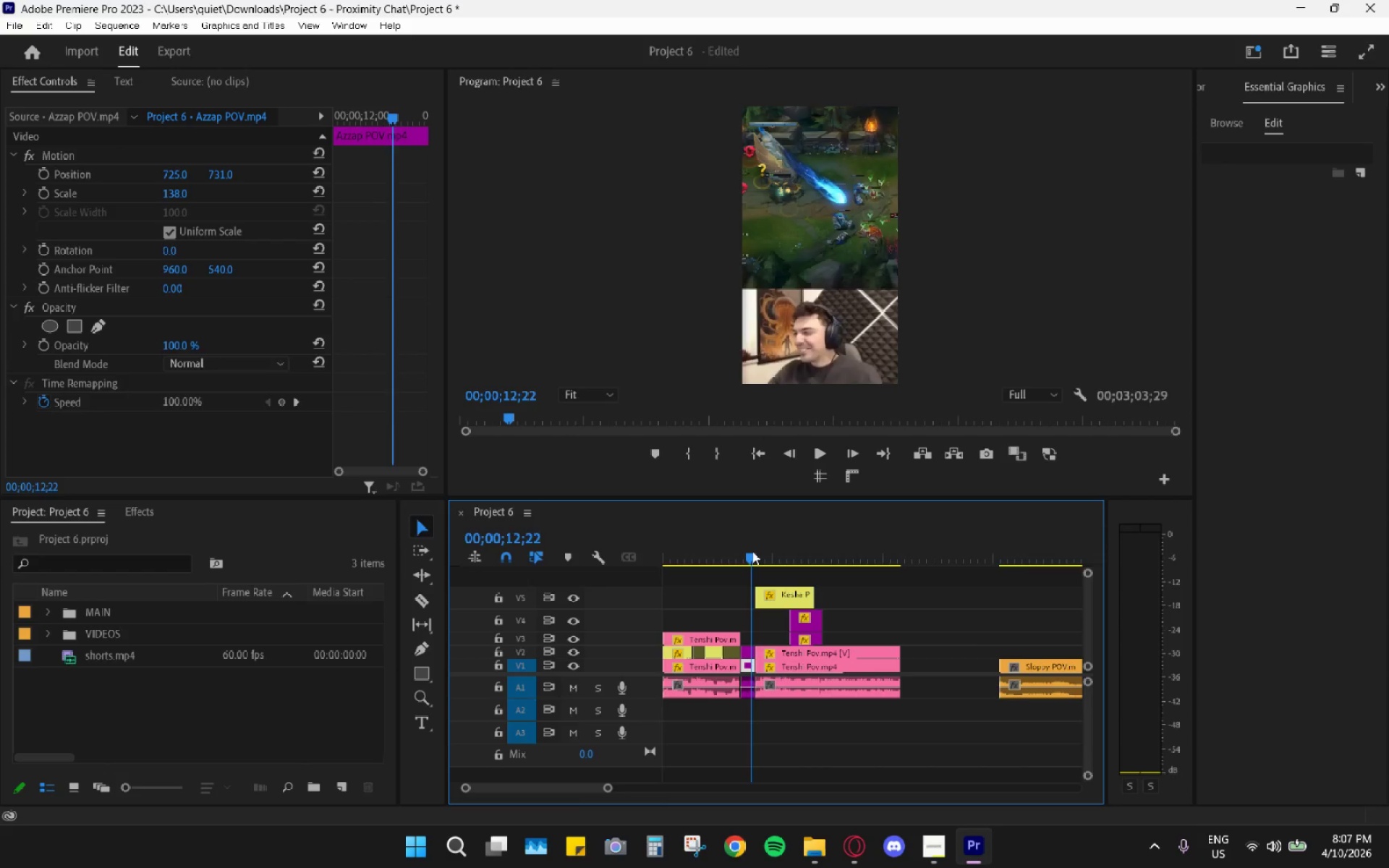 
key(Space)
 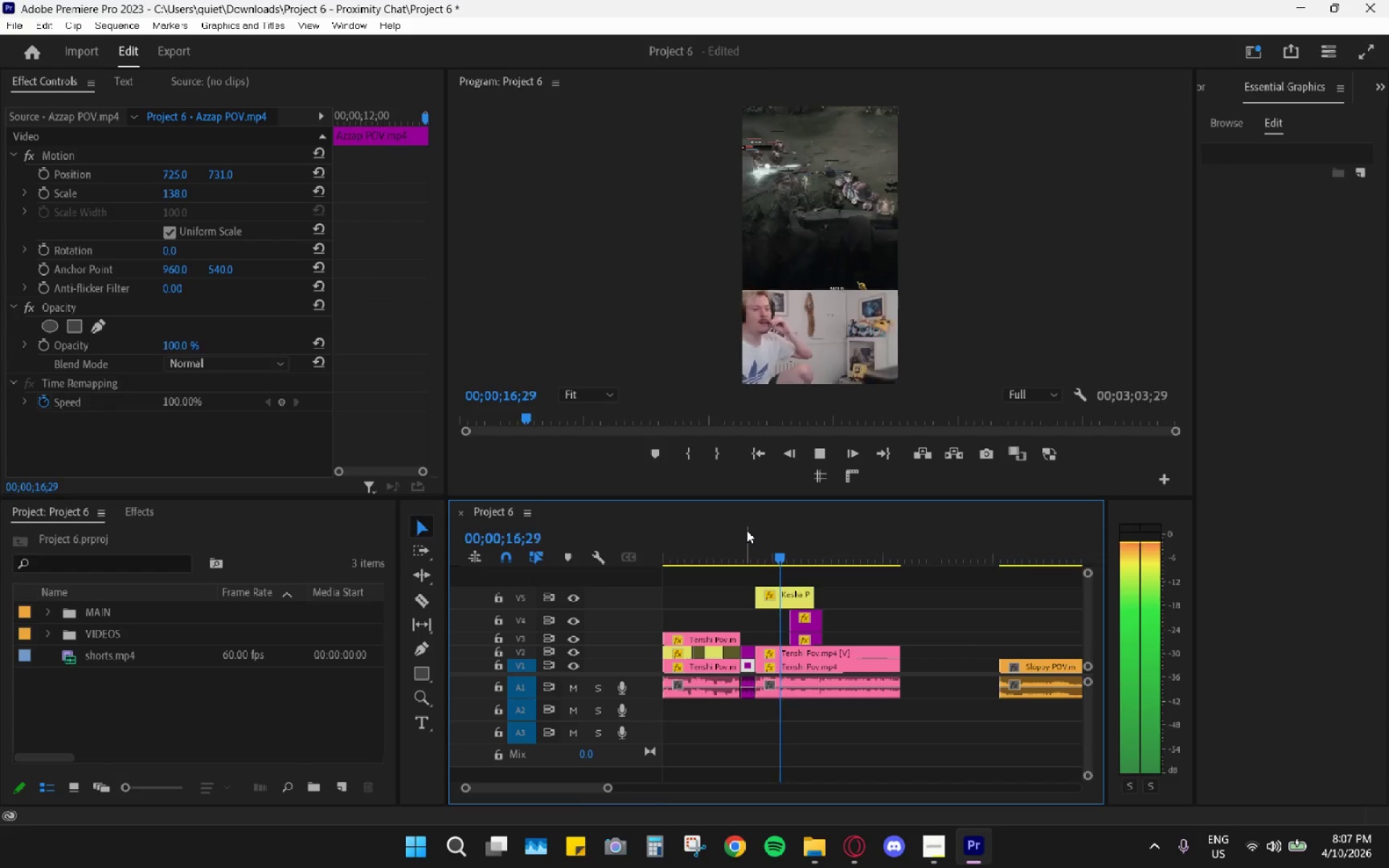 
wait(9.66)
 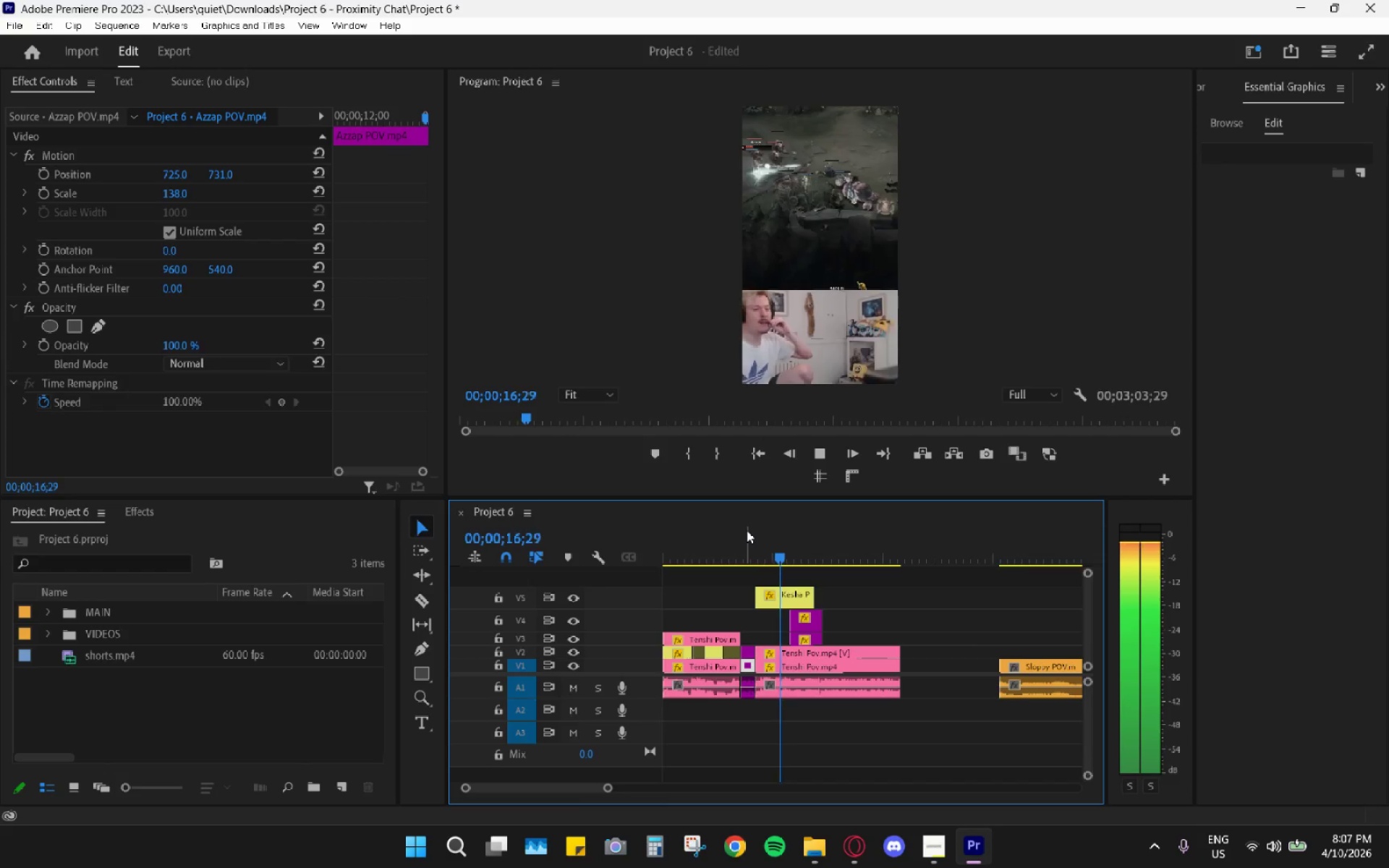 
key(Space)
 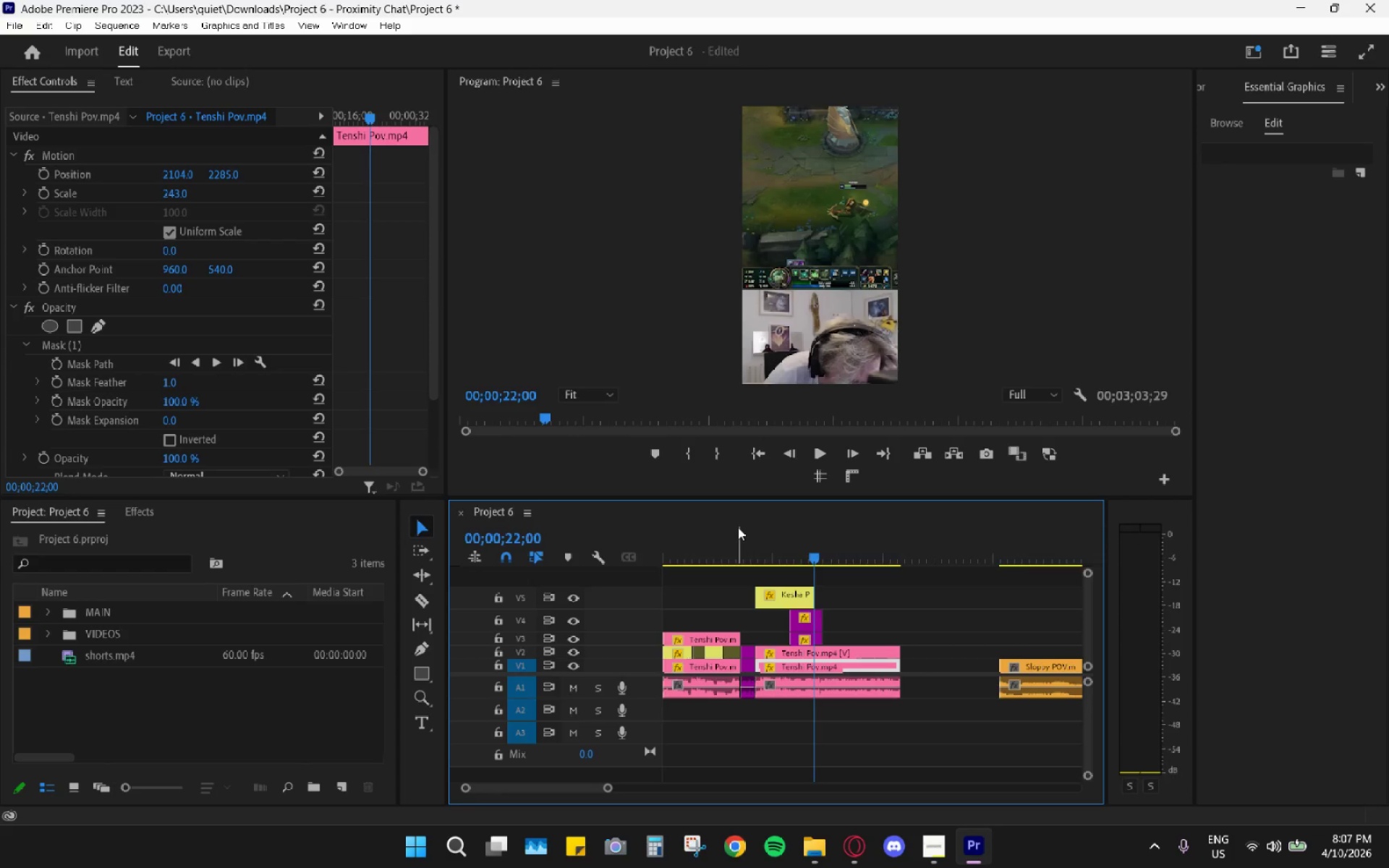 
hold_key(key=AltLeft, duration=1.5)
 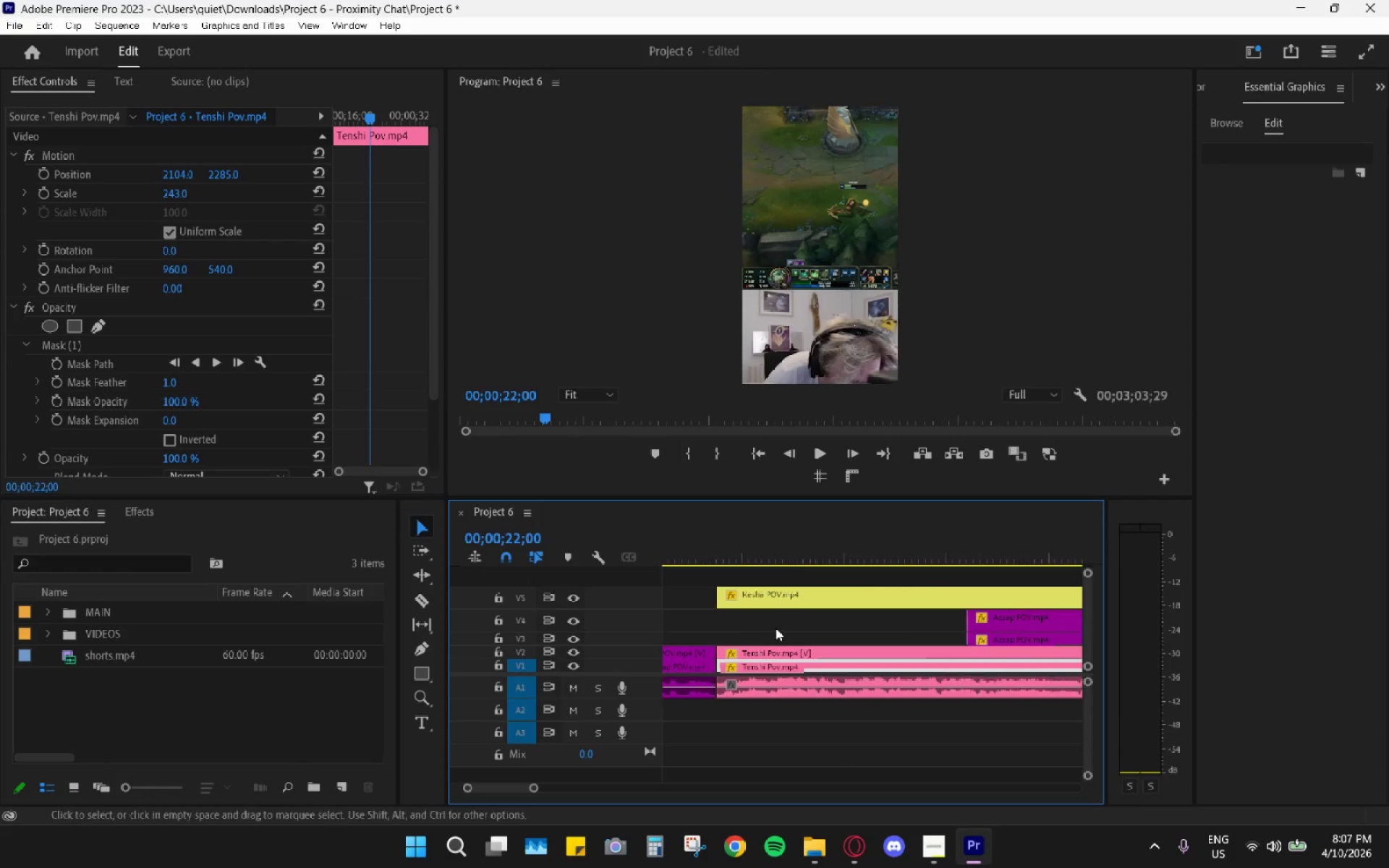 
key(Alt+AltLeft)
 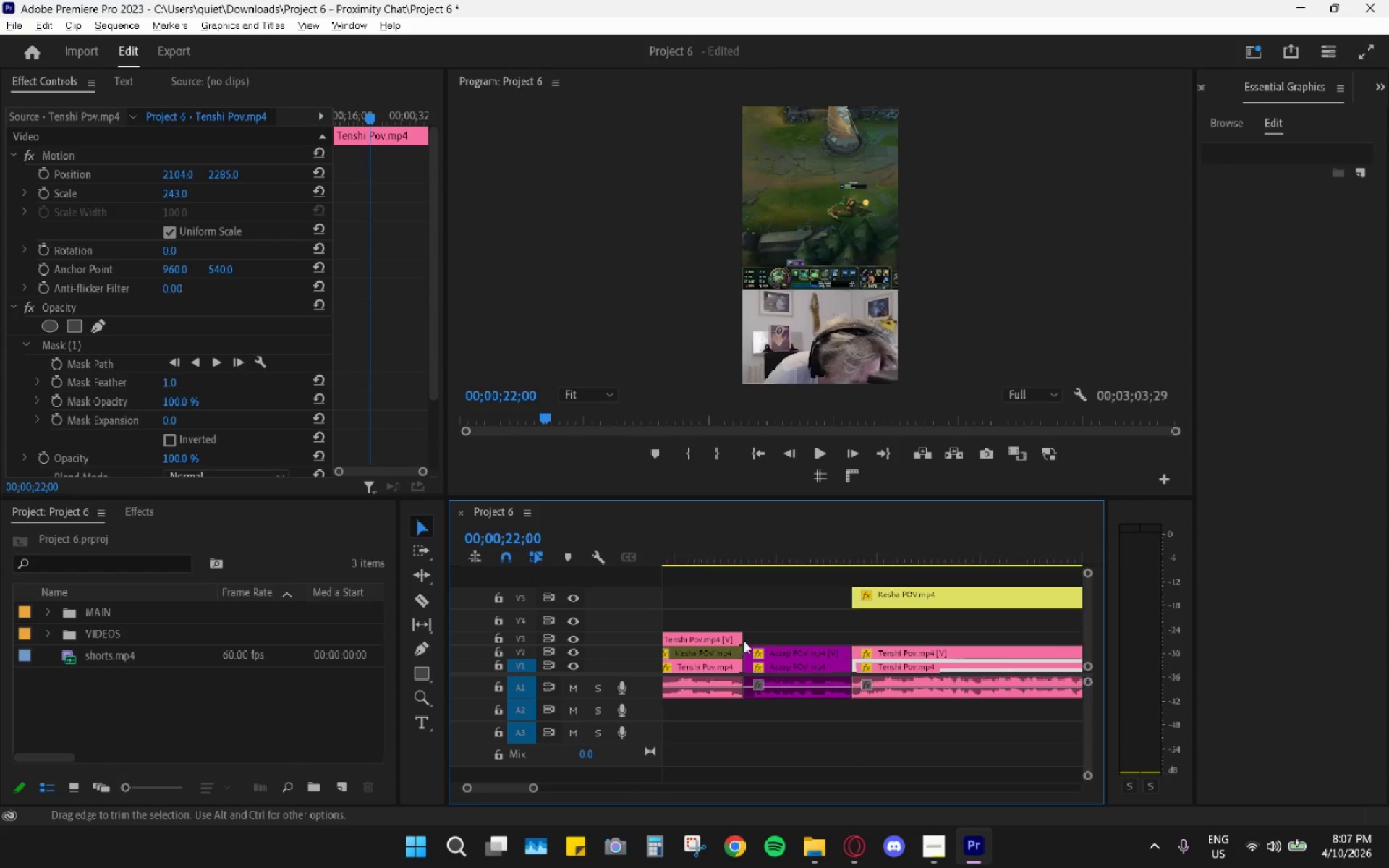 
key(Alt+AltLeft)
 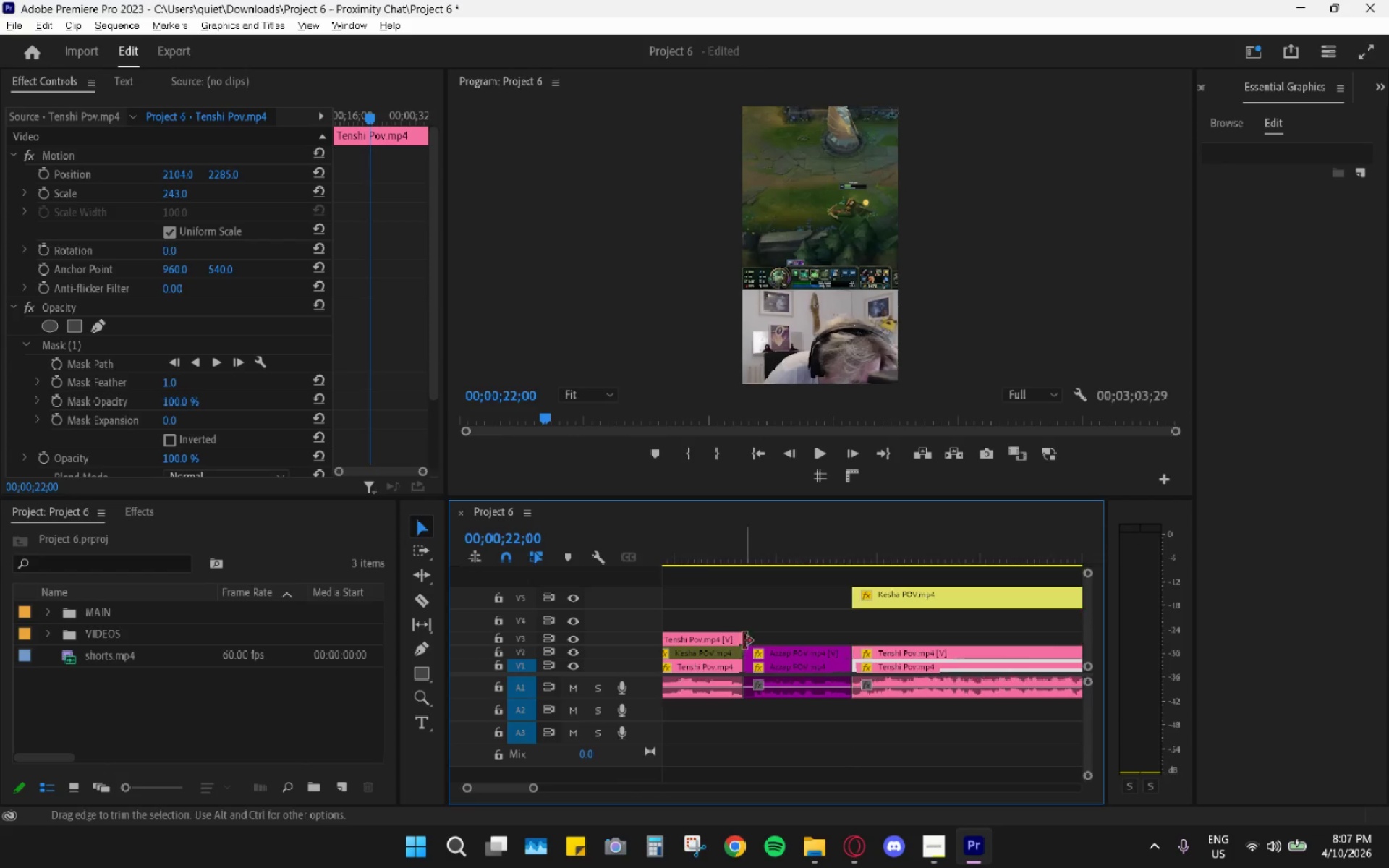 
key(Alt+AltLeft)
 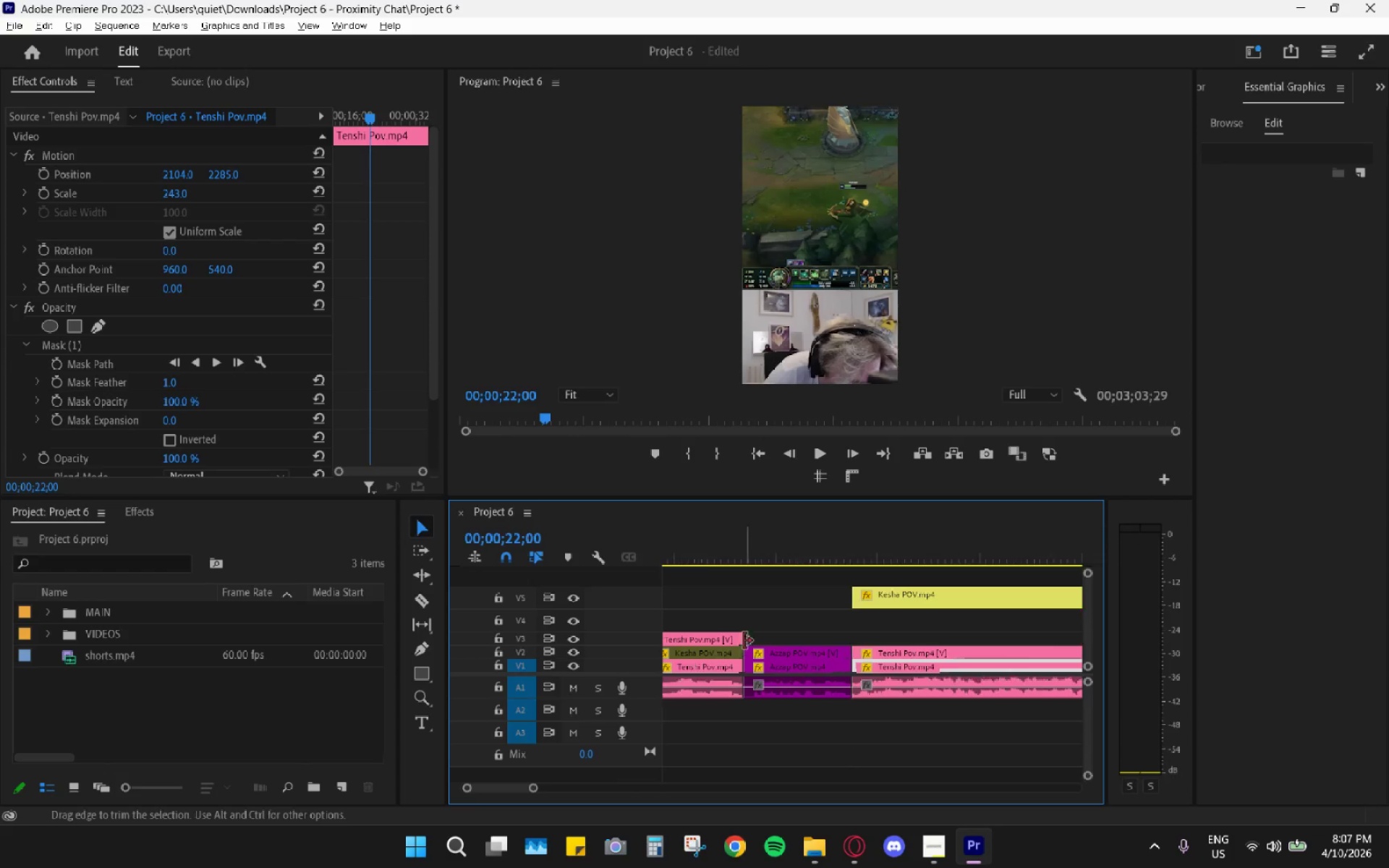 
key(Alt+AltLeft)
 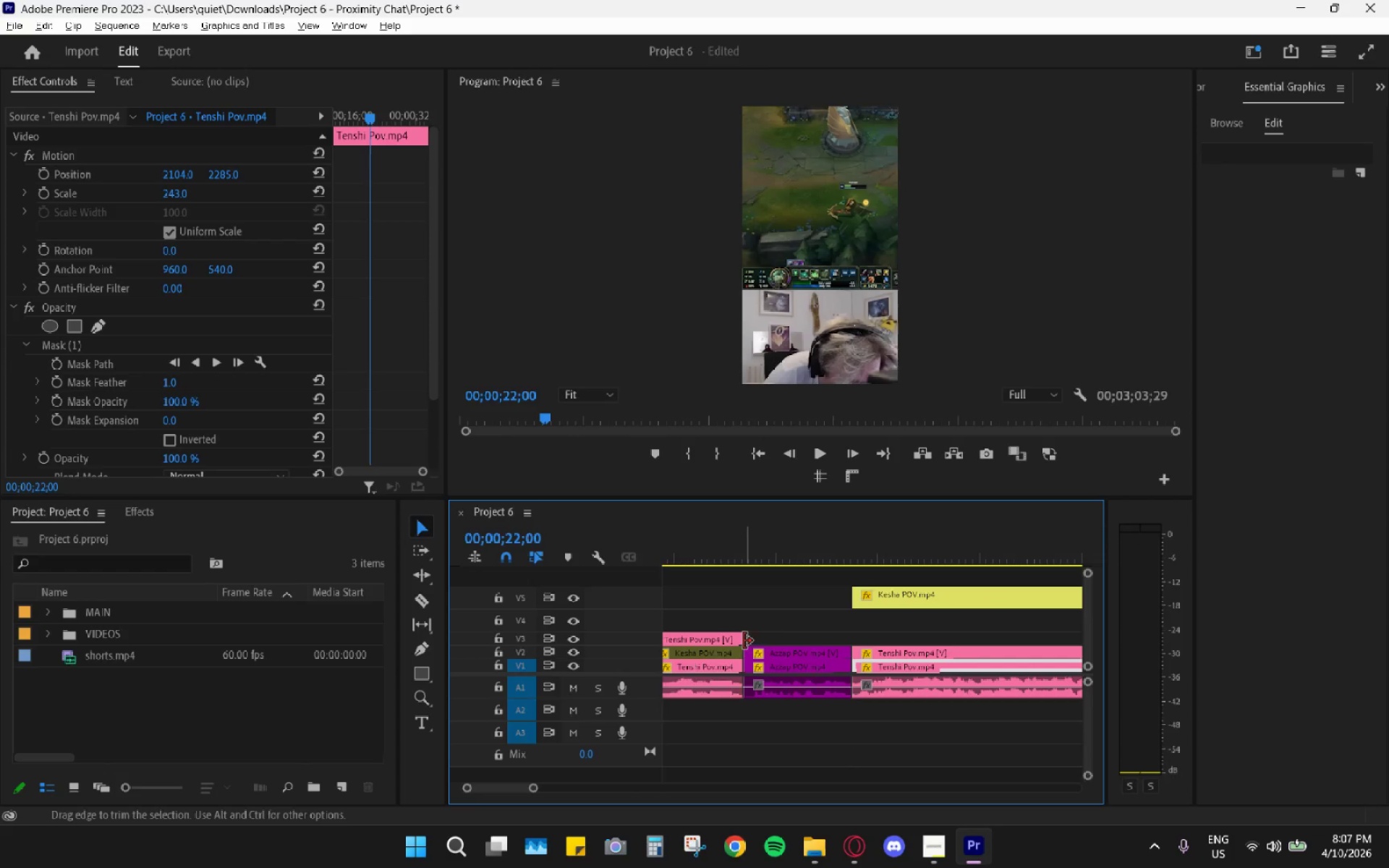 
key(Alt+AltLeft)
 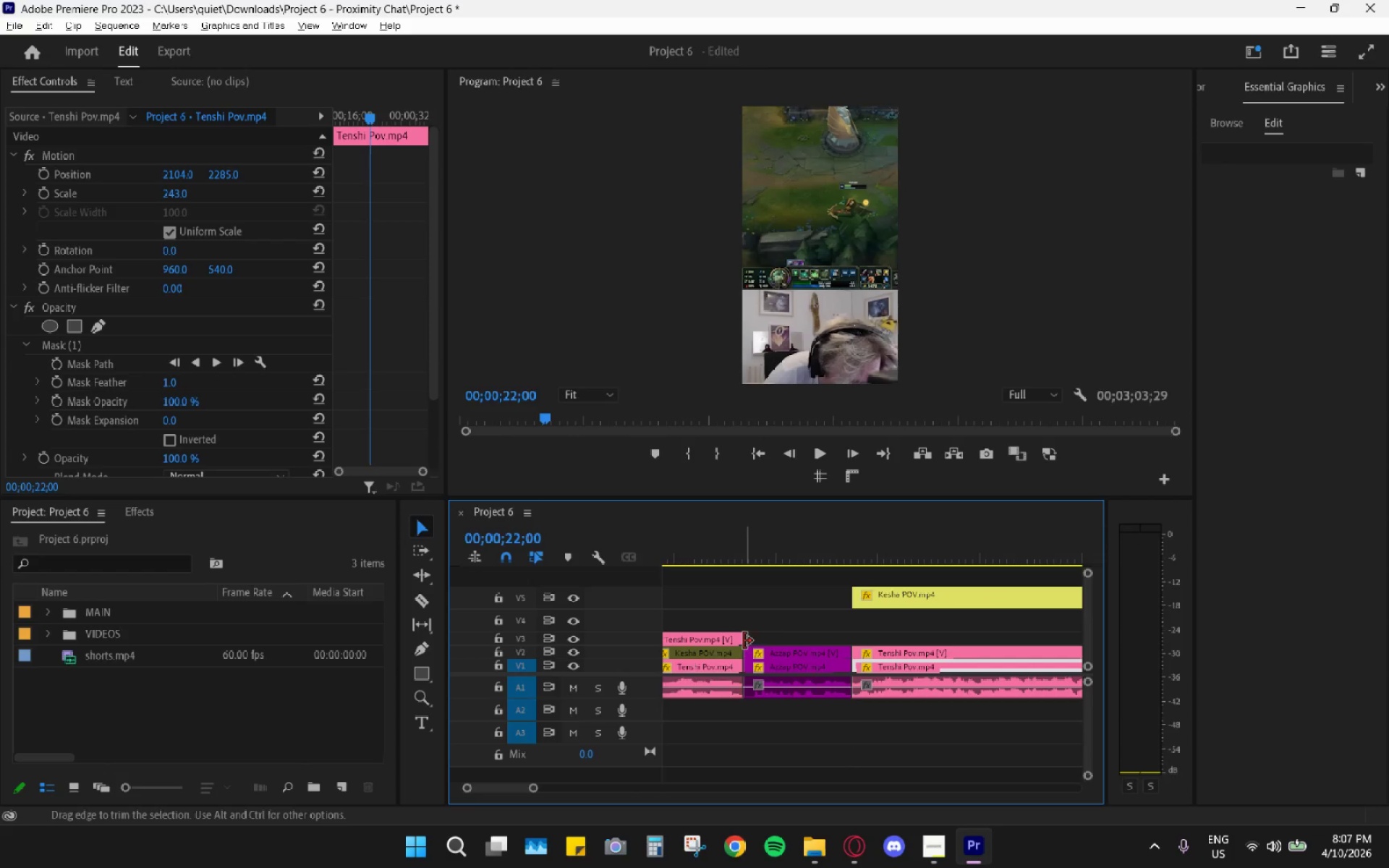 
key(Alt+AltLeft)
 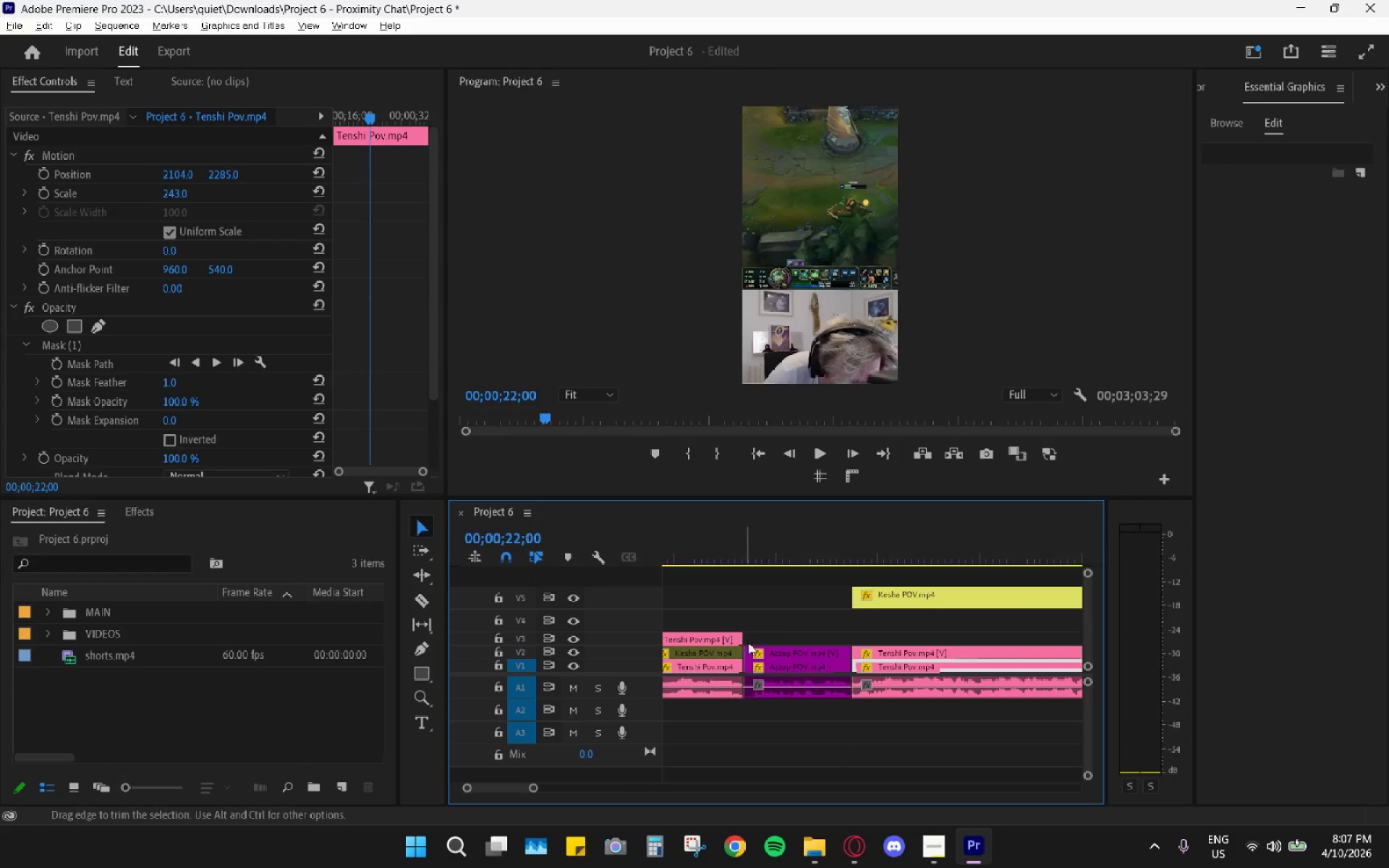 
key(Alt+AltLeft)
 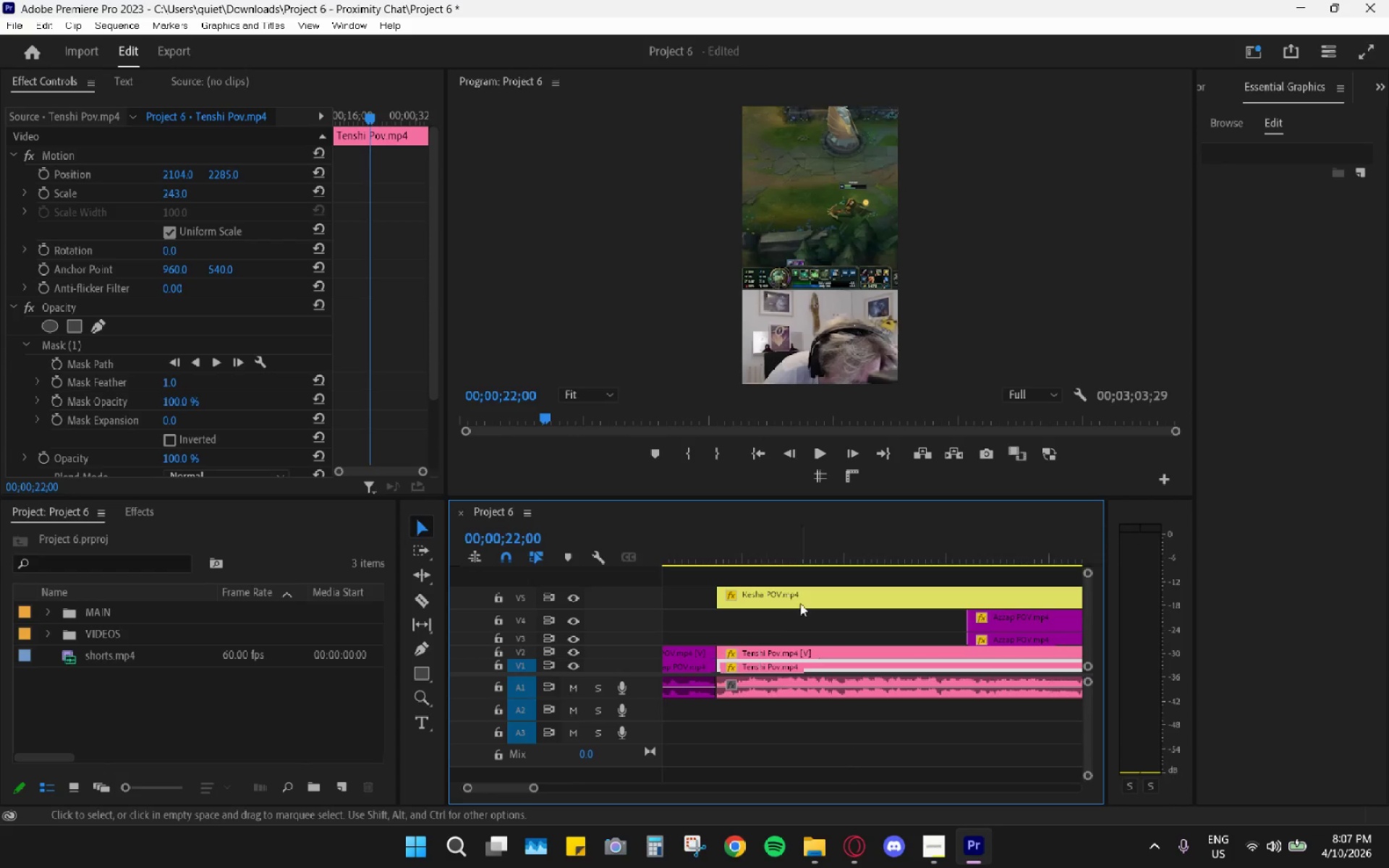 
scroll: coordinate [776, 628], scroll_direction: up, amount: 14.0
 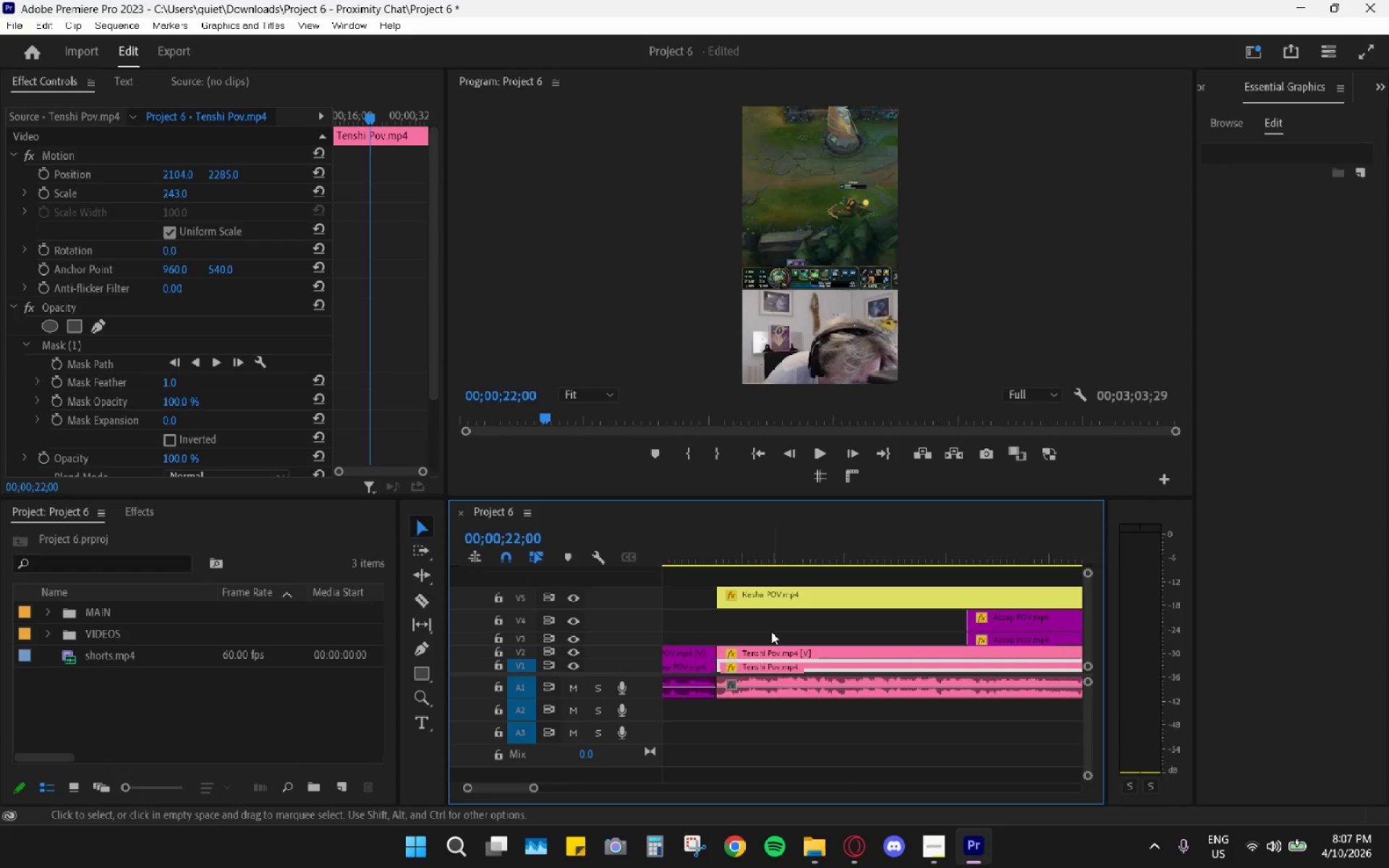 
left_click_drag(start_coordinate=[765, 547], to_coordinate=[737, 547])
 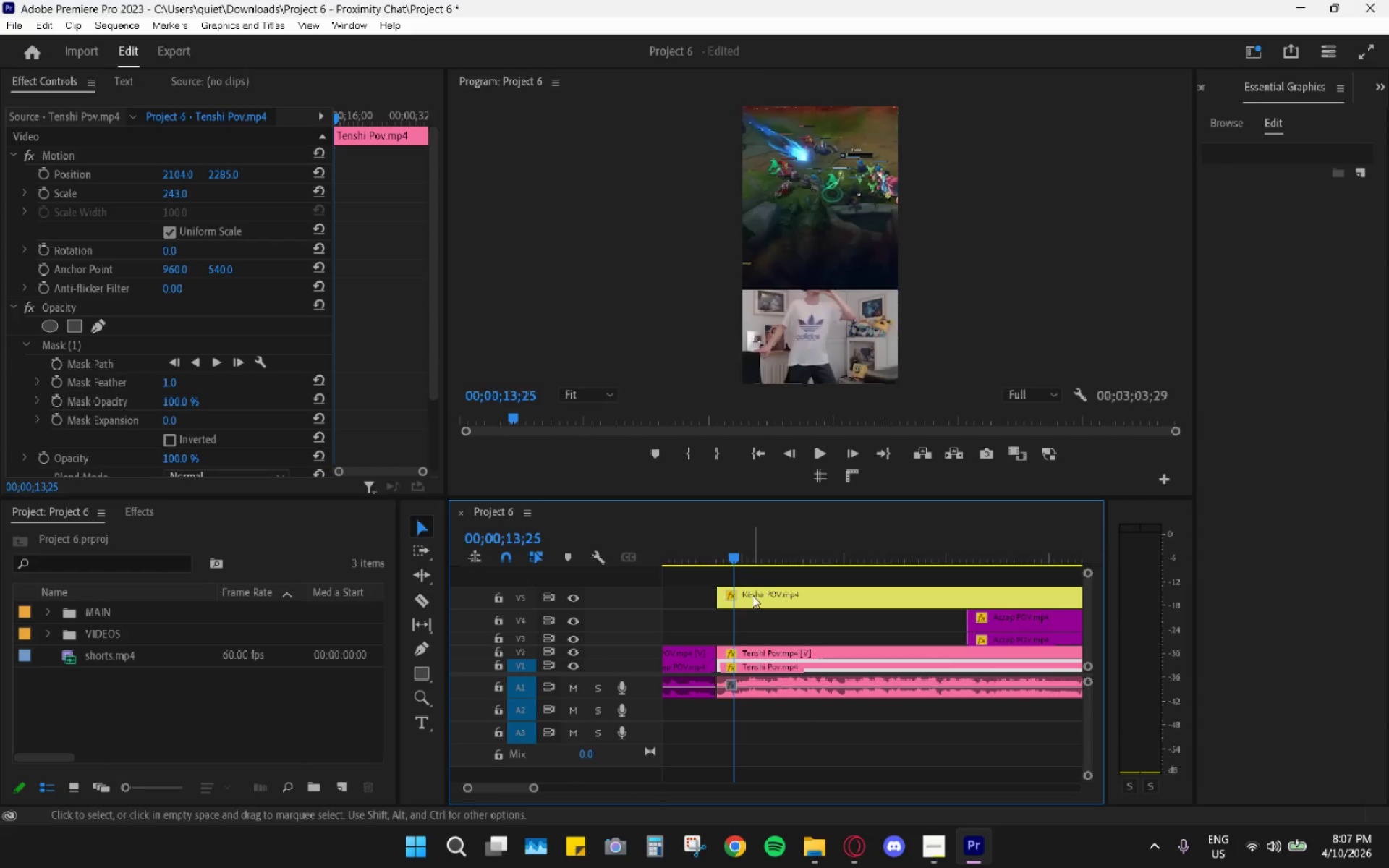 
hold_key(key=AltLeft, duration=1.5)
 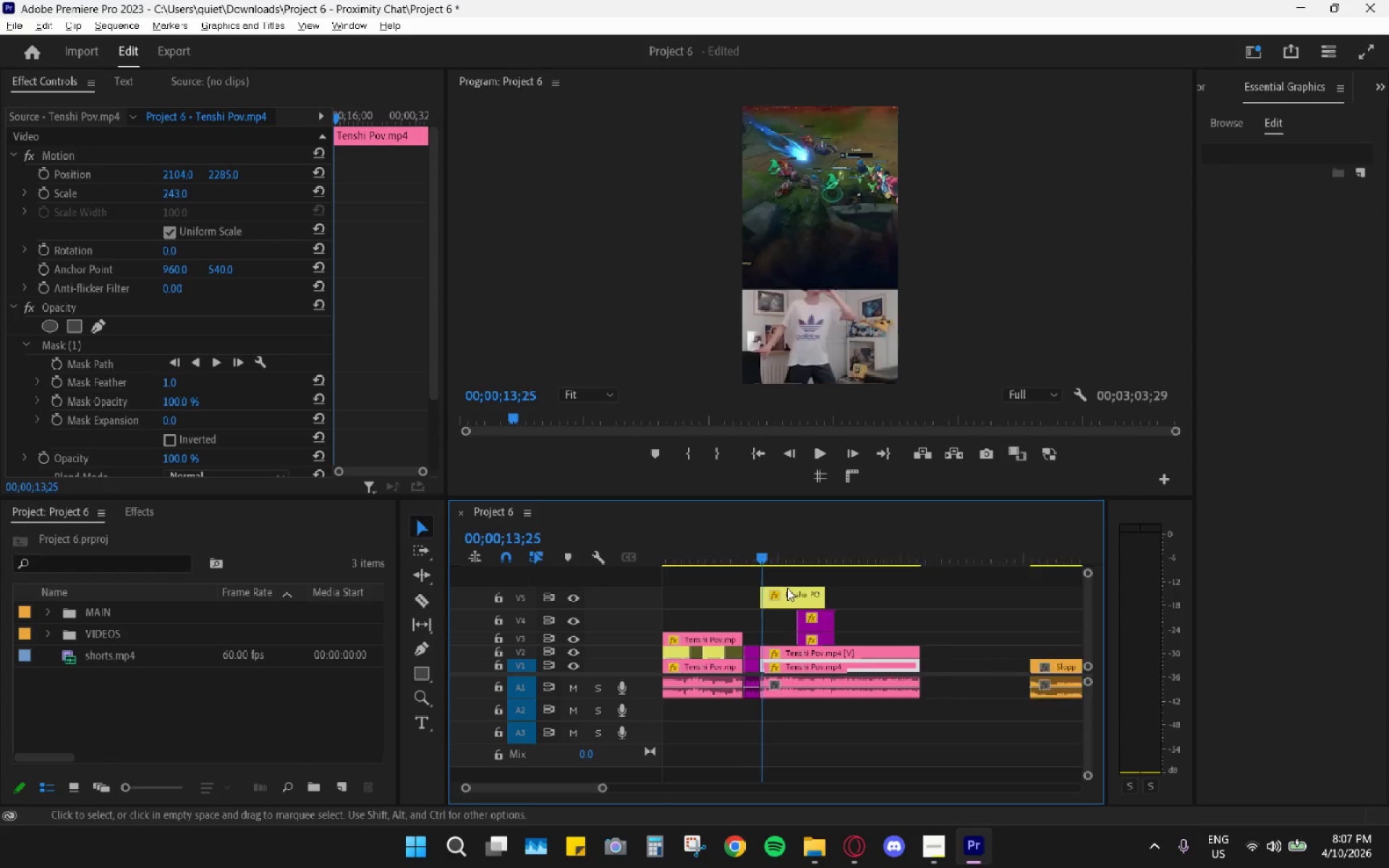 
key(Alt+AltLeft)
 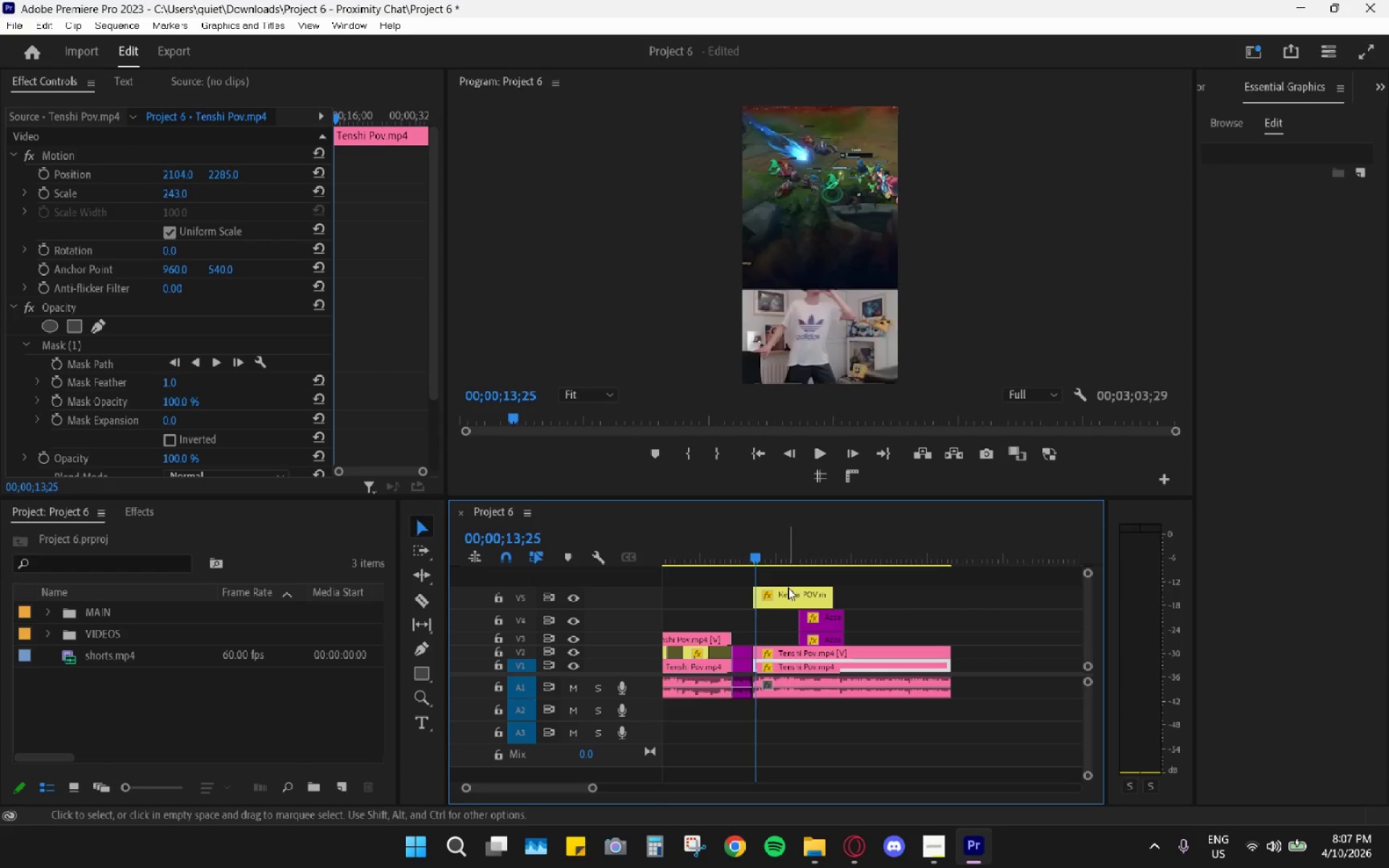 
scroll: coordinate [764, 601], scroll_direction: down, amount: 16.0
 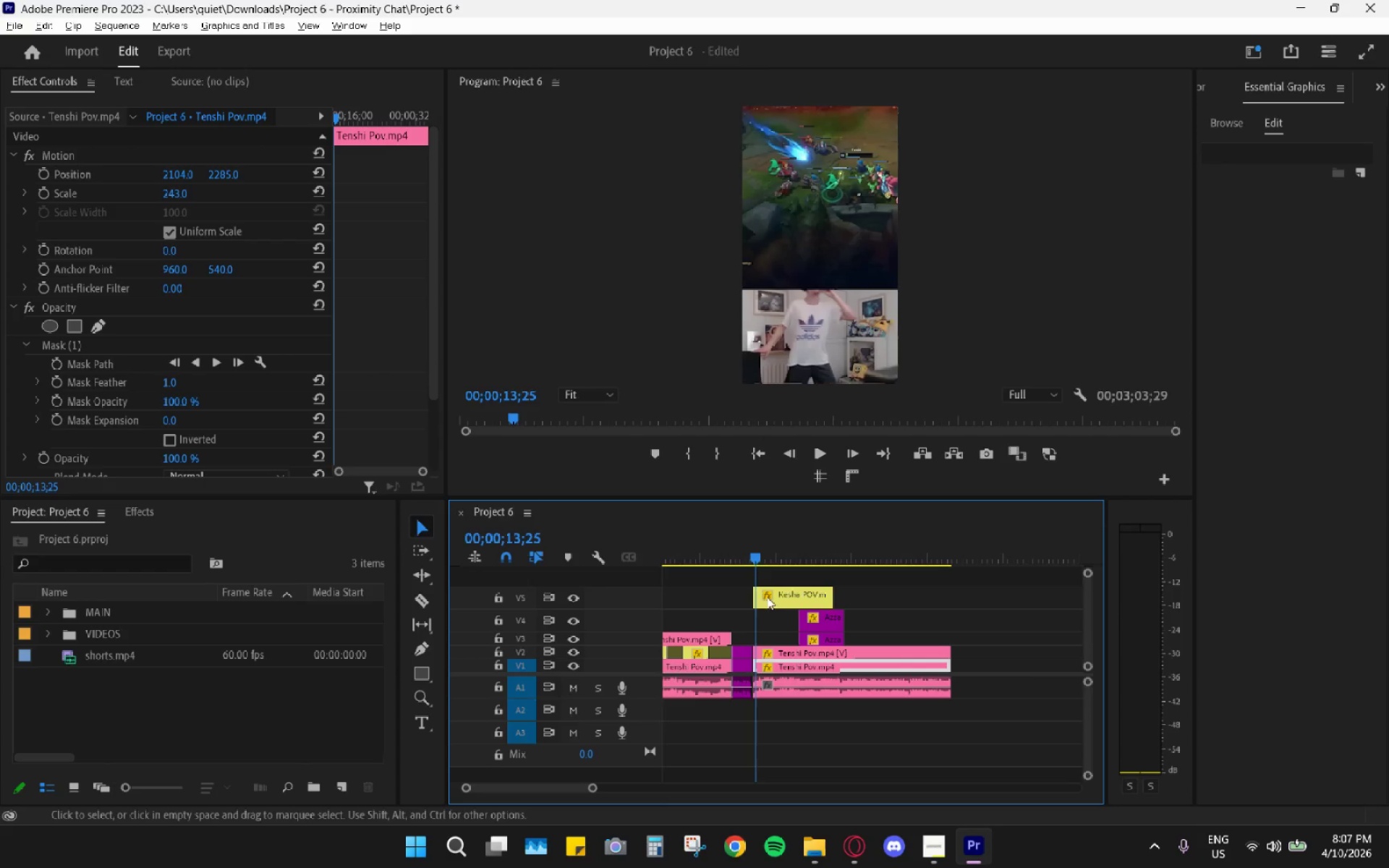 
hold_key(key=AltLeft, duration=0.5)
scroll: coordinate [787, 588], scroll_direction: down, amount: 3.0
 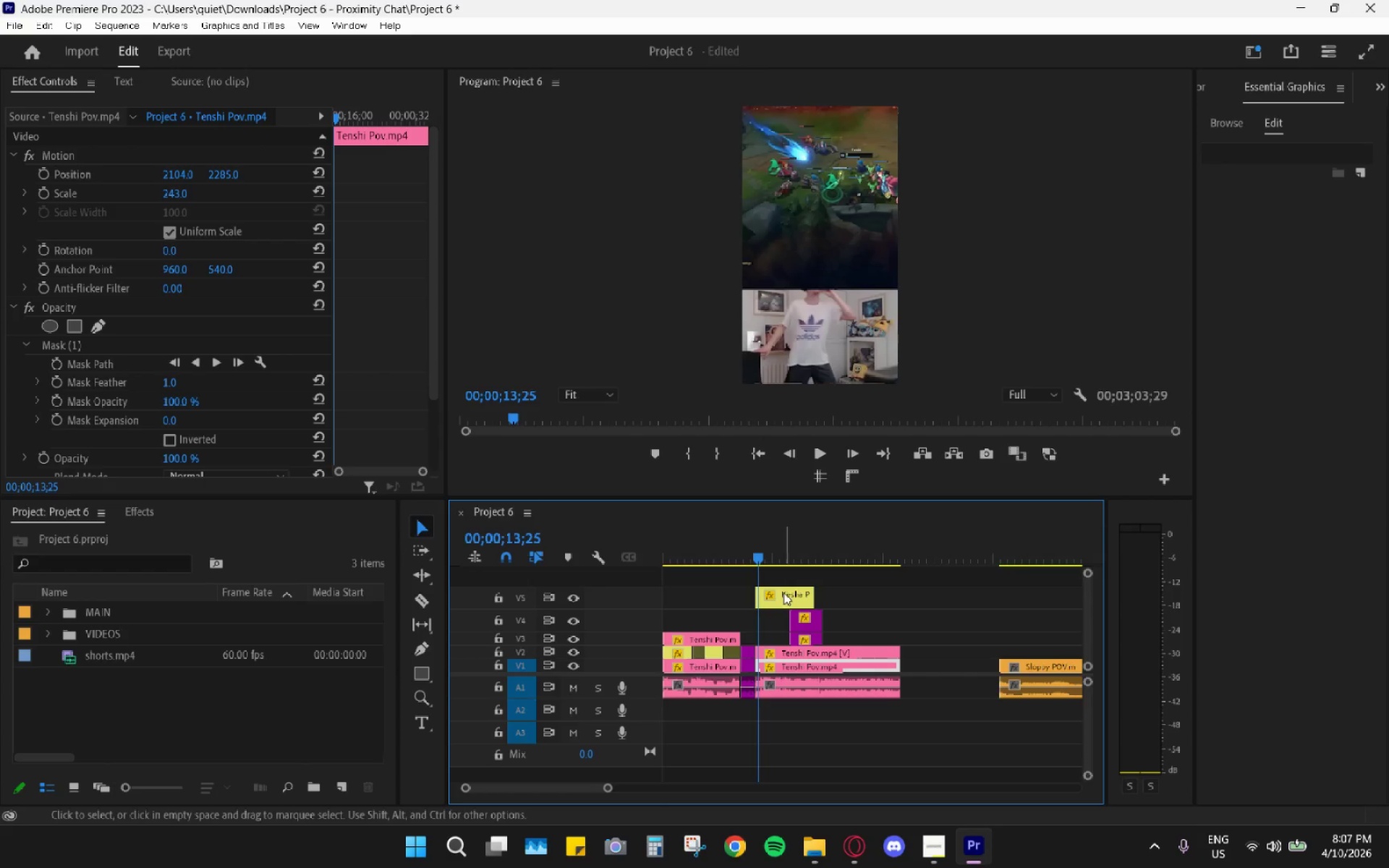 
left_click_drag(start_coordinate=[787, 599], to_coordinate=[791, 595])
 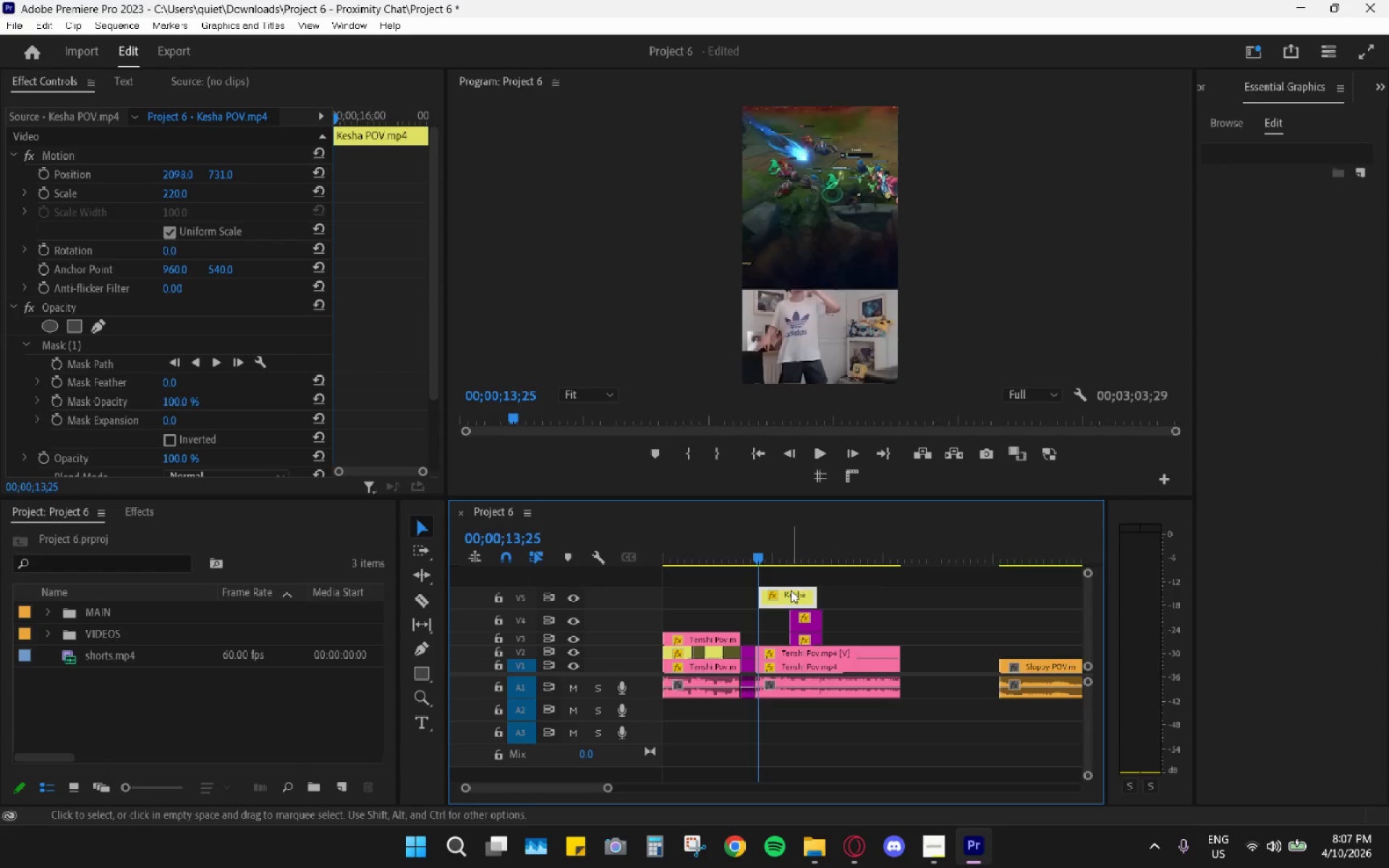 
key(Control+Z)
 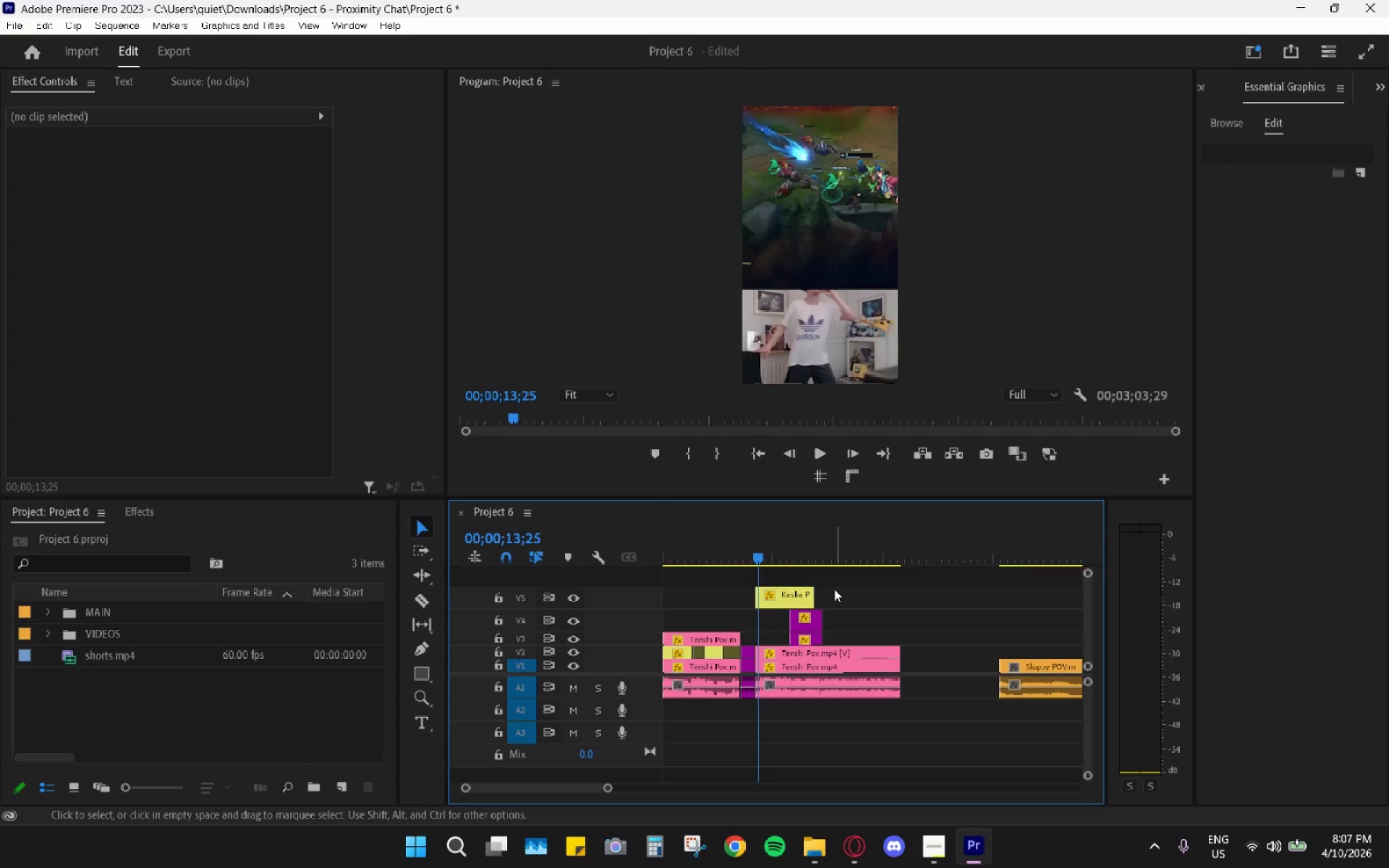 
left_click_drag(start_coordinate=[833, 594], to_coordinate=[828, 634])
 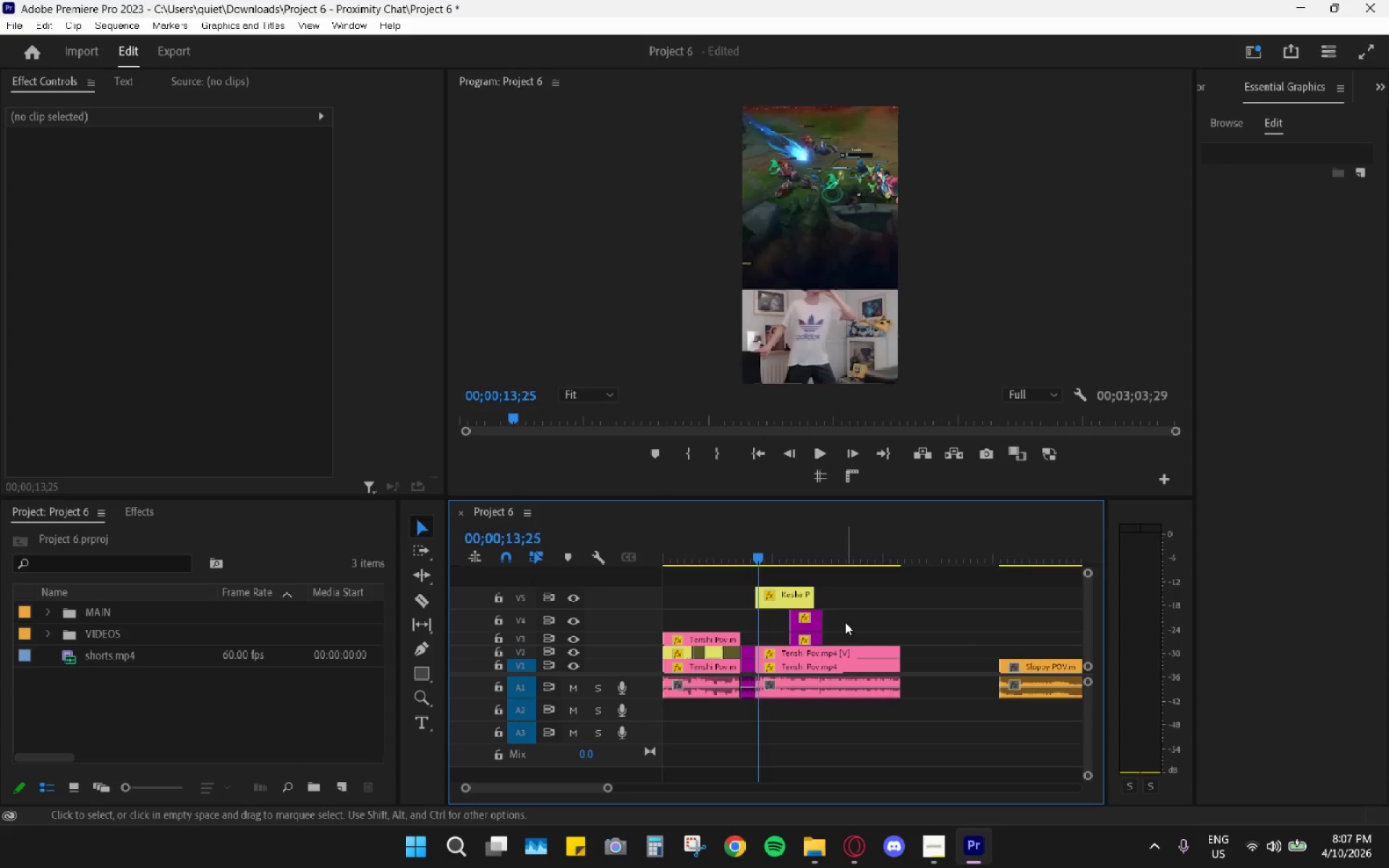 
left_click_drag(start_coordinate=[851, 618], to_coordinate=[810, 641])
 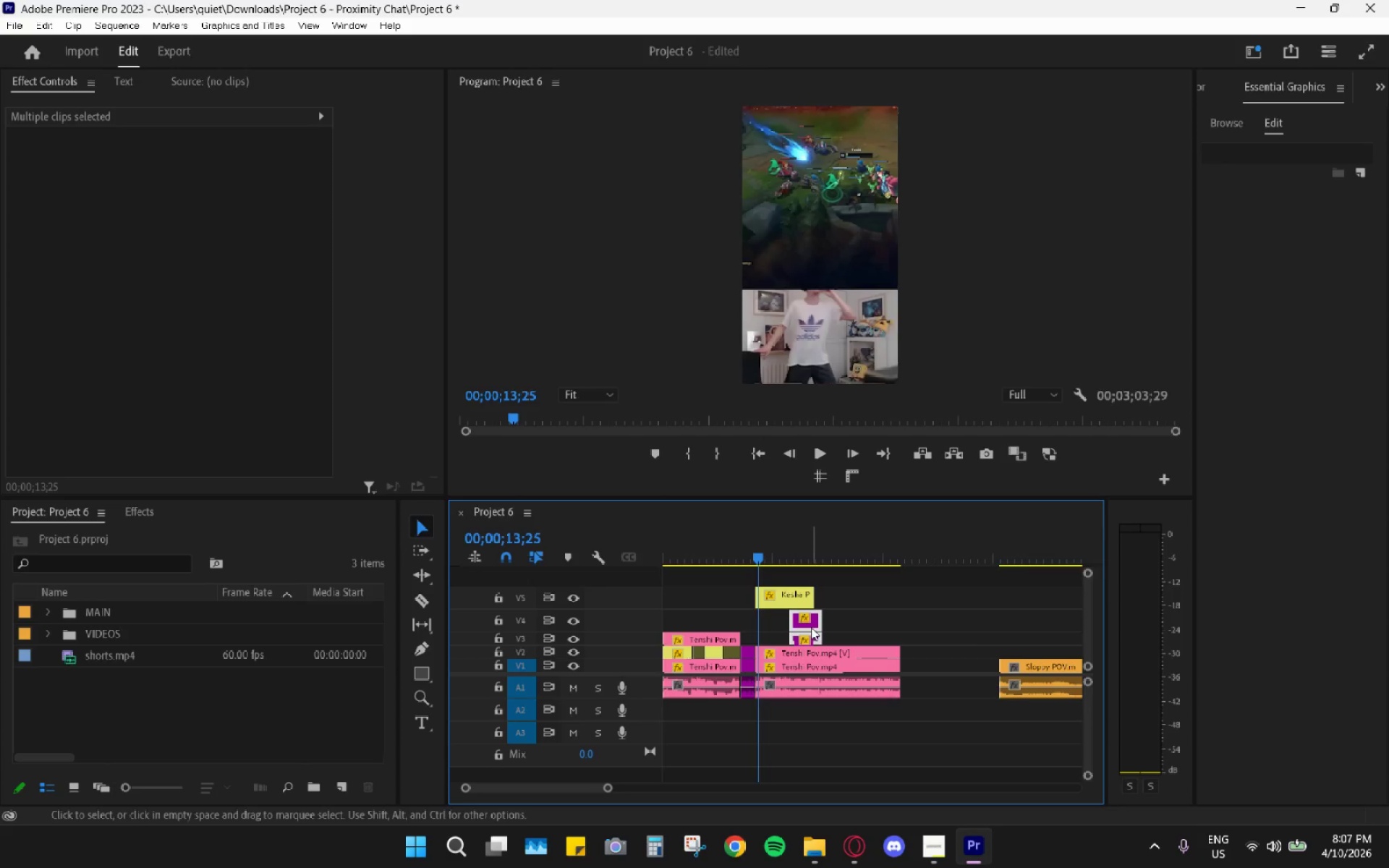 
left_click_drag(start_coordinate=[811, 627], to_coordinate=[821, 572])
 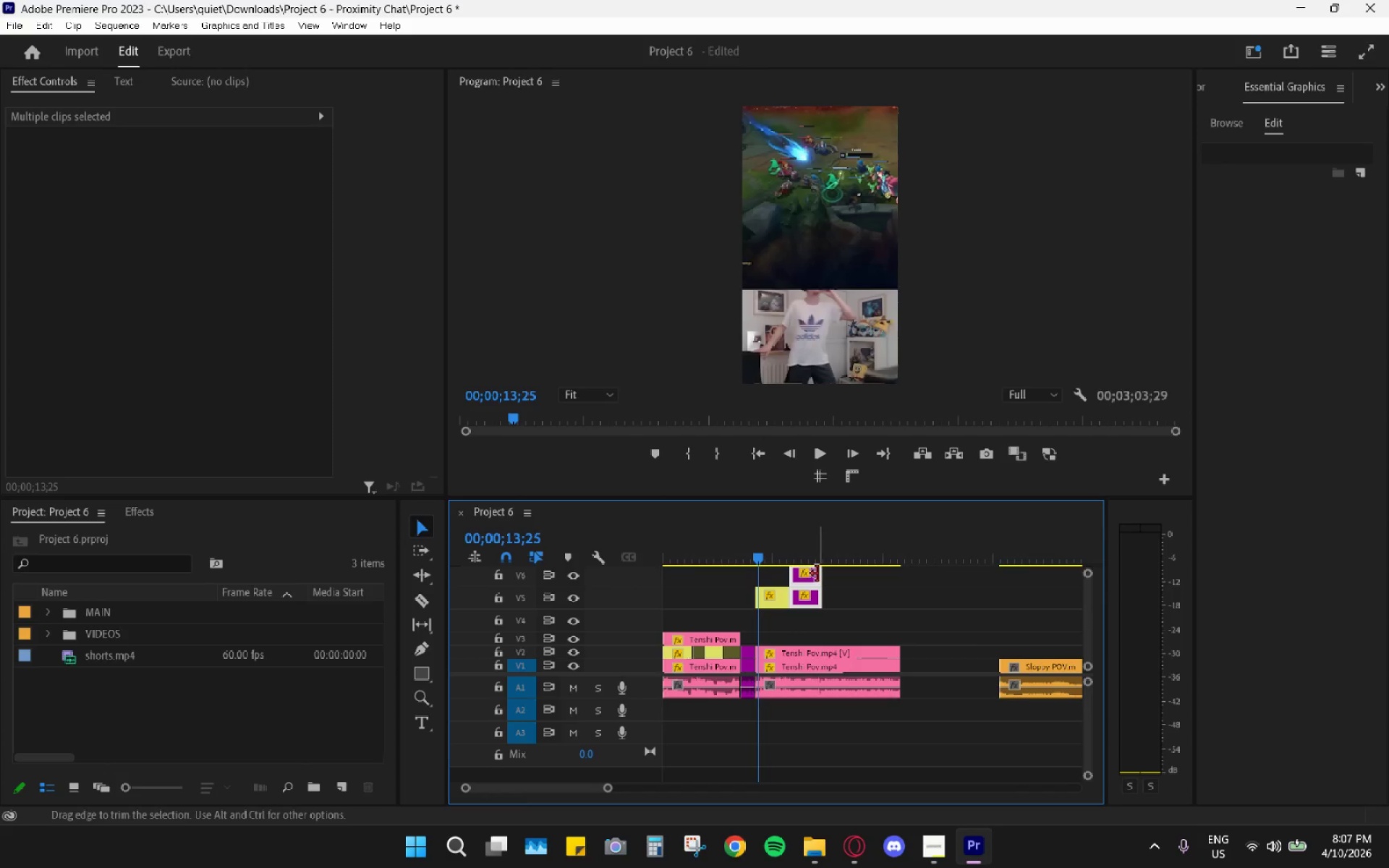 
key(Control+Z)
 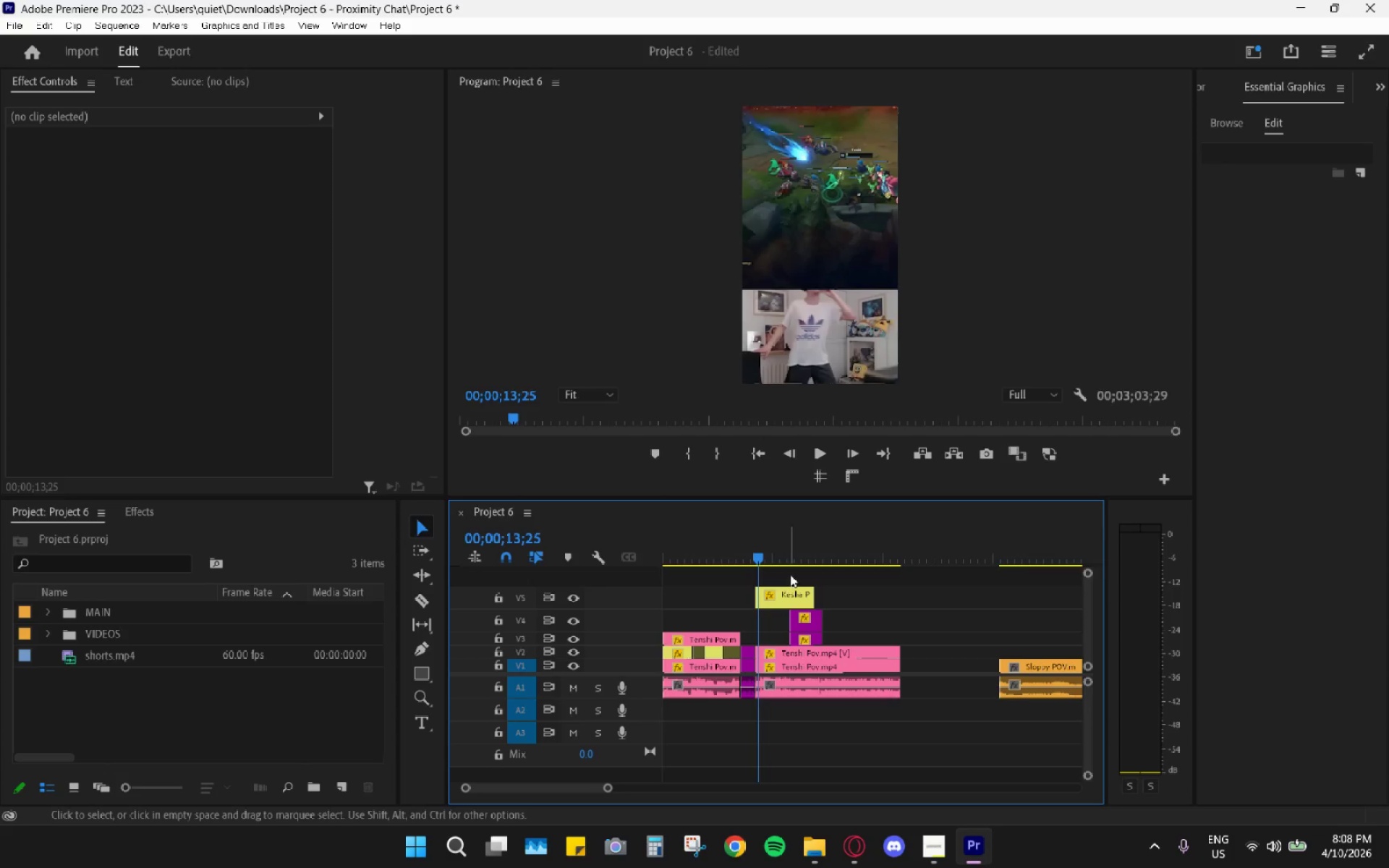 
left_click_drag(start_coordinate=[1089, 589], to_coordinate=[1089, 563])
 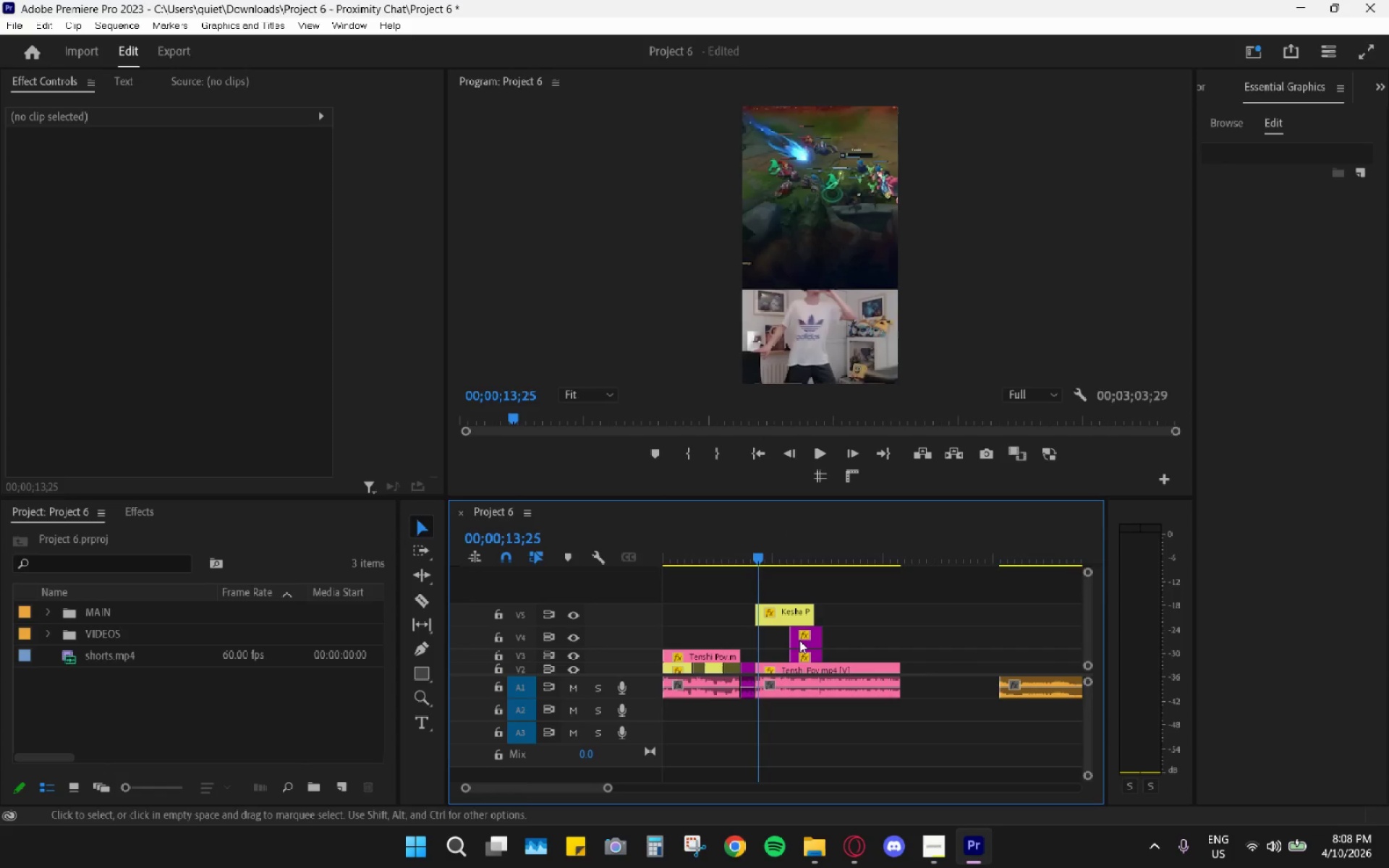 
left_click_drag(start_coordinate=[851, 633], to_coordinate=[810, 652])
 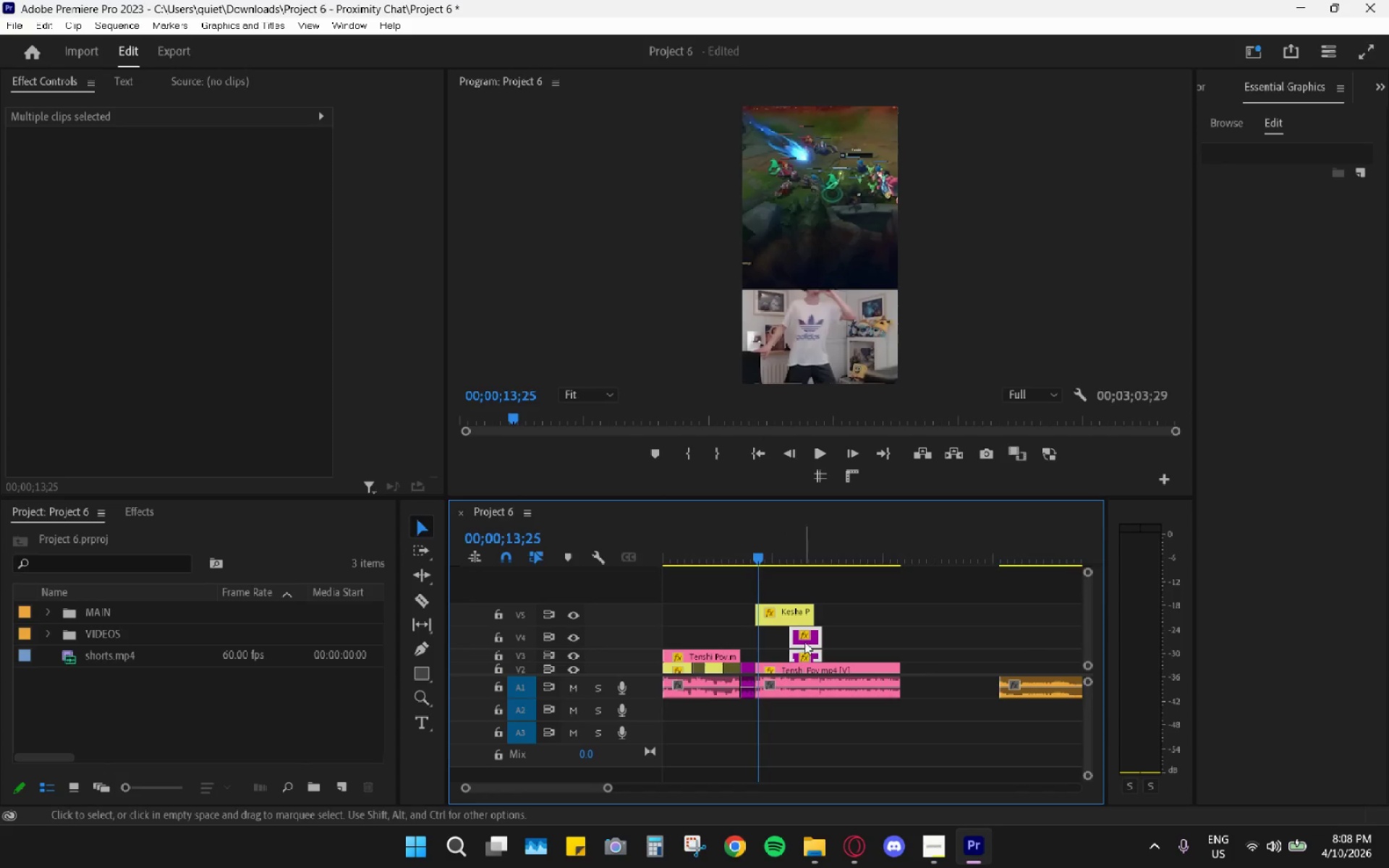 
left_click_drag(start_coordinate=[805, 639], to_coordinate=[800, 634])
 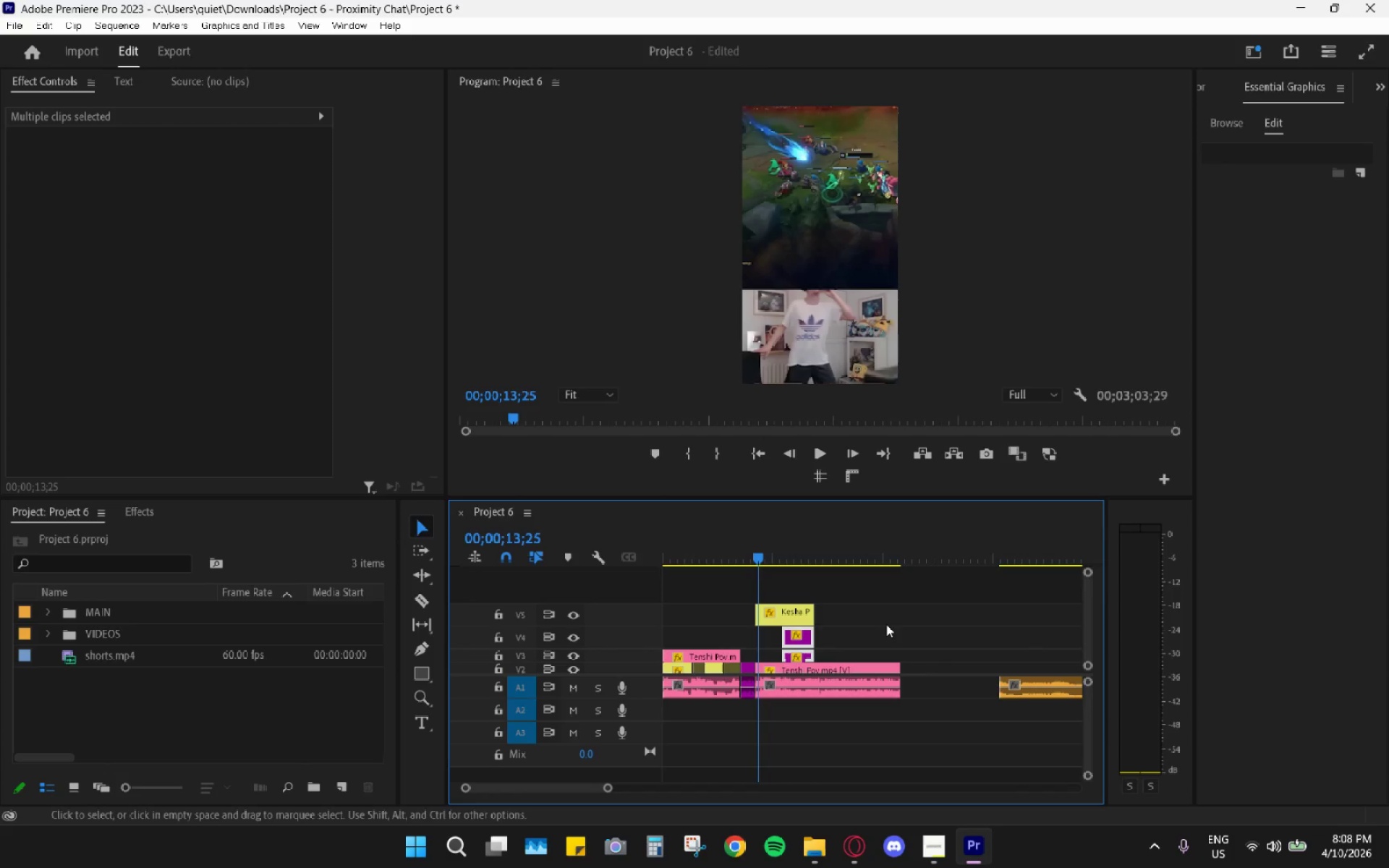 
key(Control+ControlLeft)
 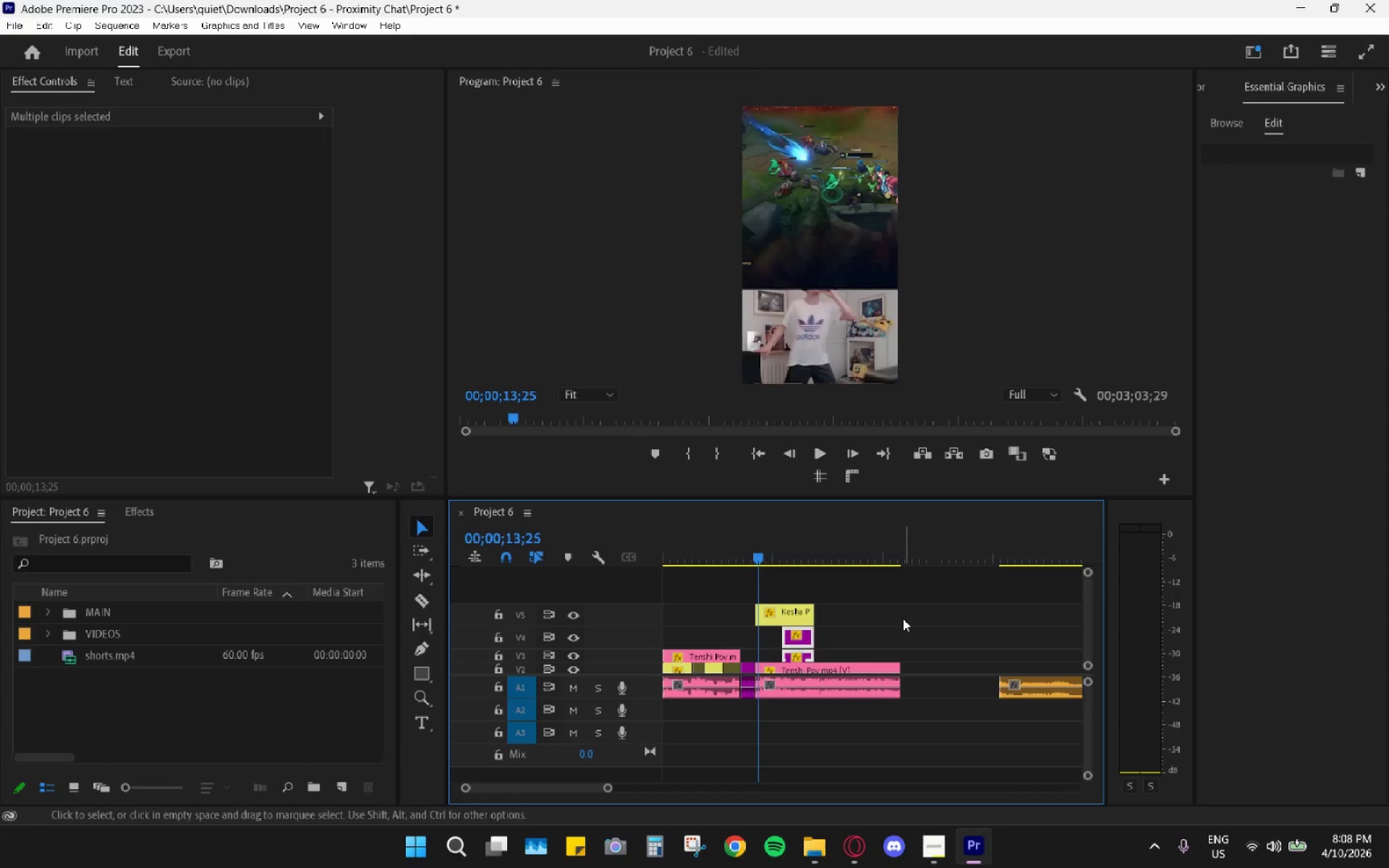 
key(Control+Z)
 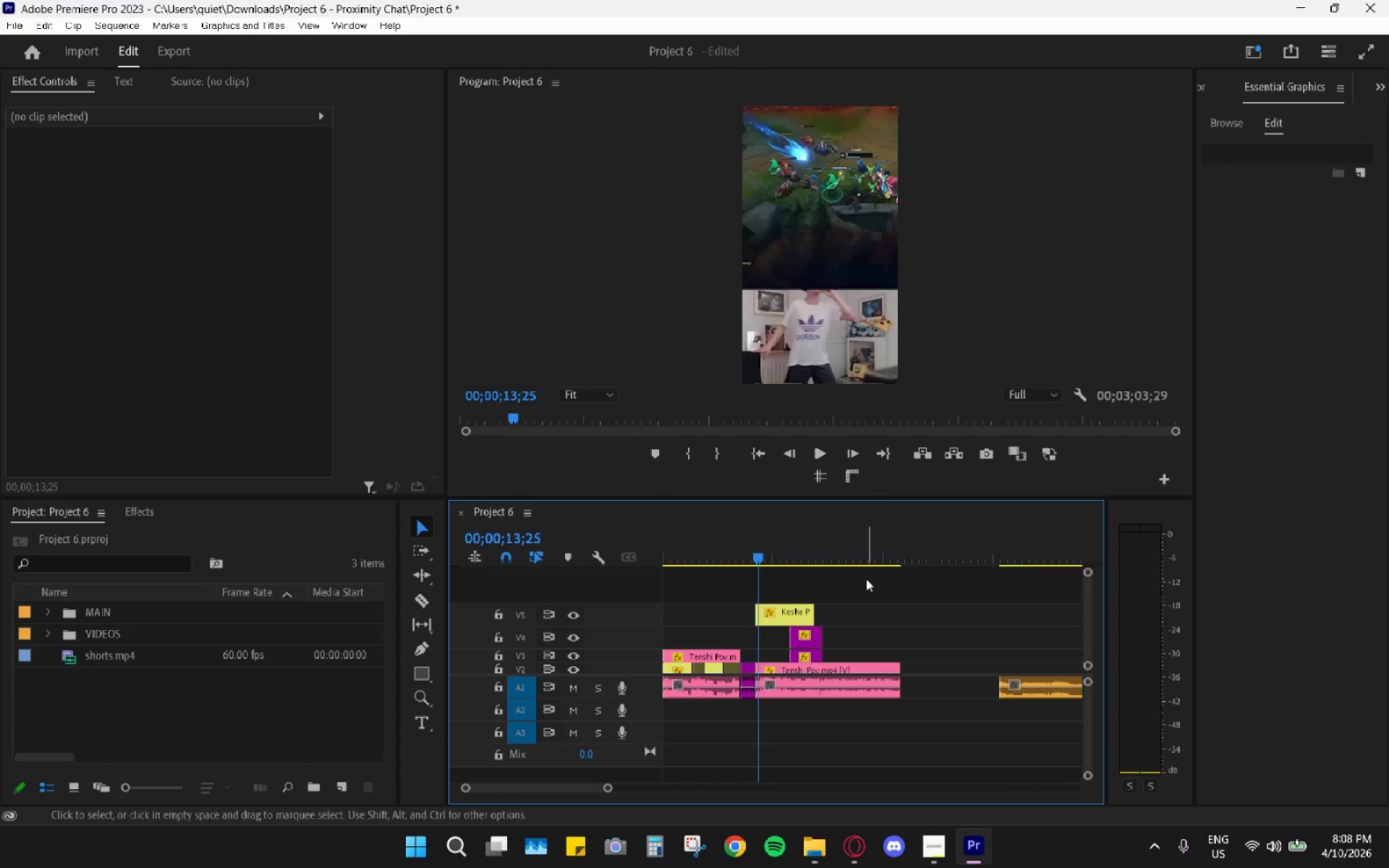 
left_click_drag(start_coordinate=[806, 656], to_coordinate=[812, 586])
 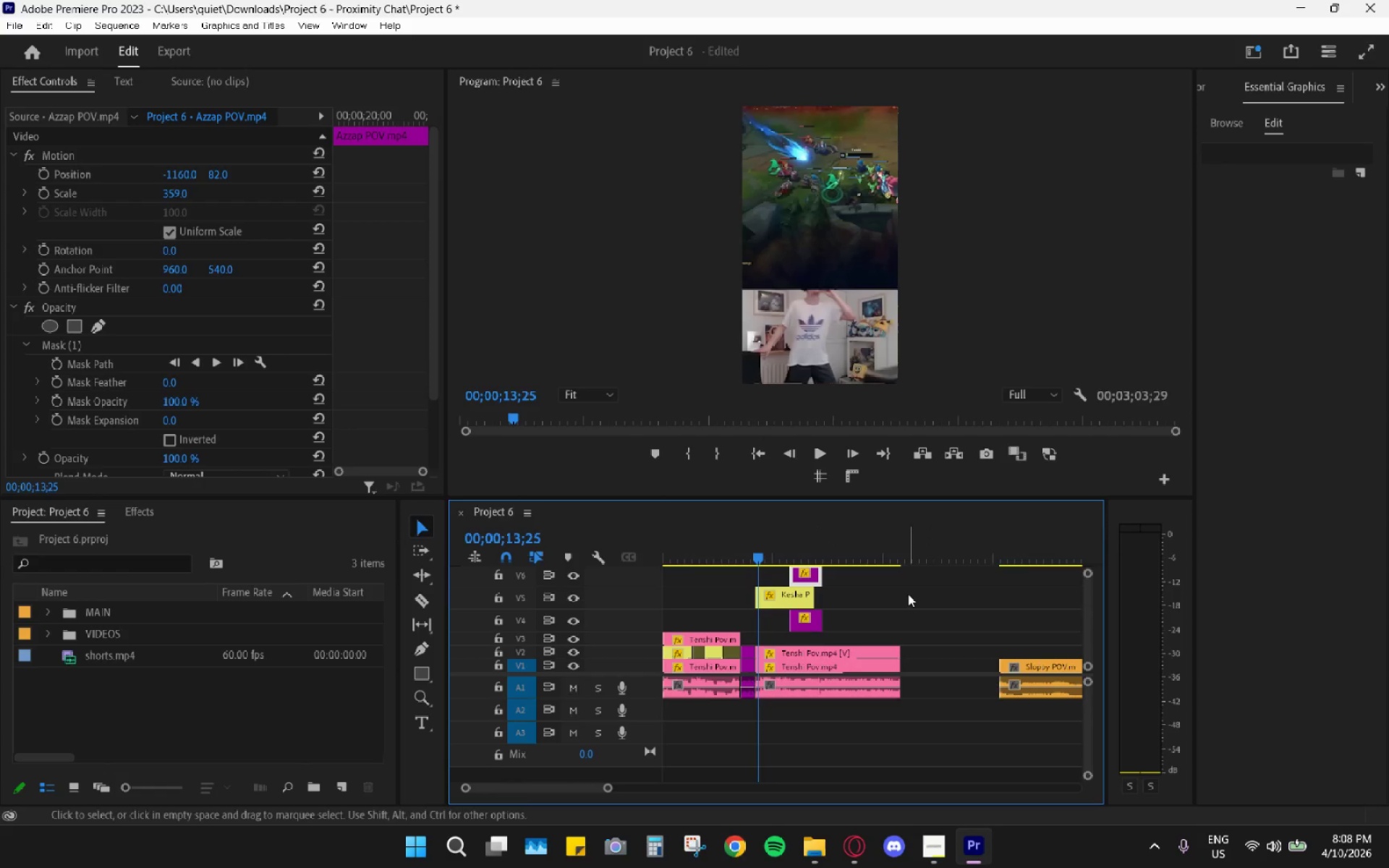 
left_click_drag(start_coordinate=[778, 603], to_coordinate=[773, 641])
 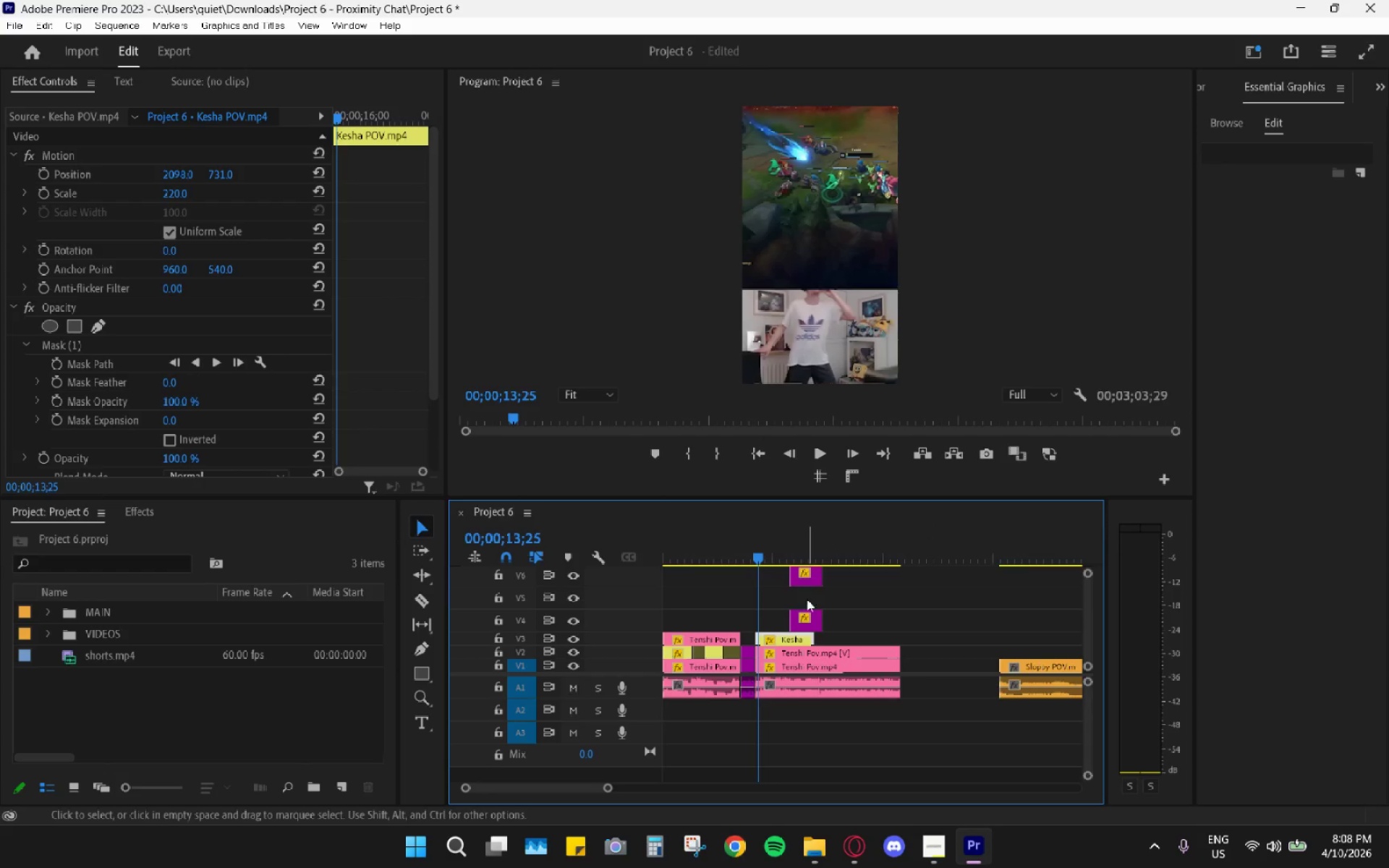 
left_click_drag(start_coordinate=[812, 616], to_coordinate=[817, 603])
 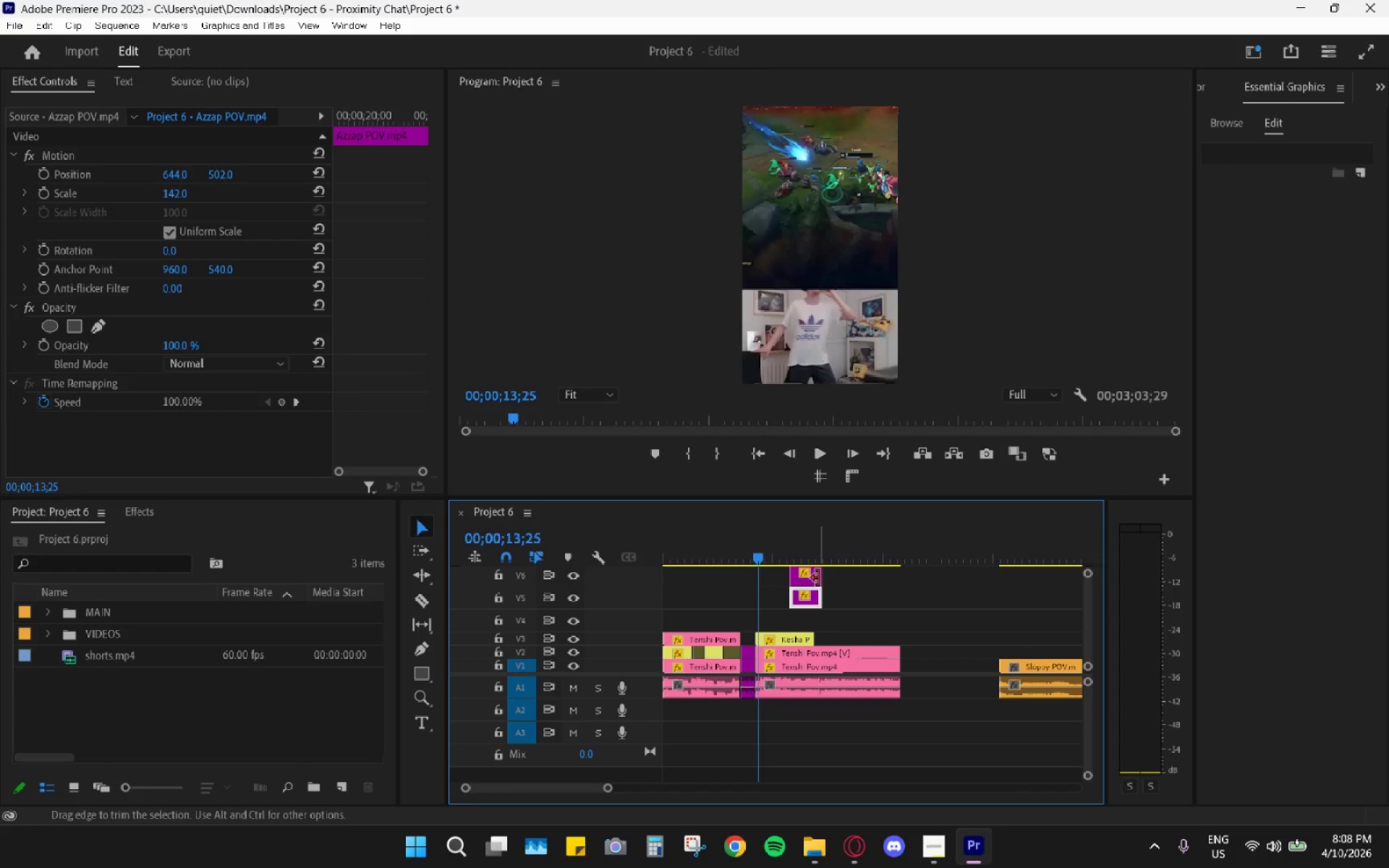 
left_click_drag(start_coordinate=[814, 580], to_coordinate=[814, 618])
 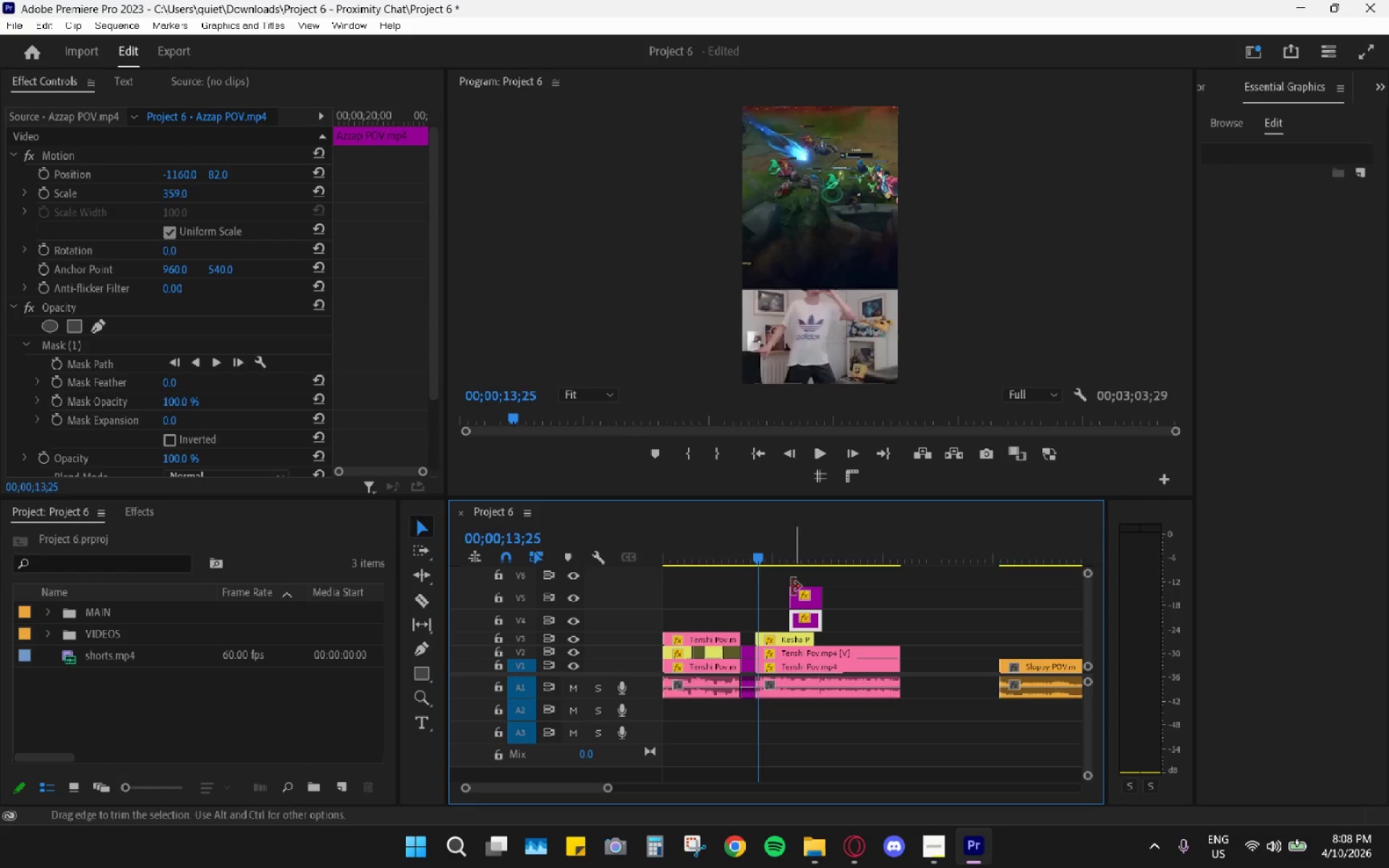 
key(Space)
 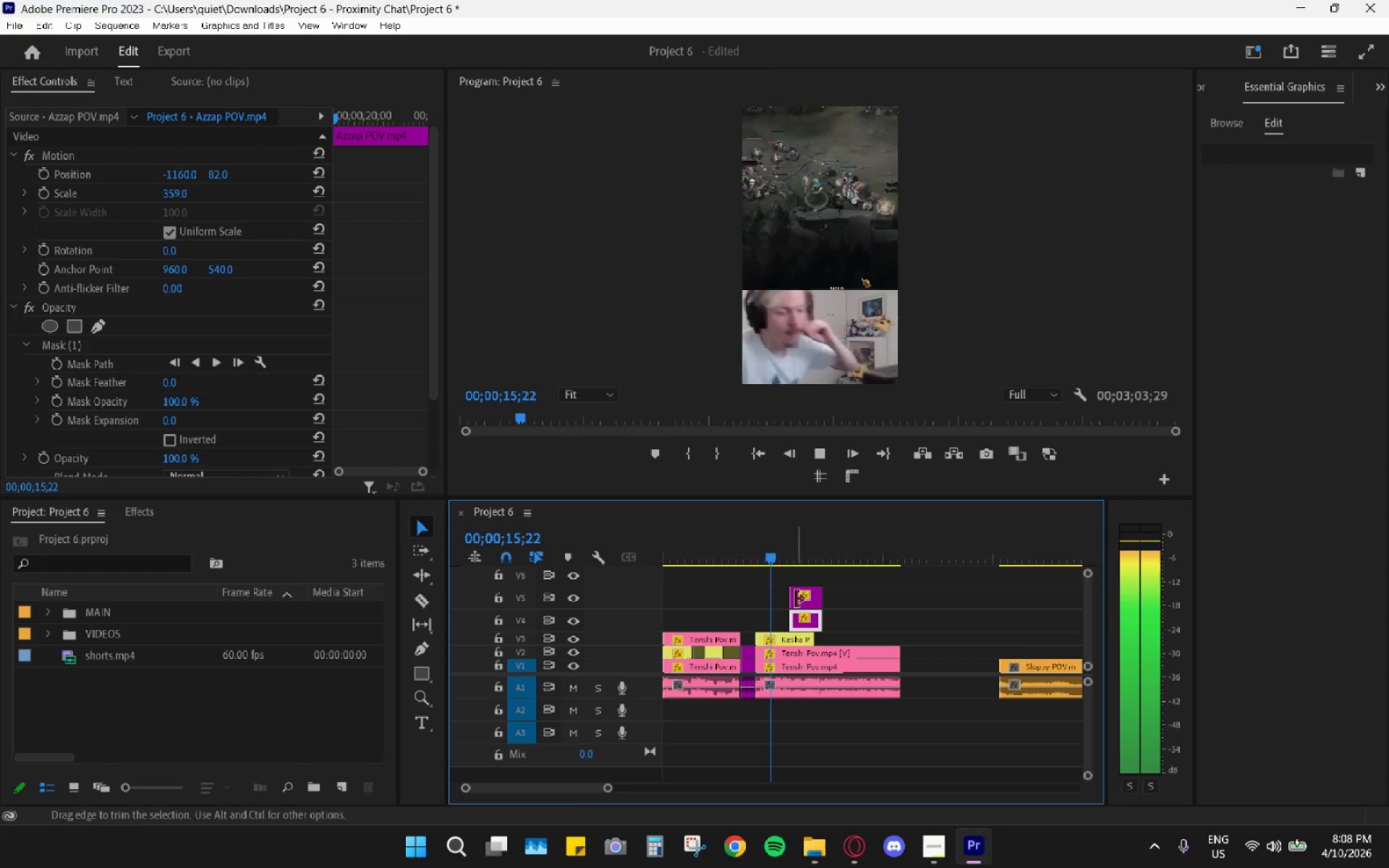 
hold_key(key=AltLeft, duration=1.44)
scroll: coordinate [833, 630], scroll_direction: up, amount: 13.0
 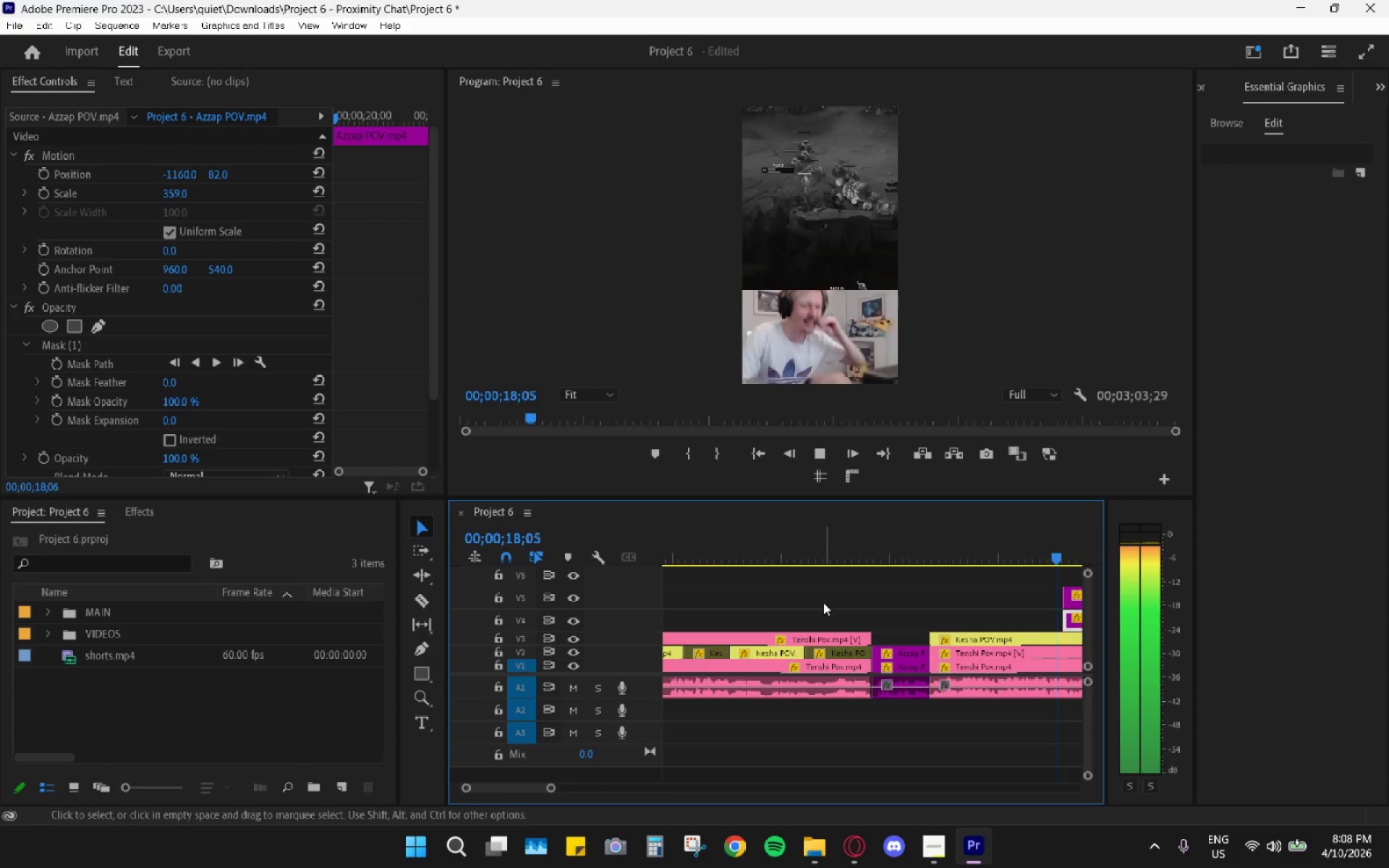 
key(Space)
 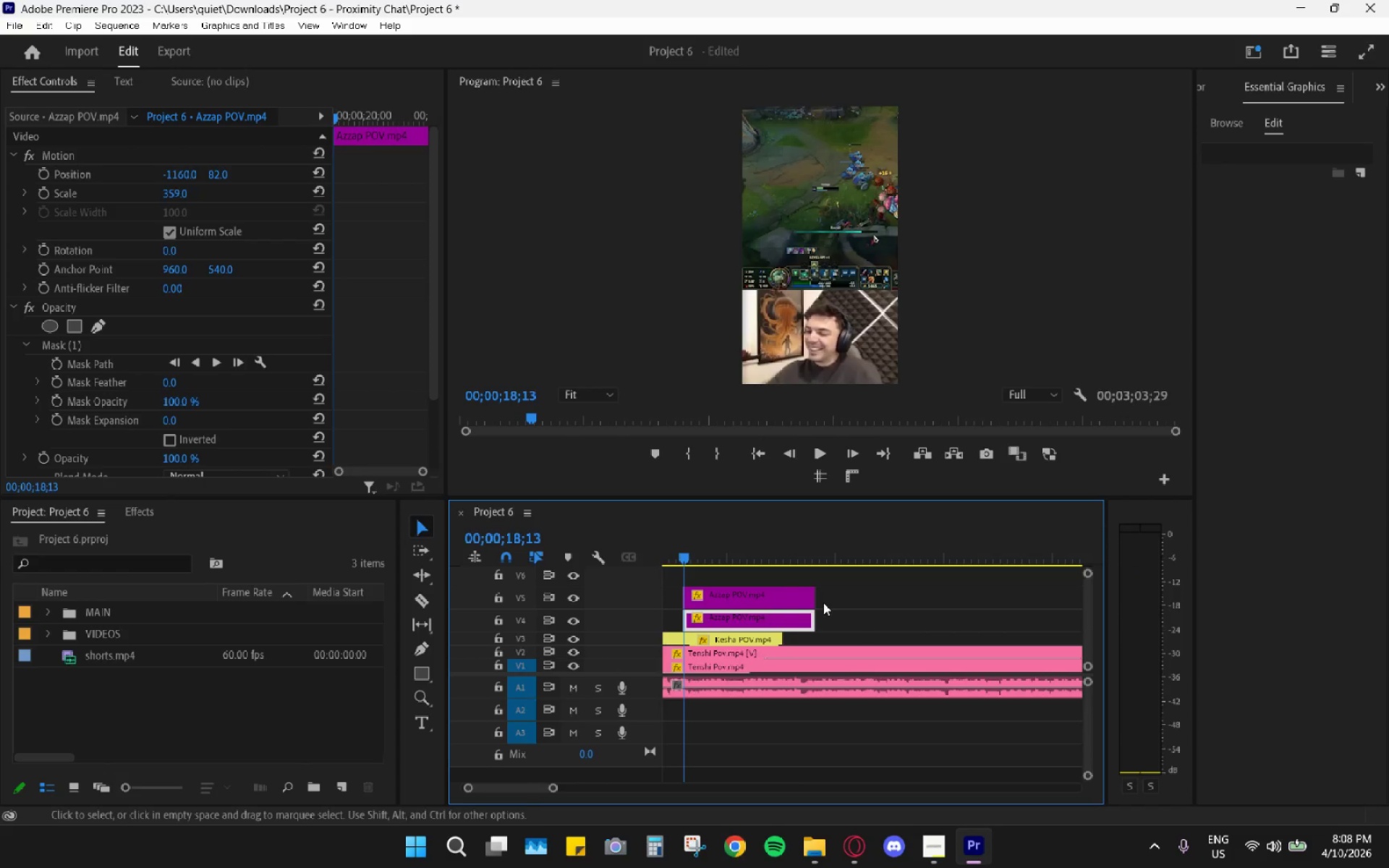 
left_click_drag(start_coordinate=[815, 556], to_coordinate=[823, 551])
 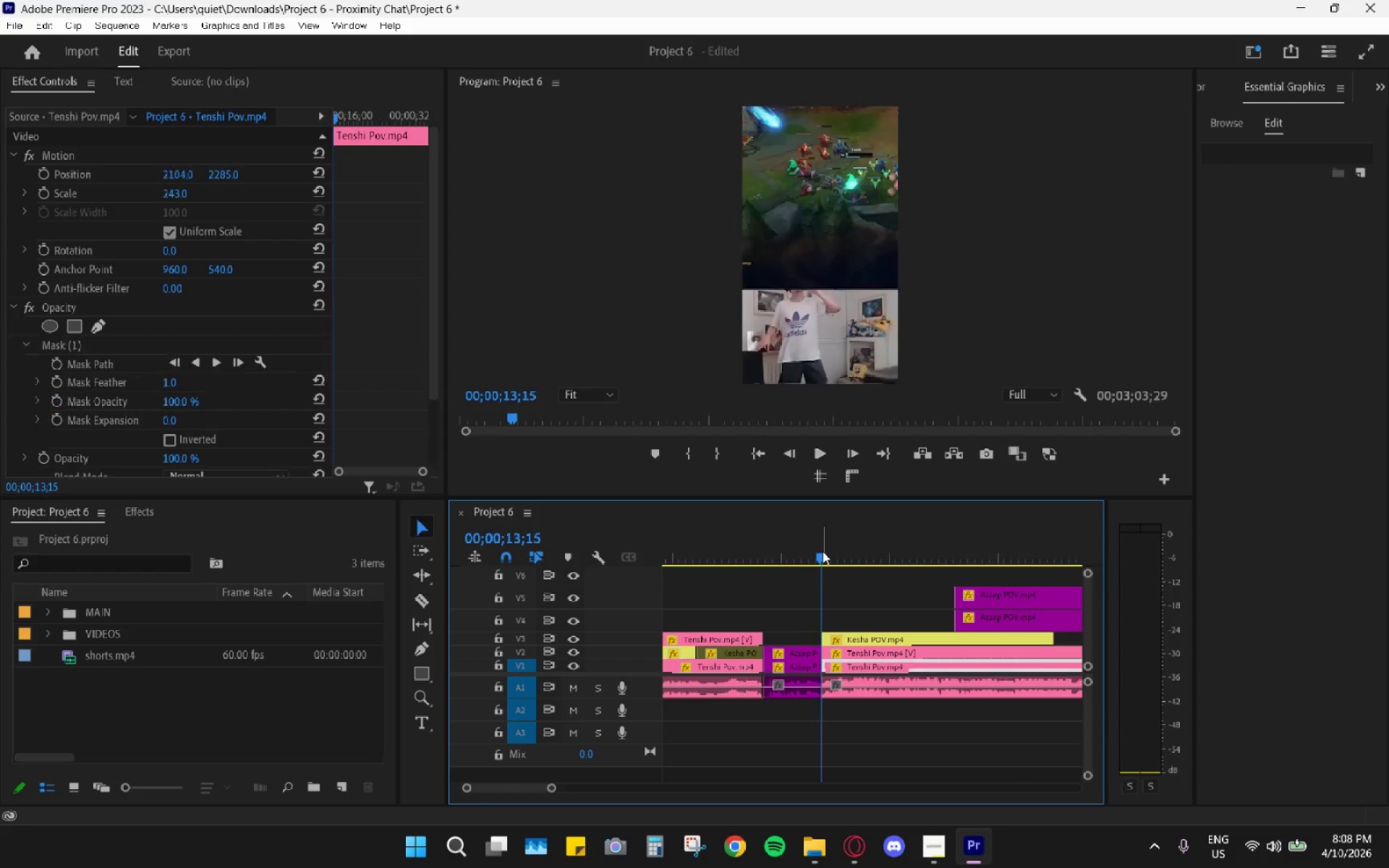 
scroll: coordinate [823, 603], scroll_direction: up, amount: 10.0
 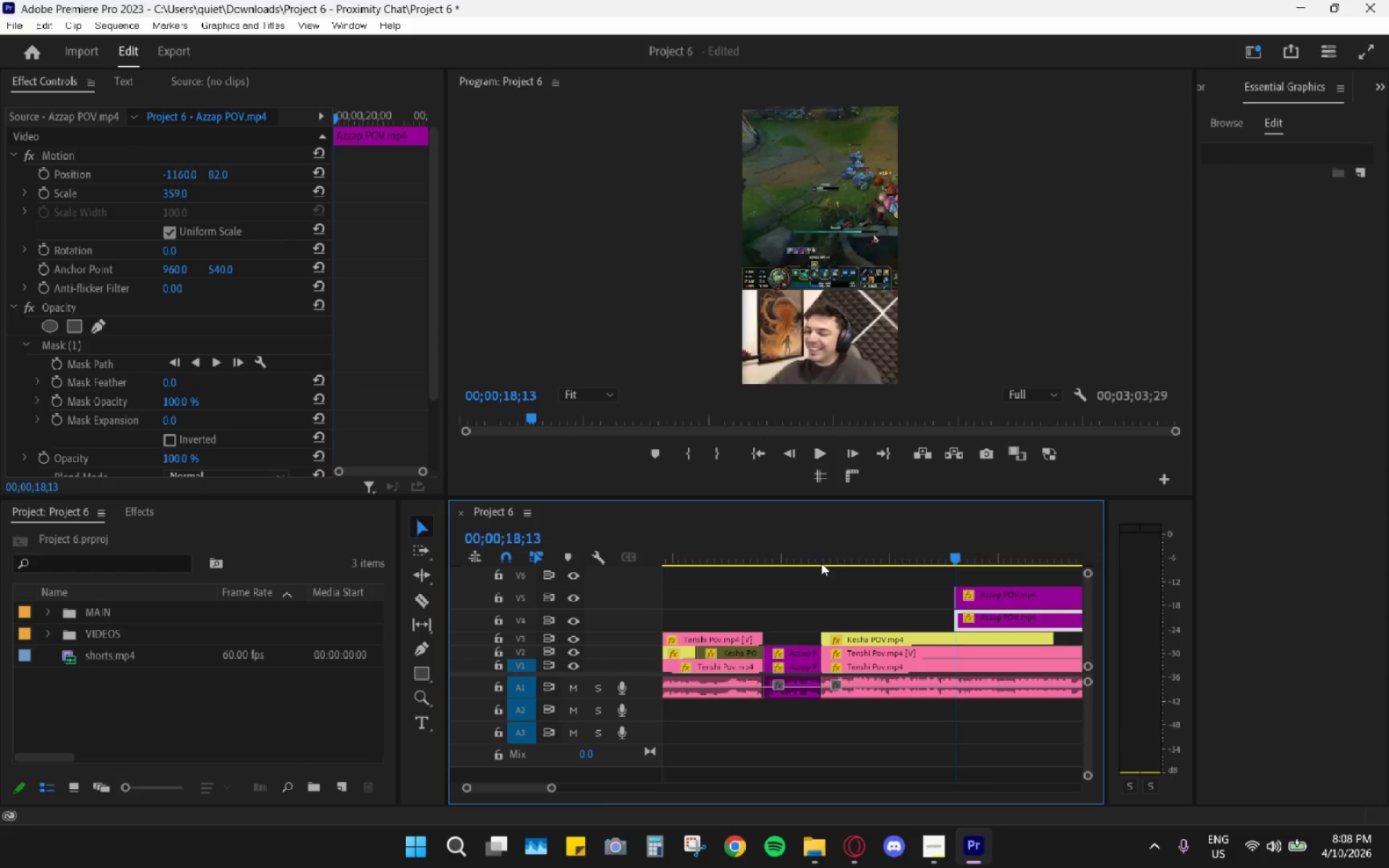 
key(Space)
 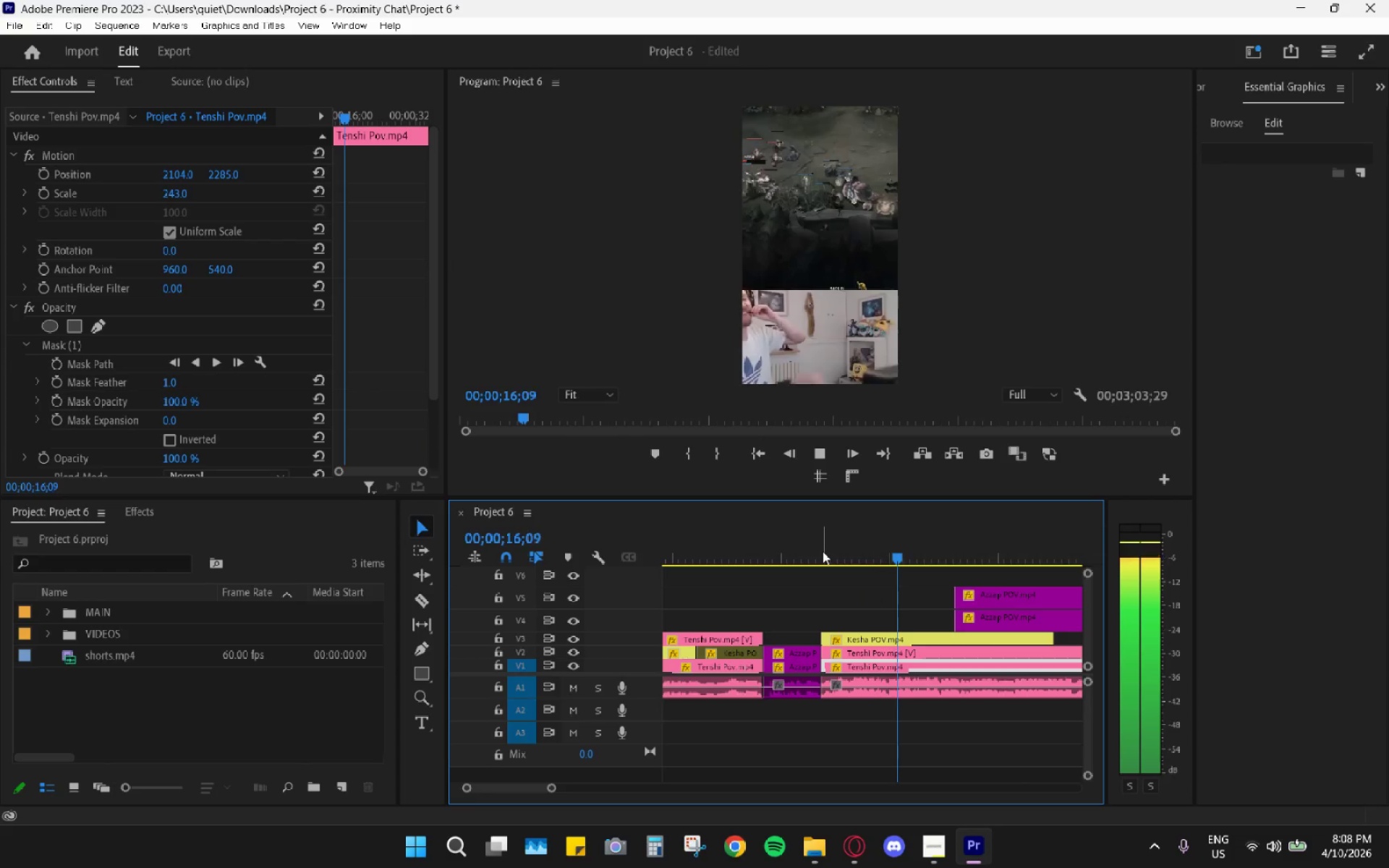 
key(Space)
 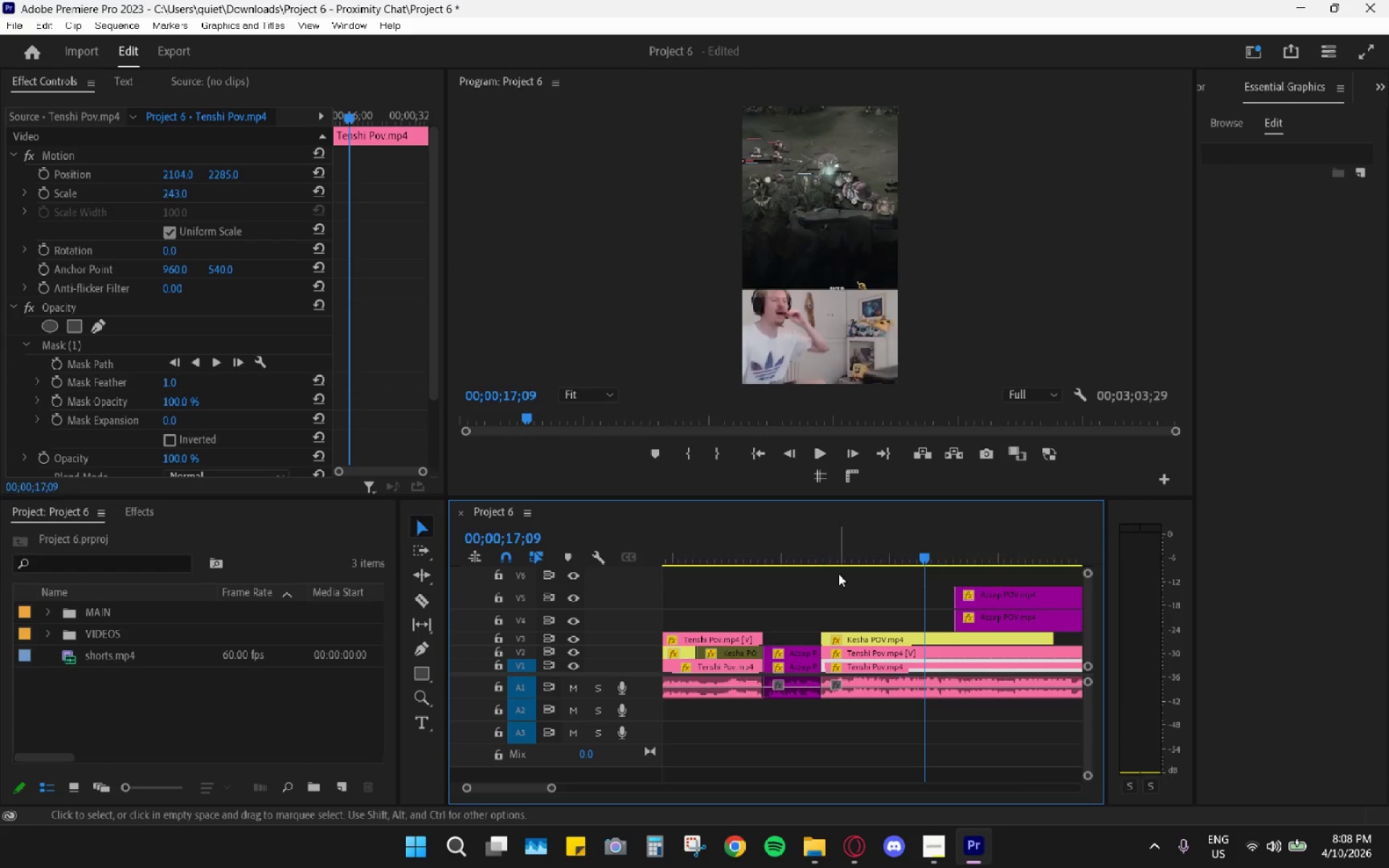 
hold_key(key=AltLeft, duration=0.67)
scroll: coordinate [840, 579], scroll_direction: up, amount: 9.0
 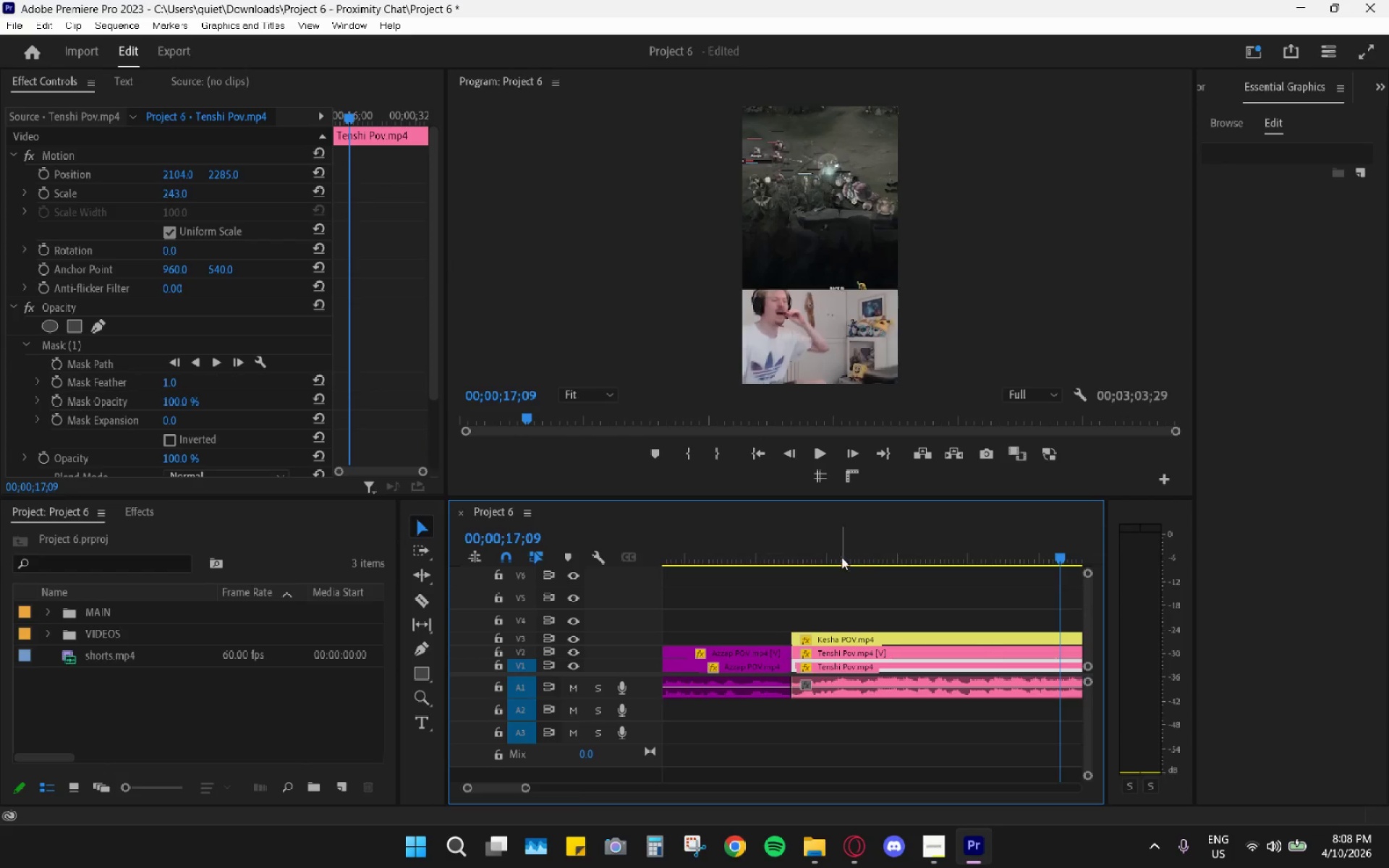 
left_click_drag(start_coordinate=[821, 553], to_coordinate=[802, 555])
 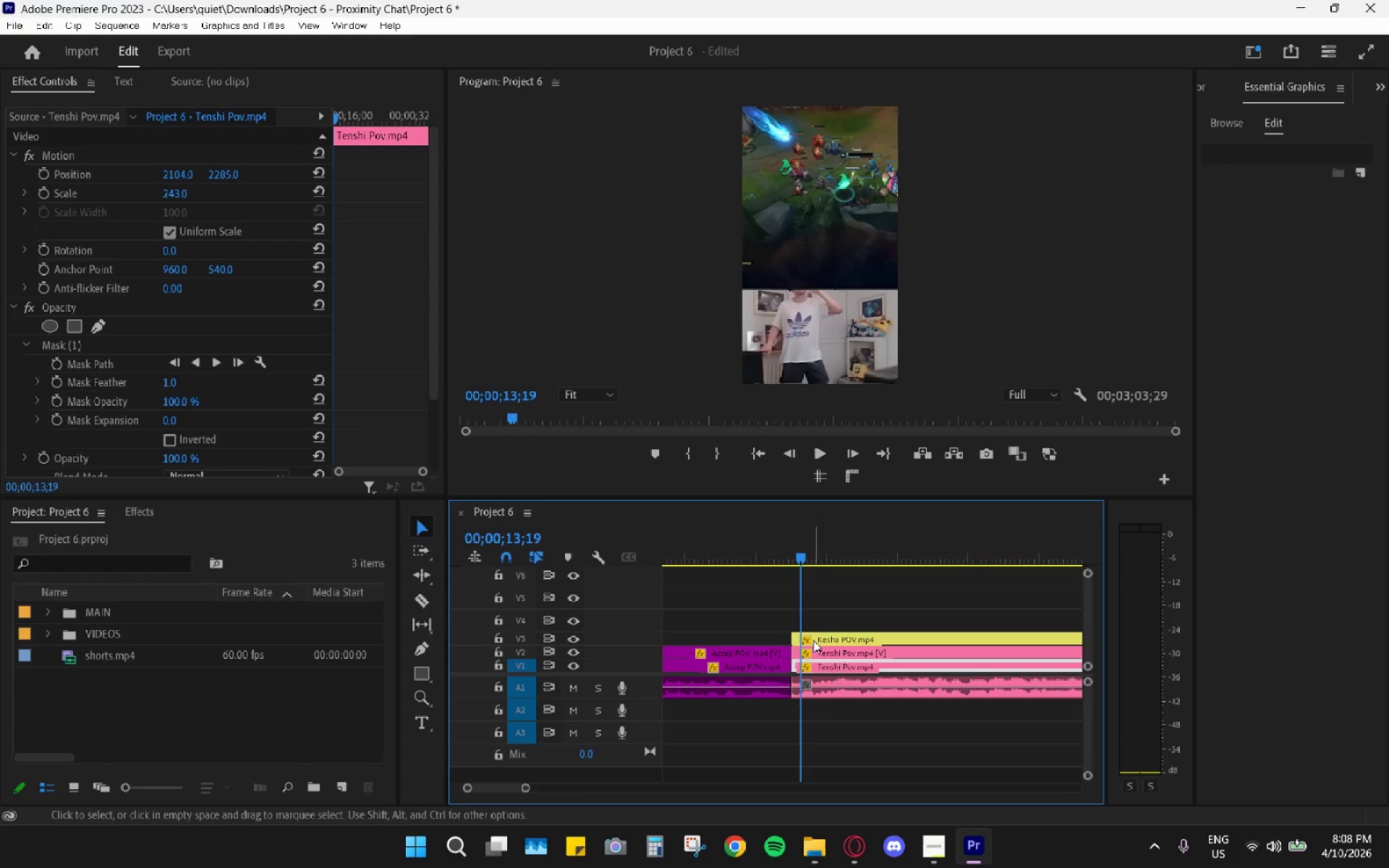 
left_click_drag(start_coordinate=[813, 640], to_coordinate=[822, 640])
 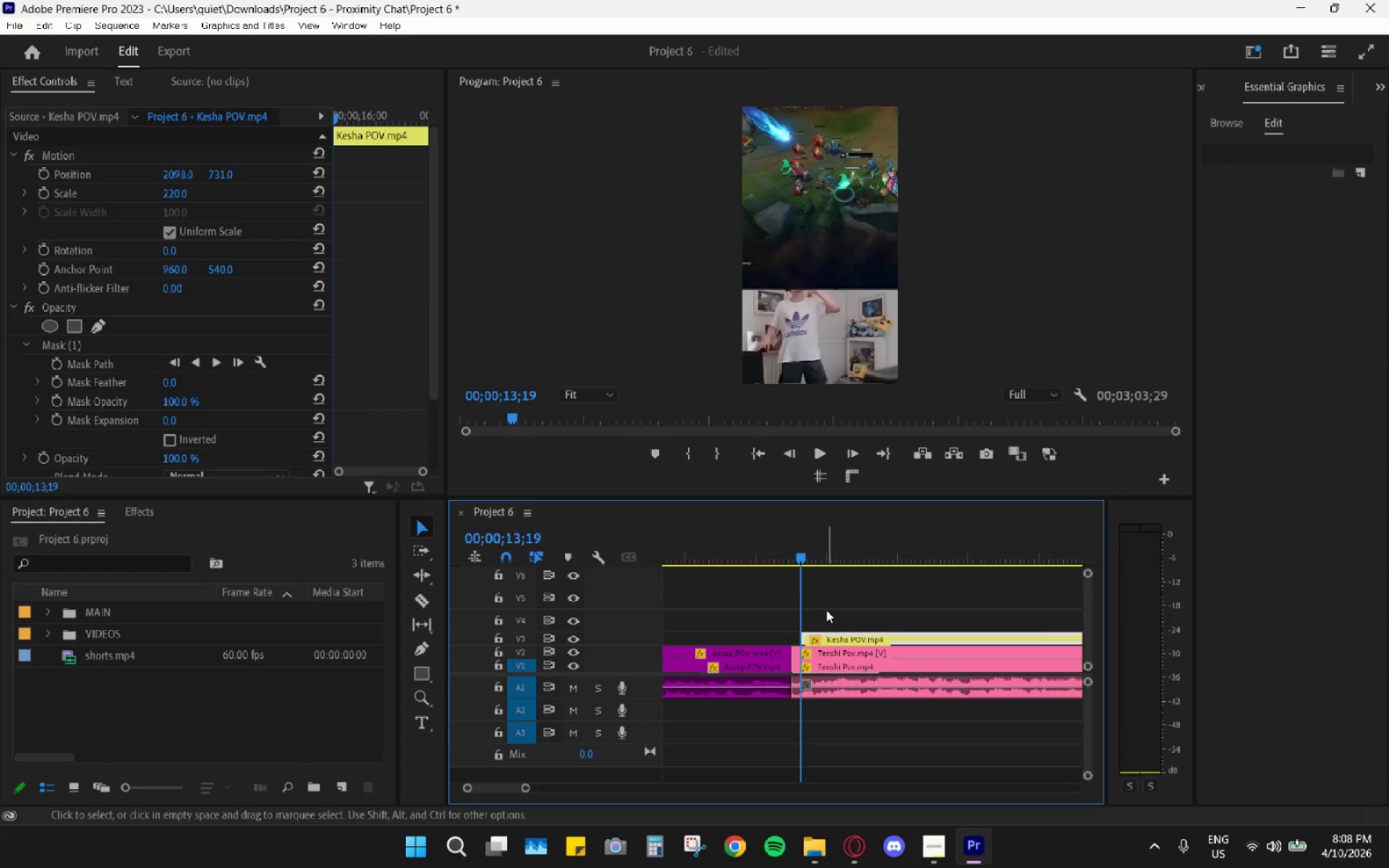 
key(Space)
 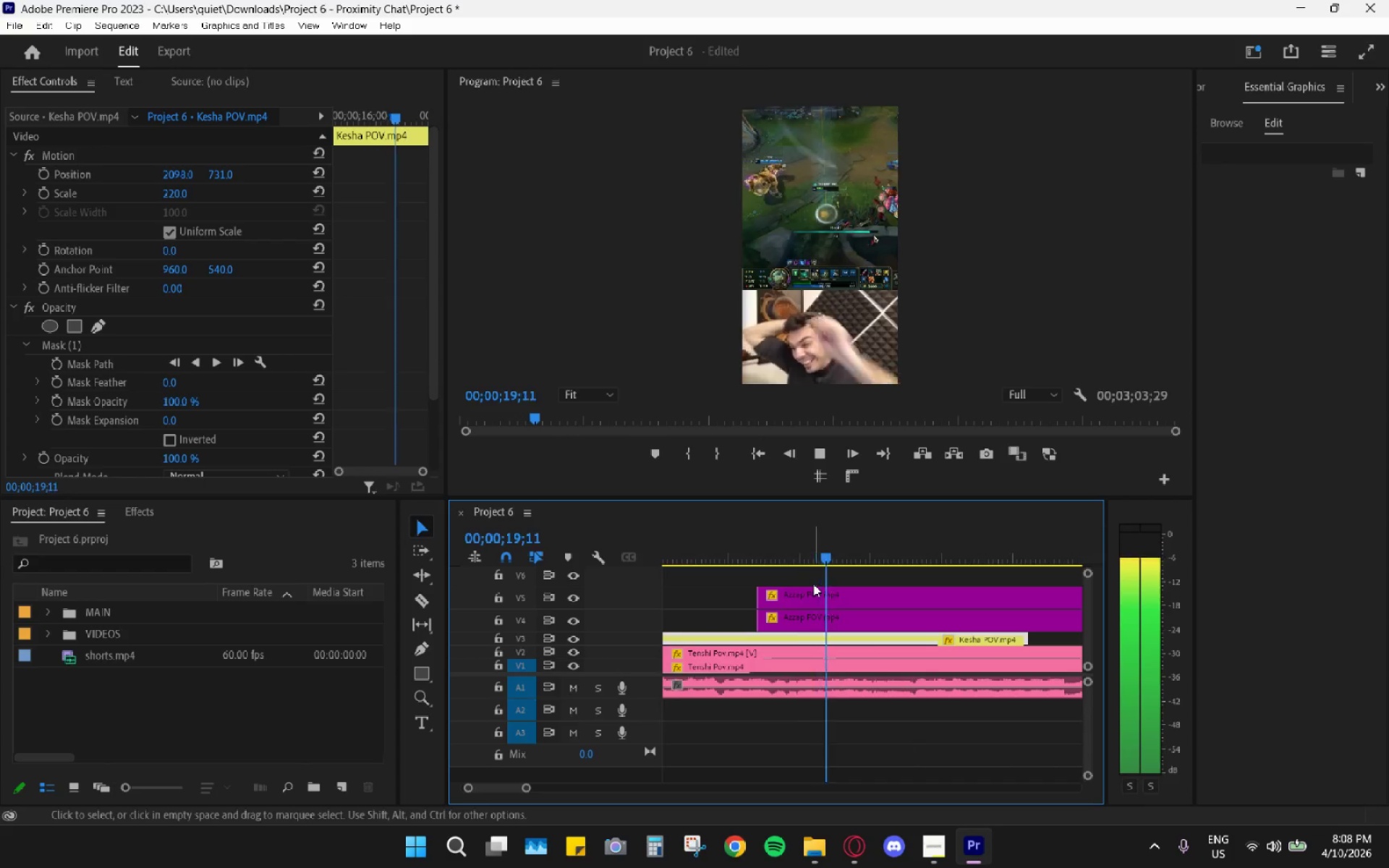 
wait(7.81)
 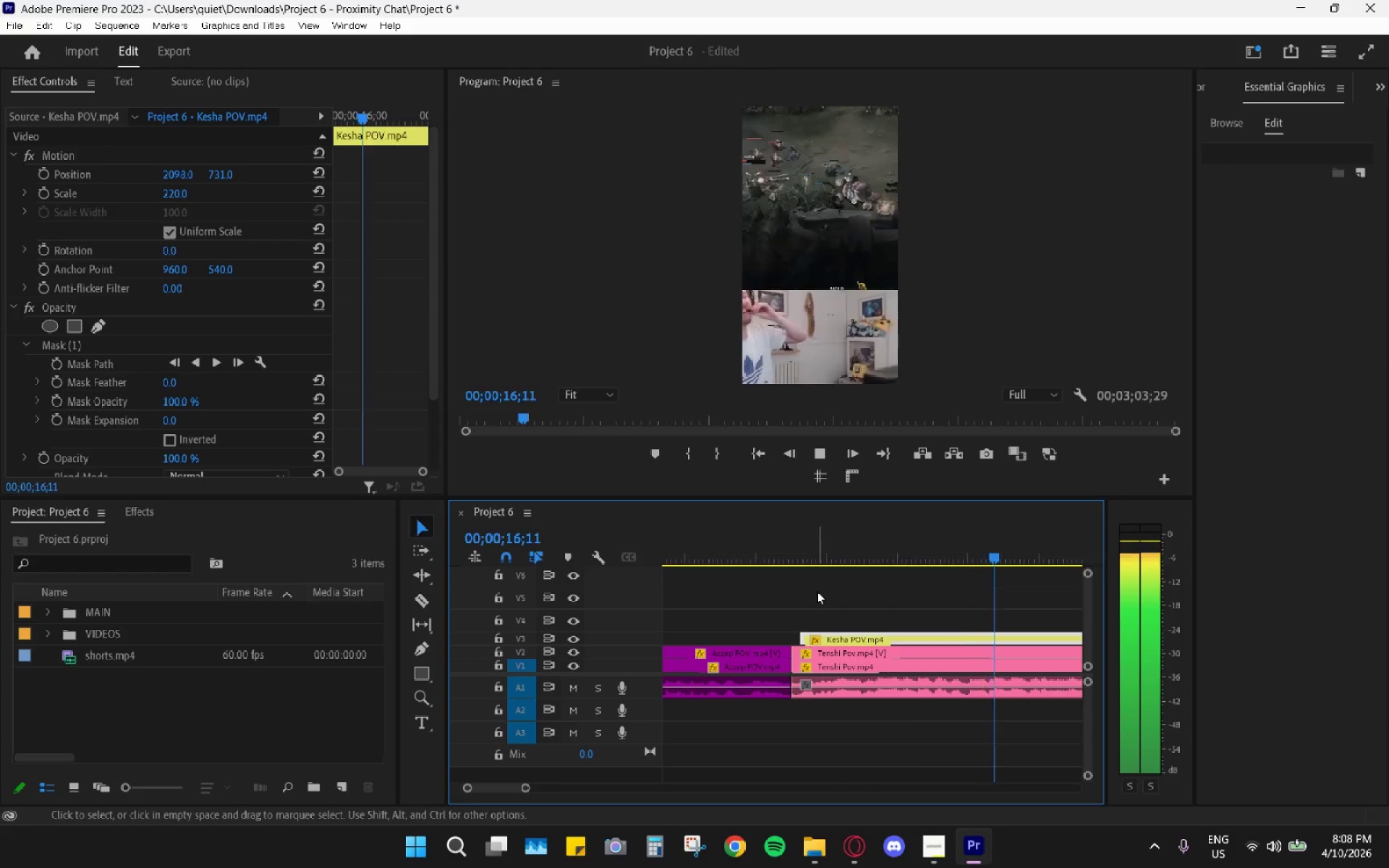 
key(Space)
 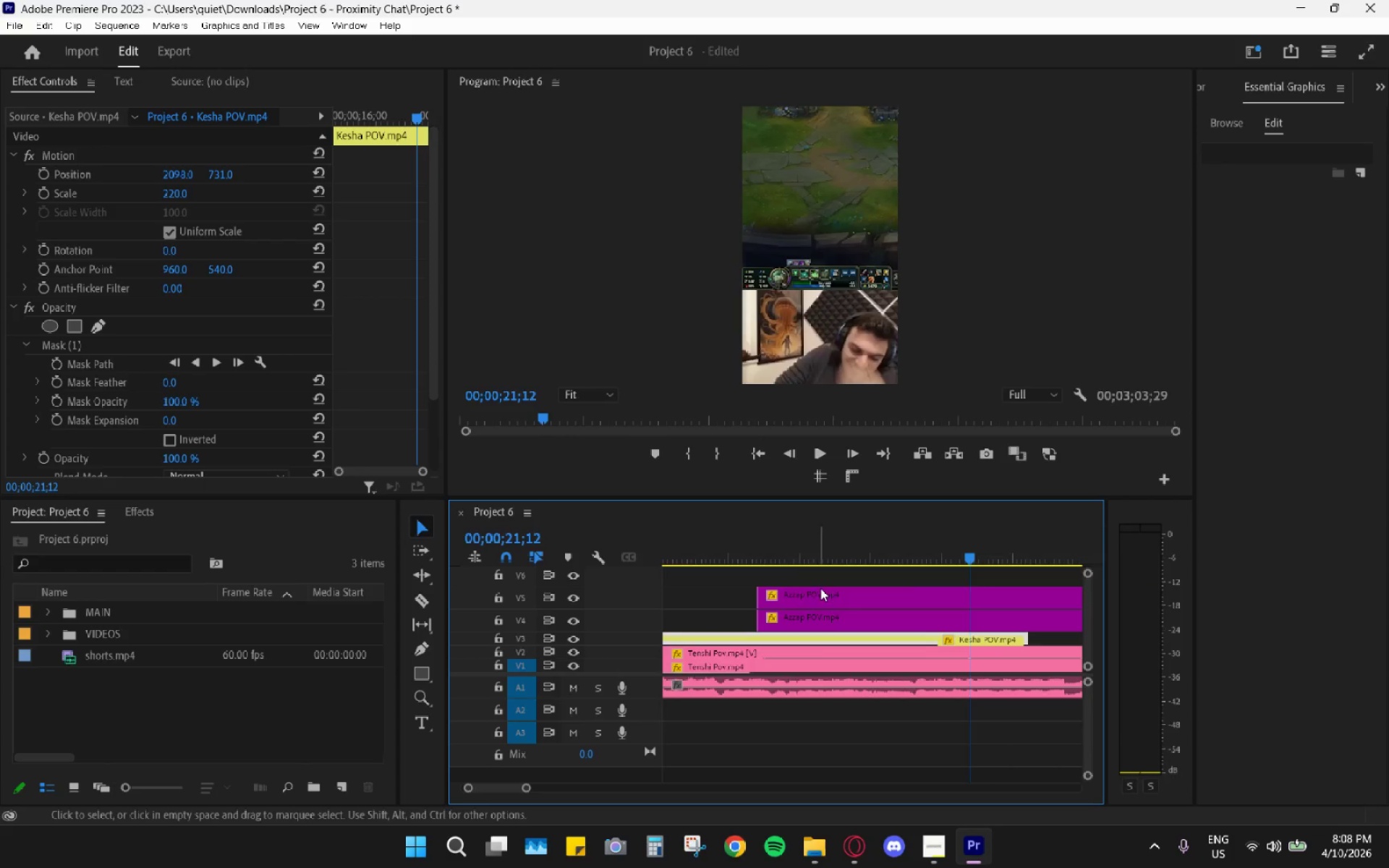 
key(Space)
 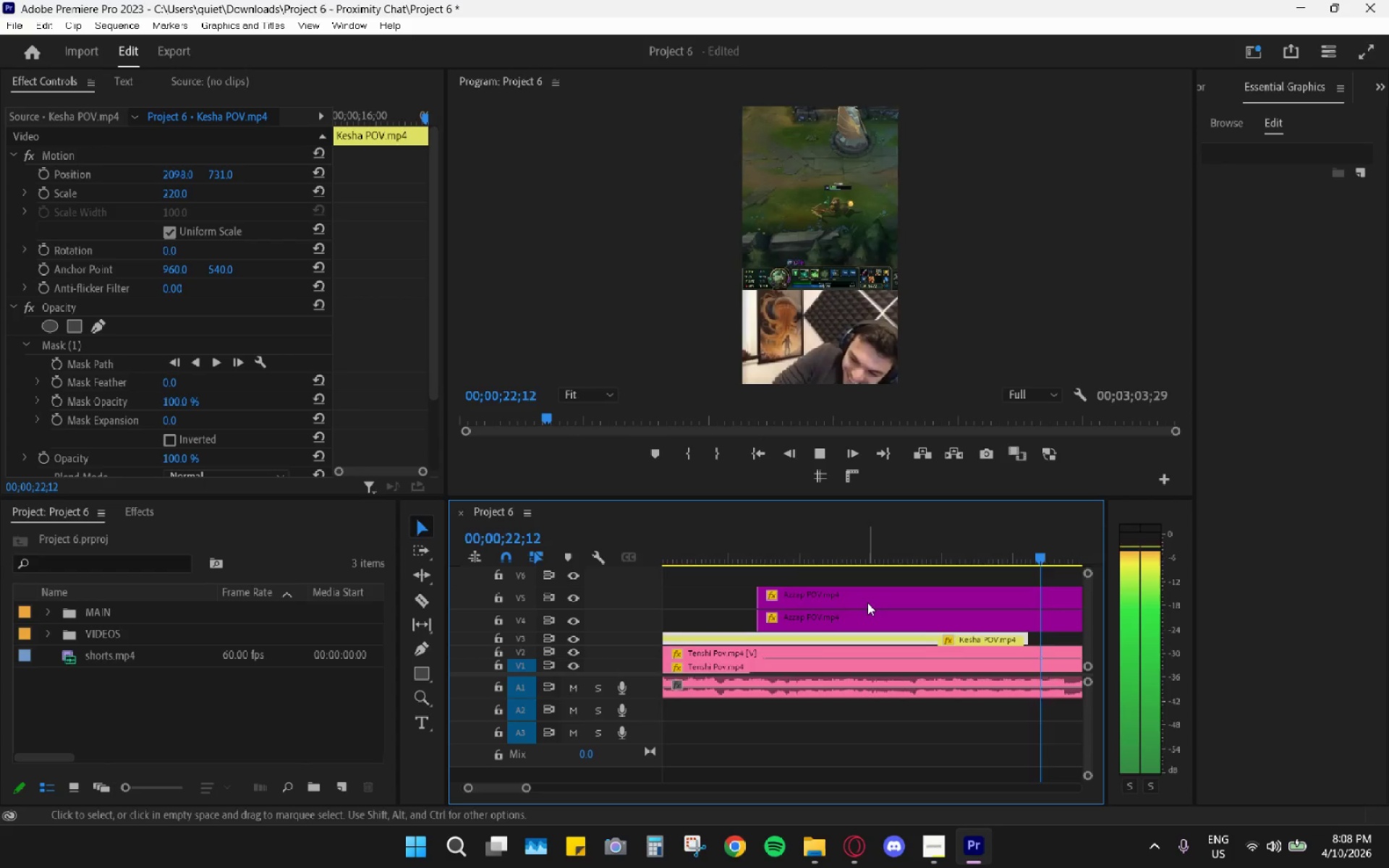 
key(Space)
 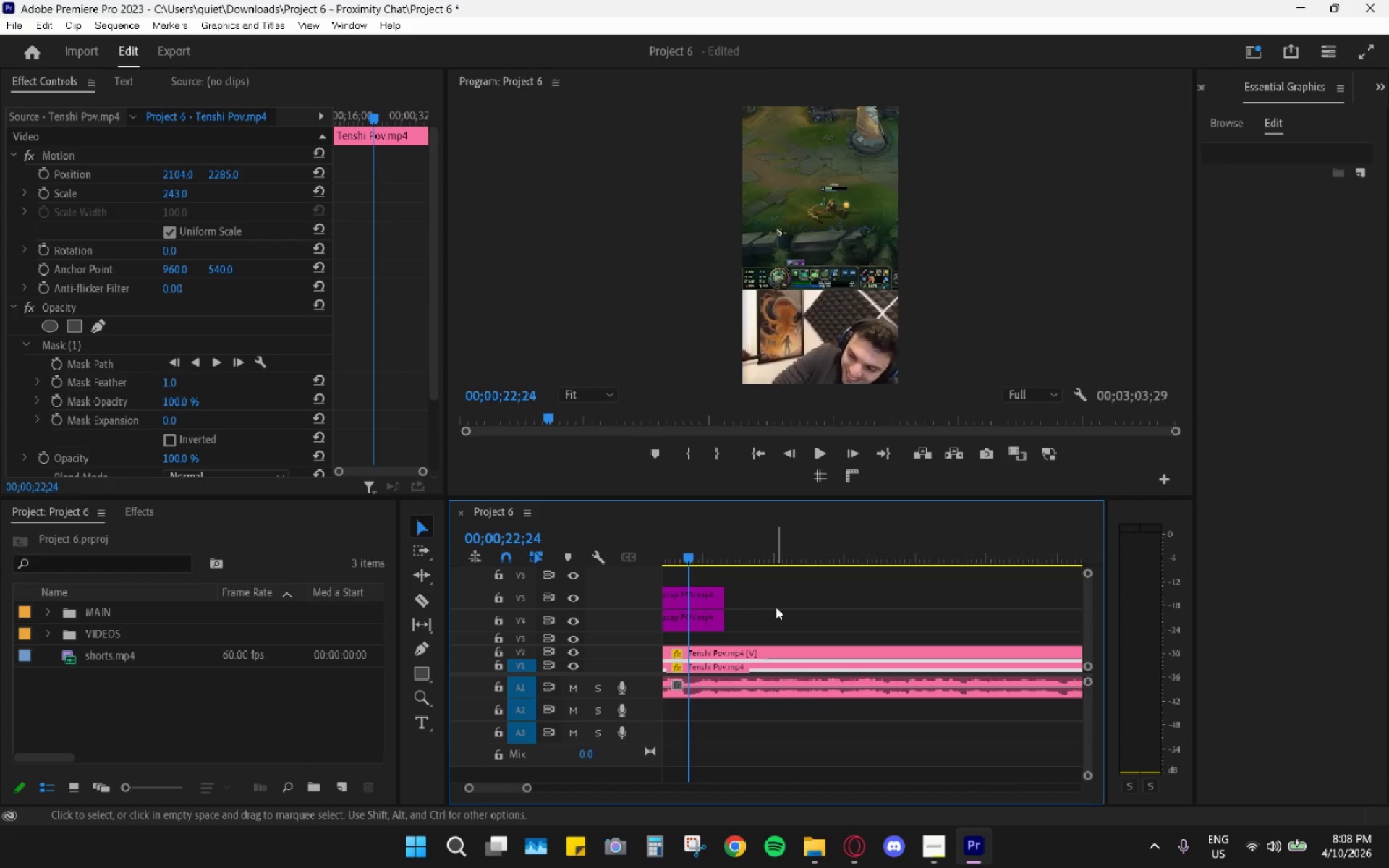 
hold_key(key=AltLeft, duration=0.97)
scroll: coordinate [775, 632], scroll_direction: down, amount: 15.0
 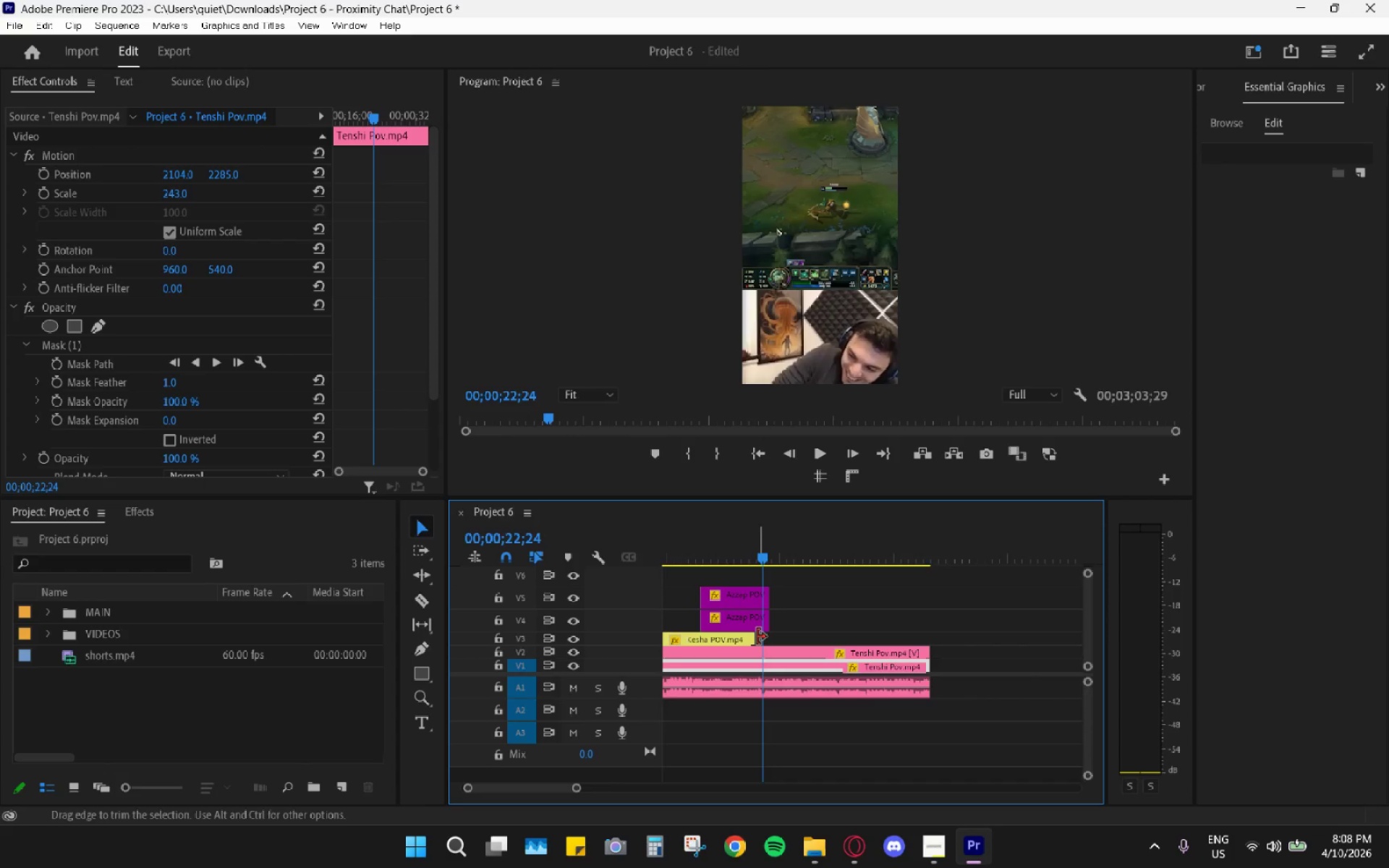 
left_click_drag(start_coordinate=[757, 637], to_coordinate=[927, 637])
 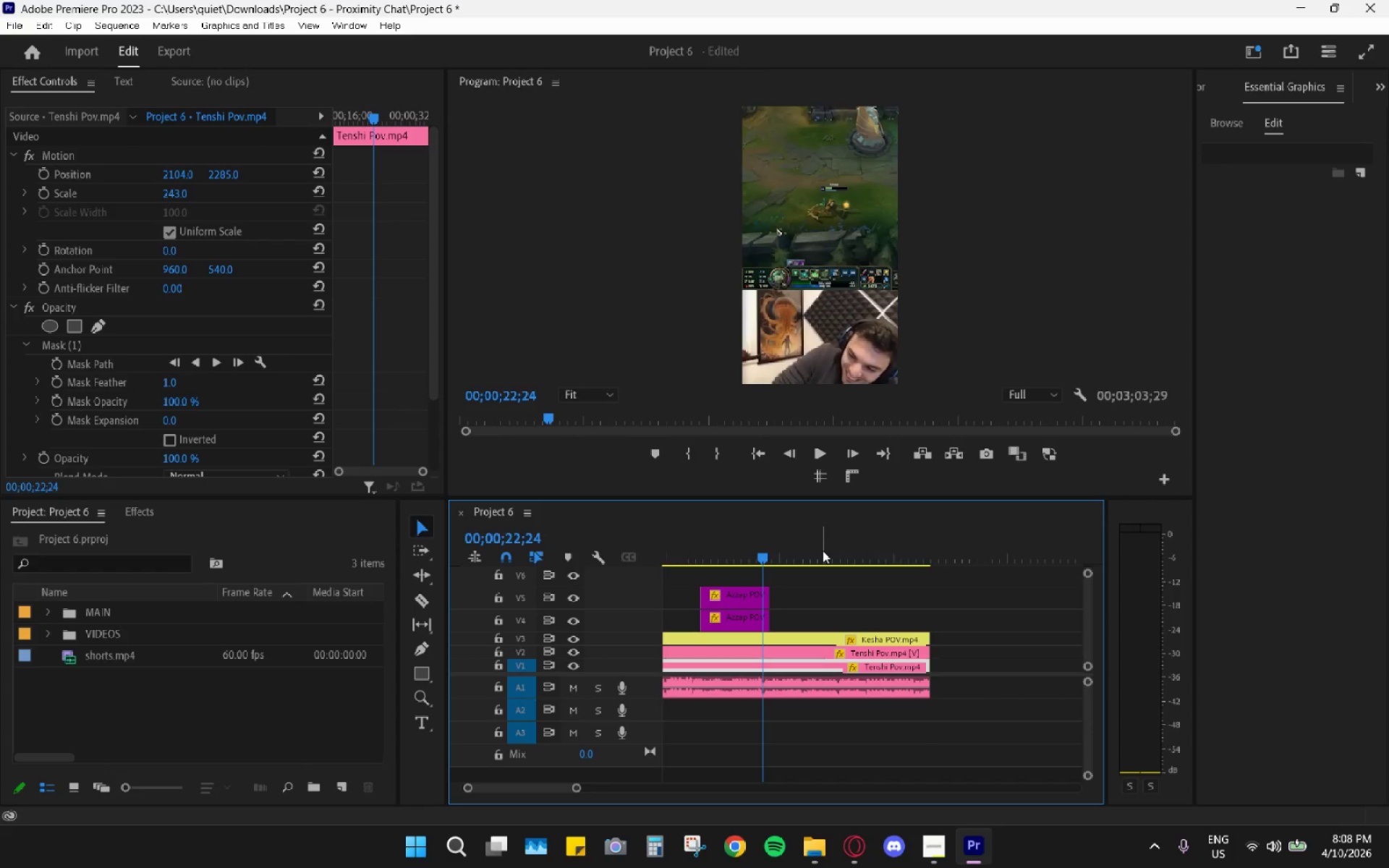 
key(Space)
 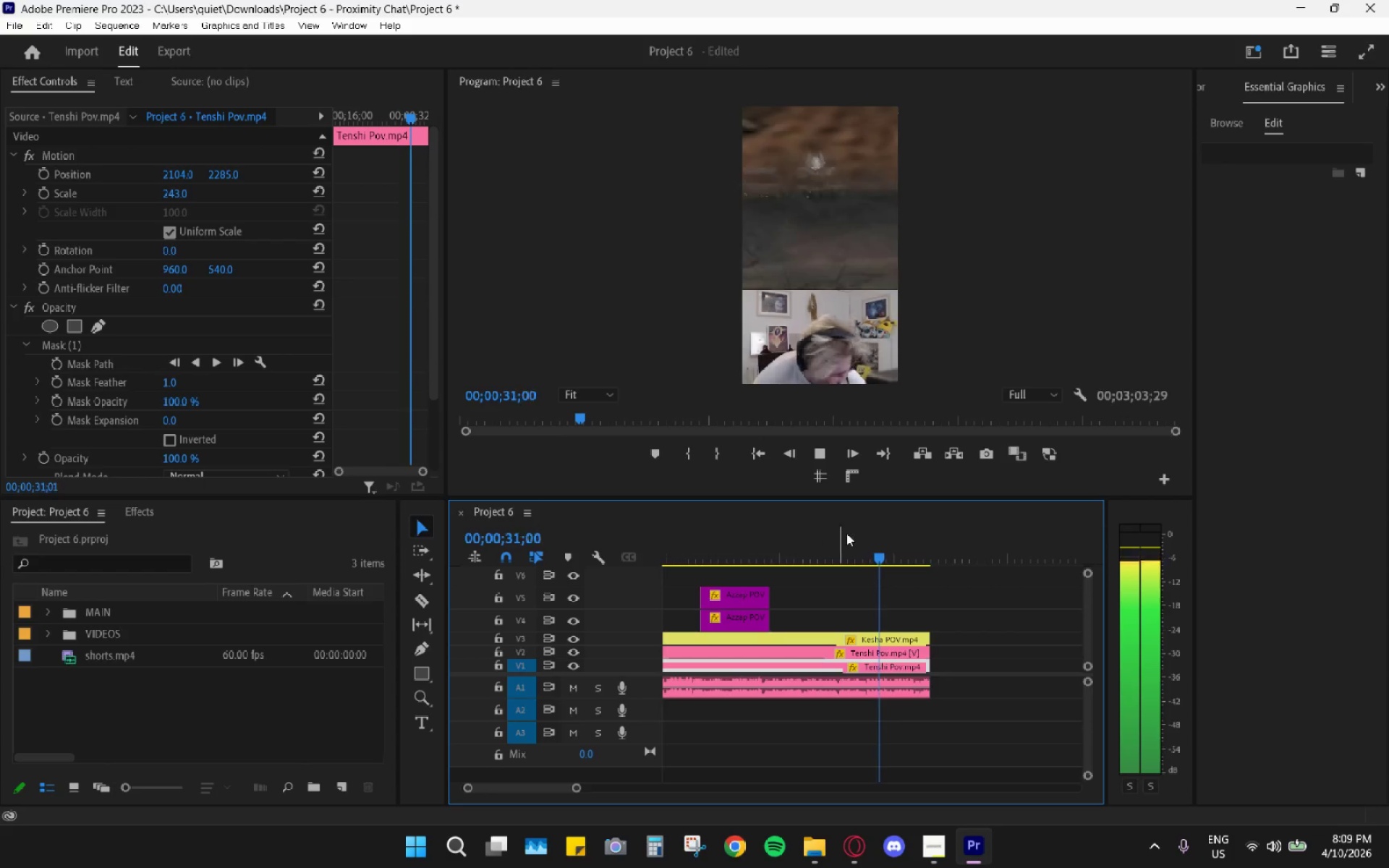 
wait(13.31)
 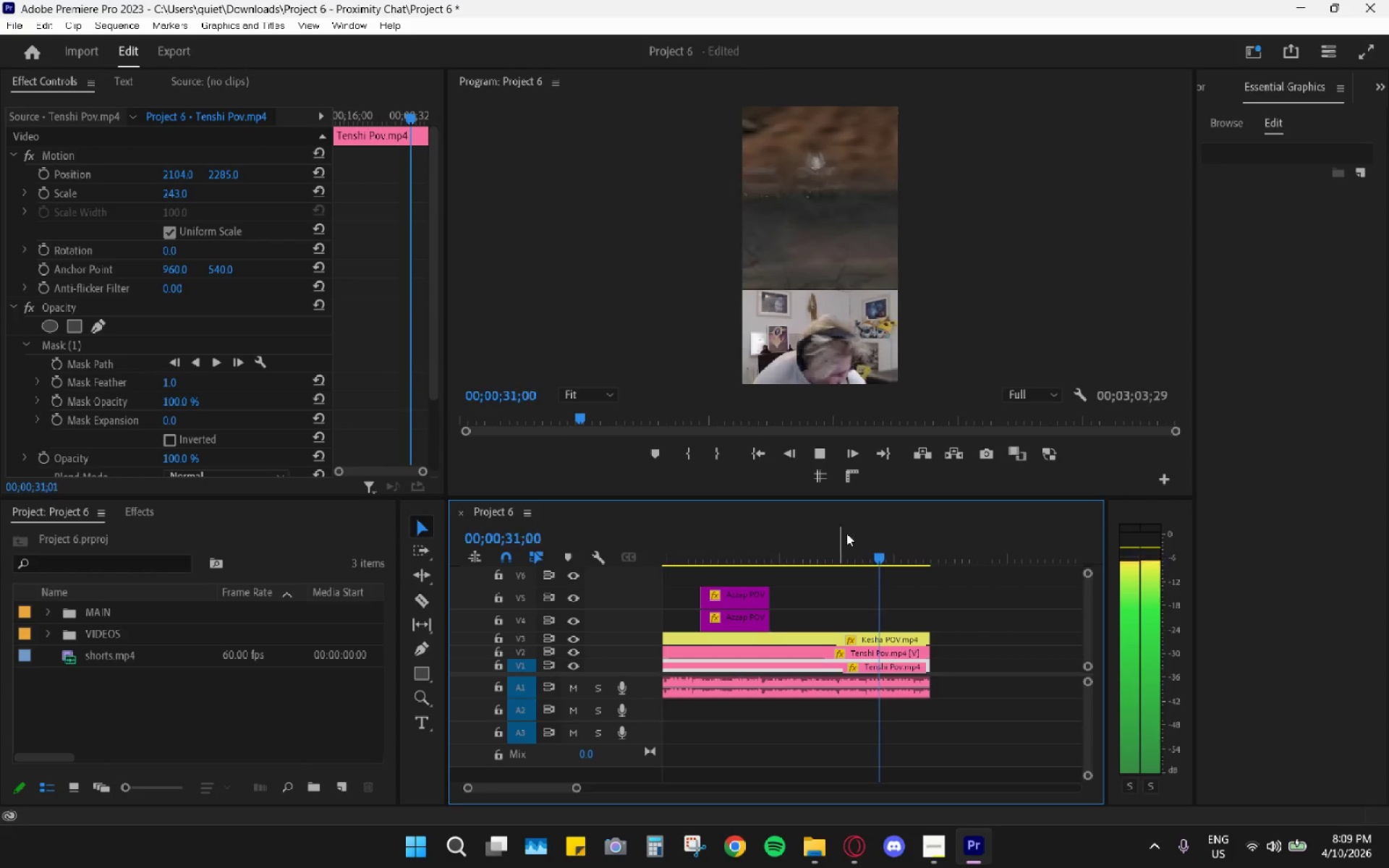 
key(Space)
 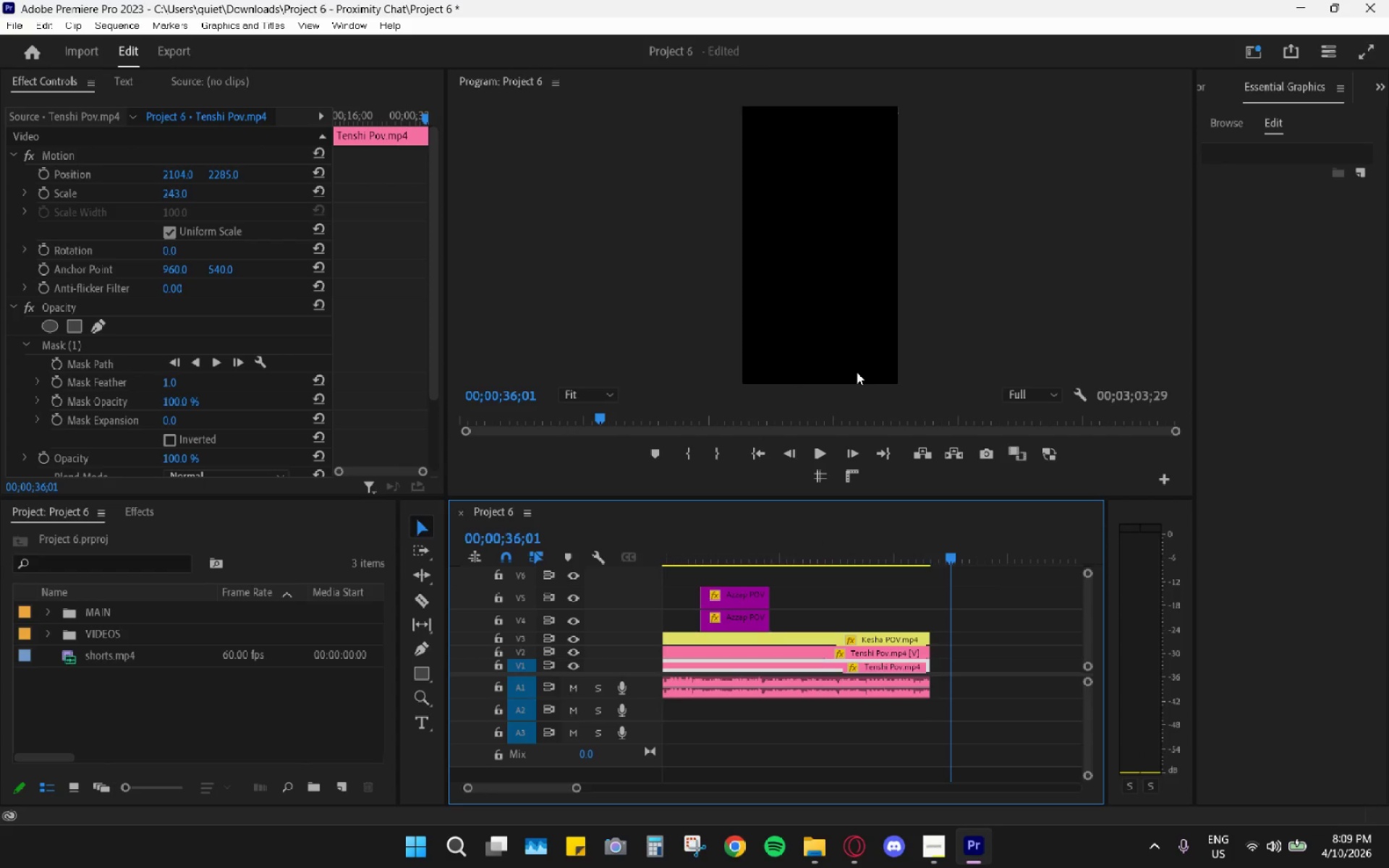 
wait(8.41)
 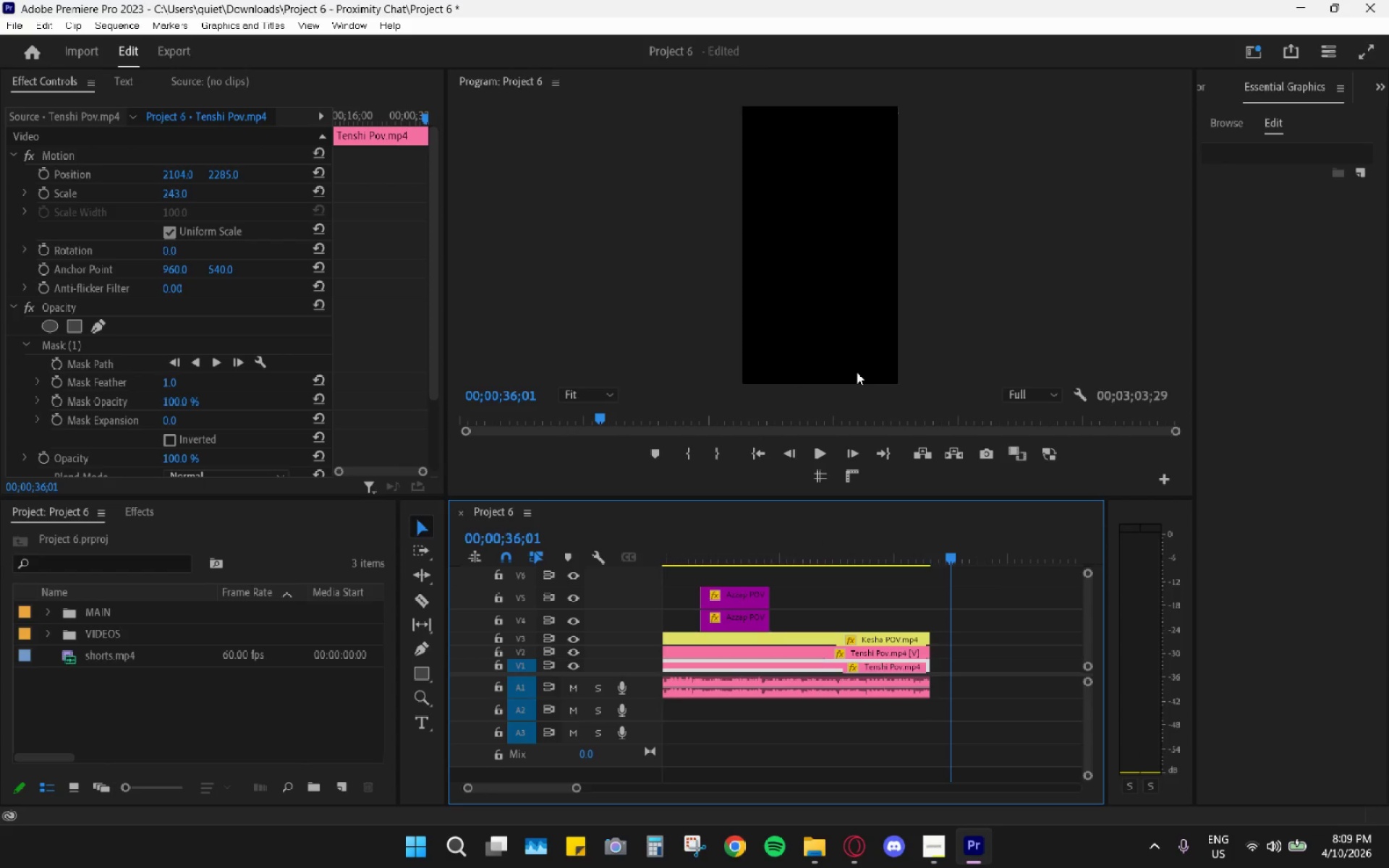 
left_click_drag(start_coordinate=[708, 532], to_coordinate=[673, 537])
 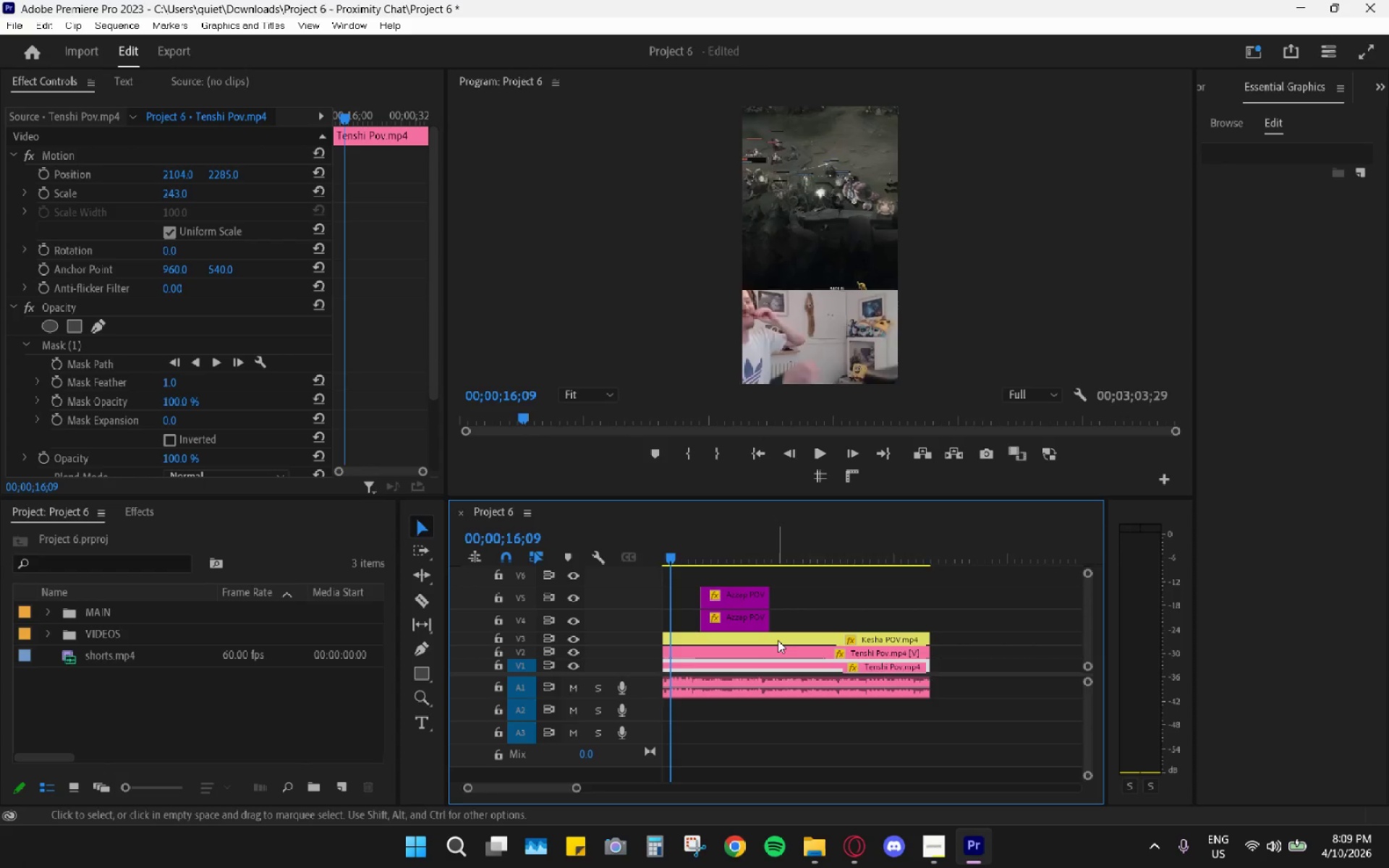 
hold_key(key=AltLeft, duration=0.44)
scroll: coordinate [774, 640], scroll_direction: down, amount: 10.0
 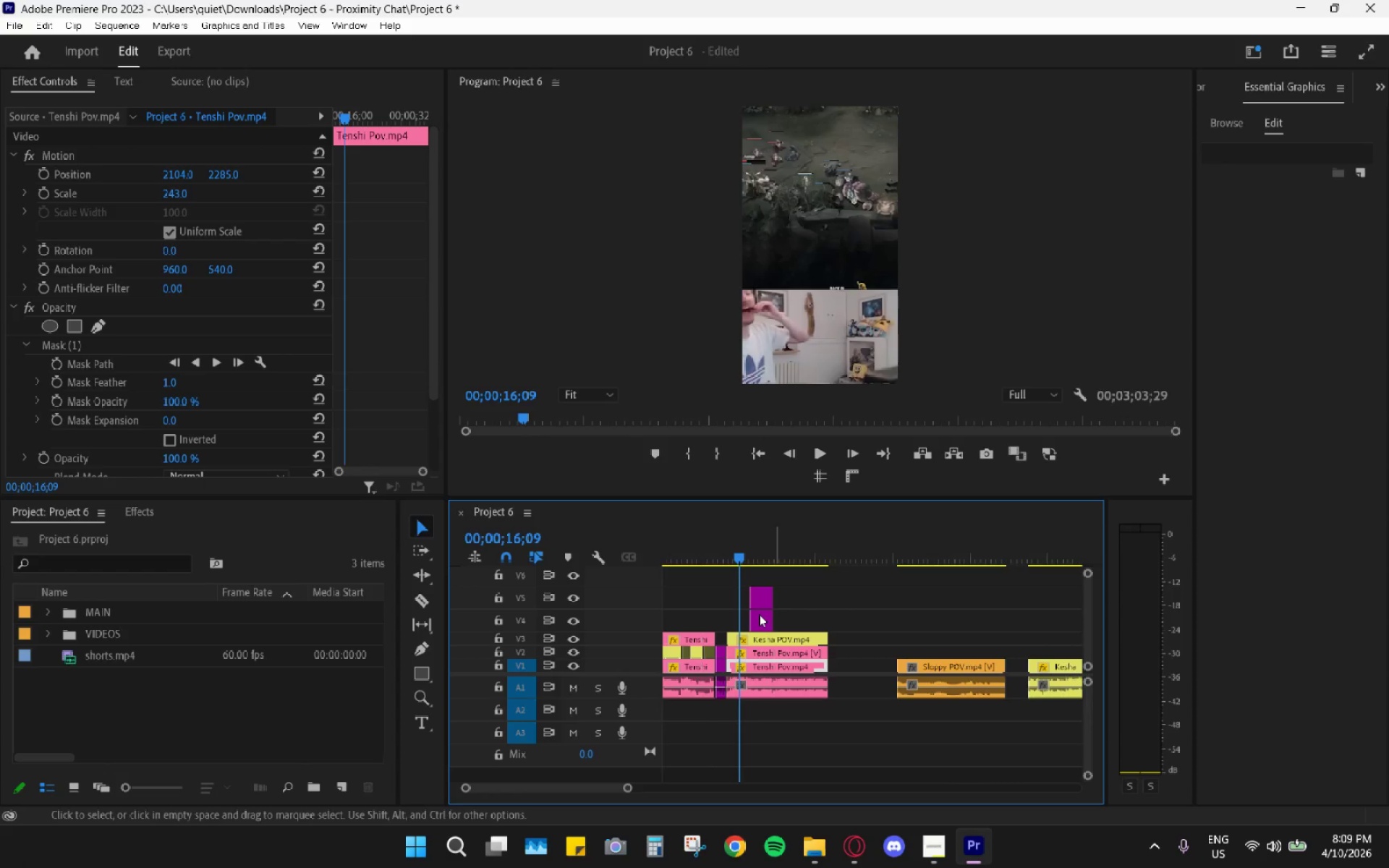 
scroll: coordinate [759, 609], scroll_direction: up, amount: 4.0
 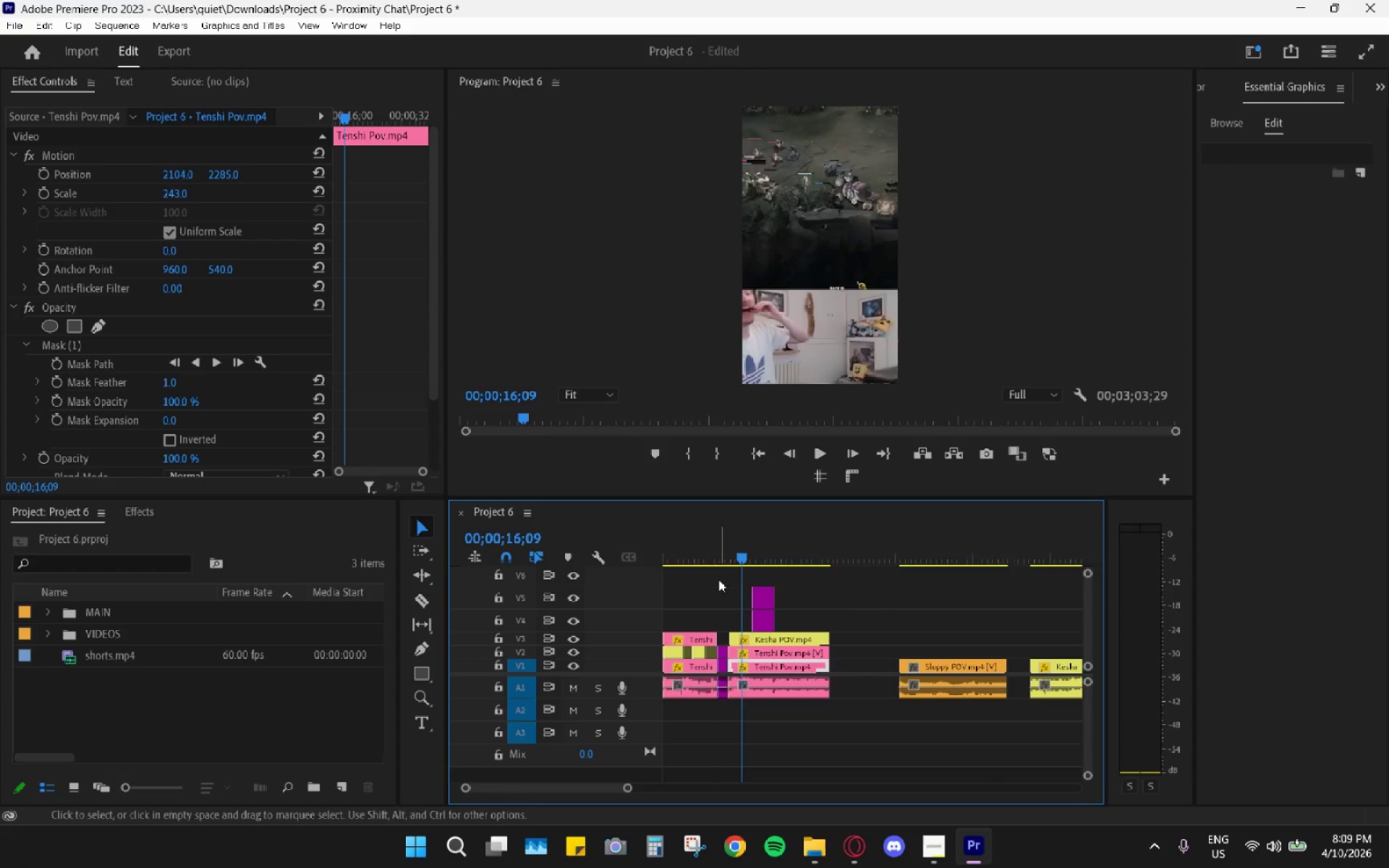 
left_click_drag(start_coordinate=[705, 549], to_coordinate=[673, 544])
 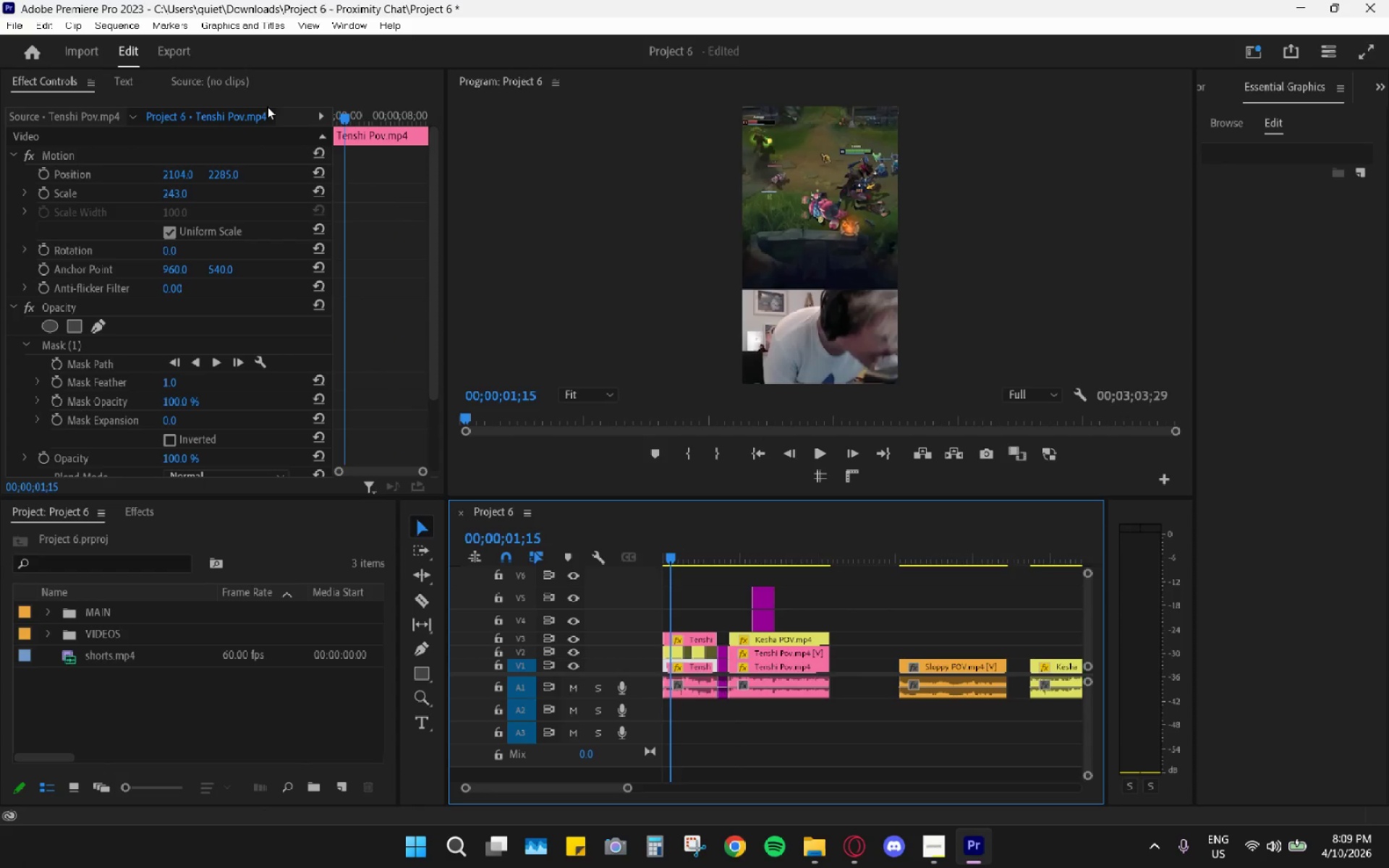 
mouse_move([284, 119])
 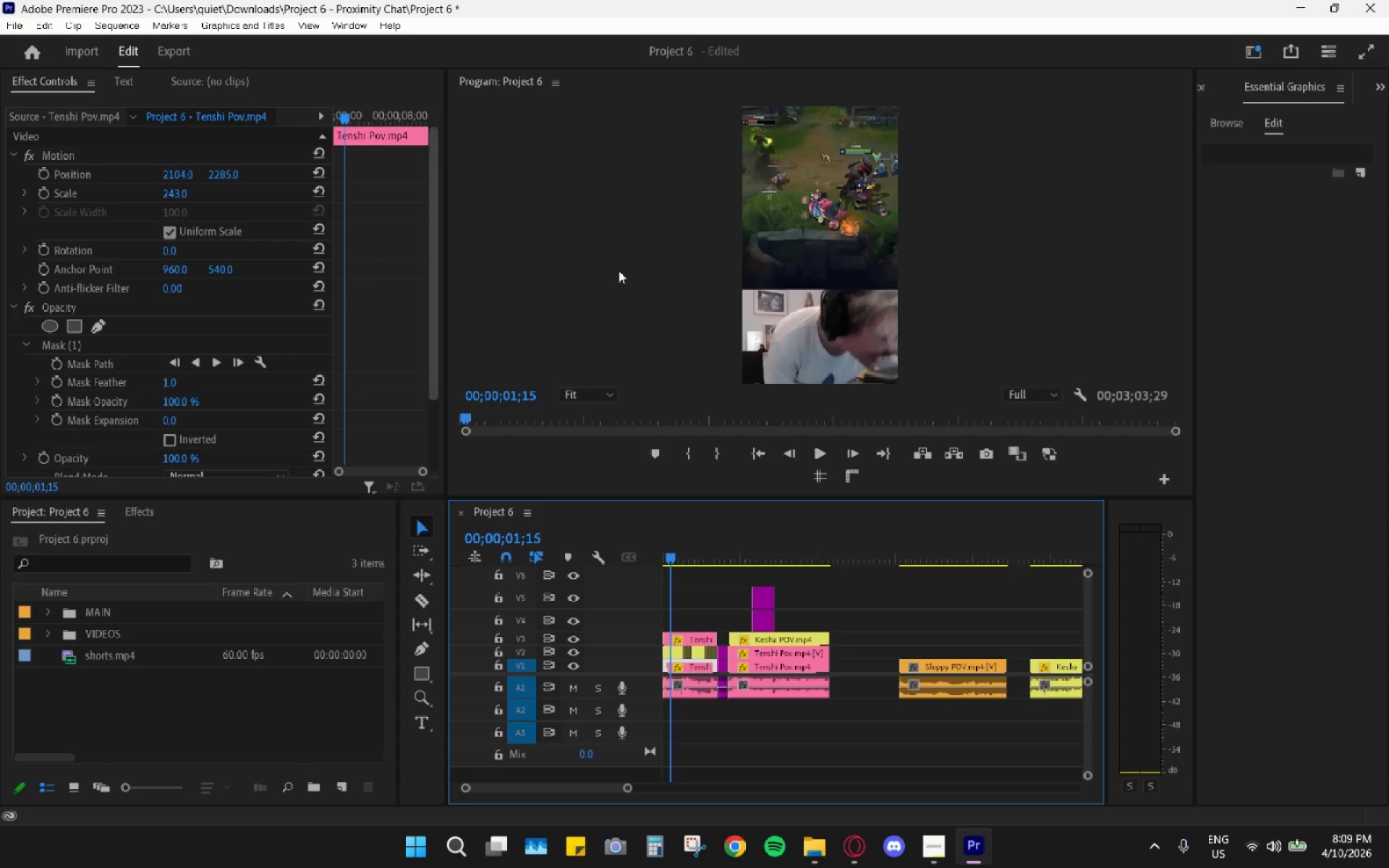 
 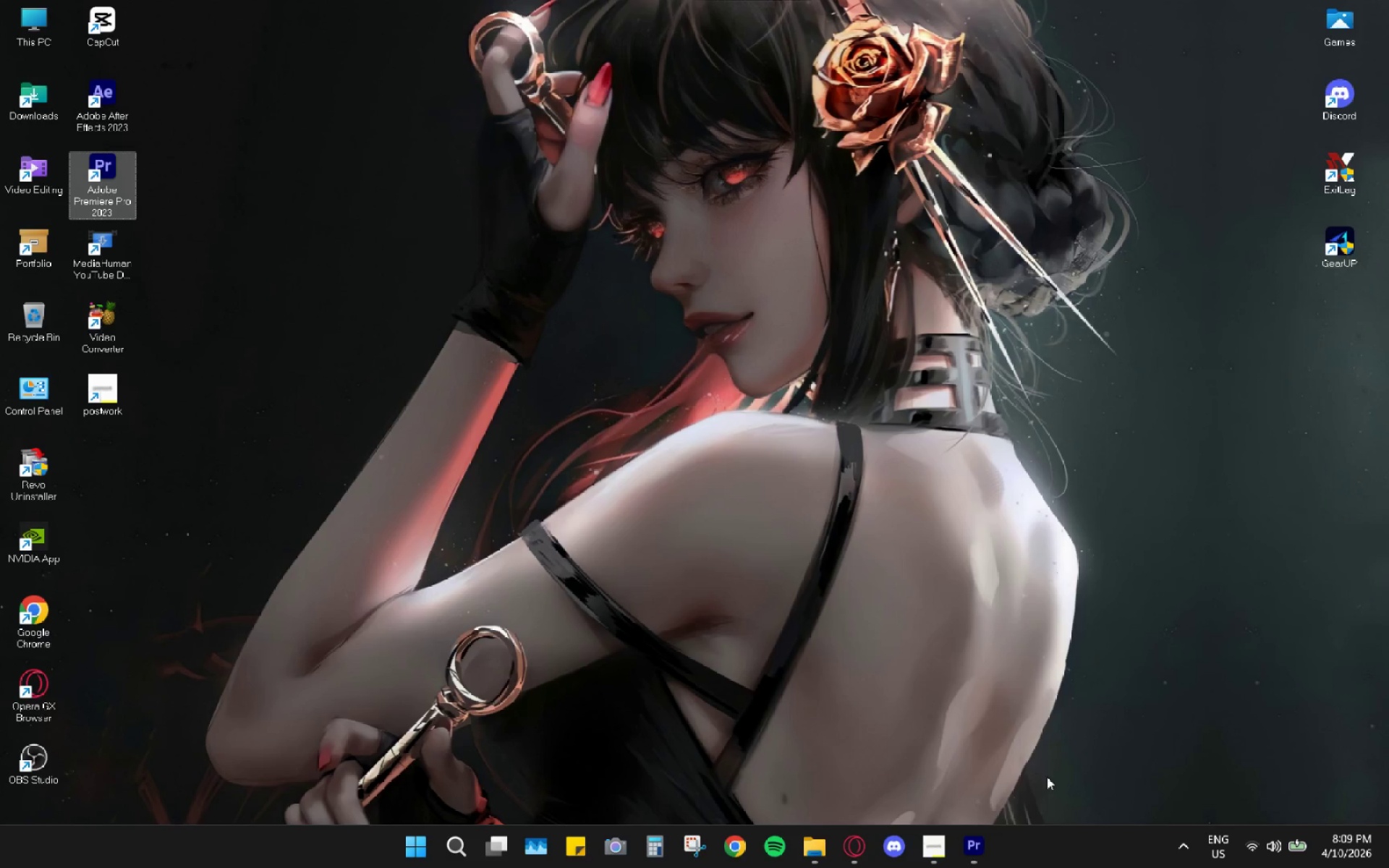 
key(Space)
 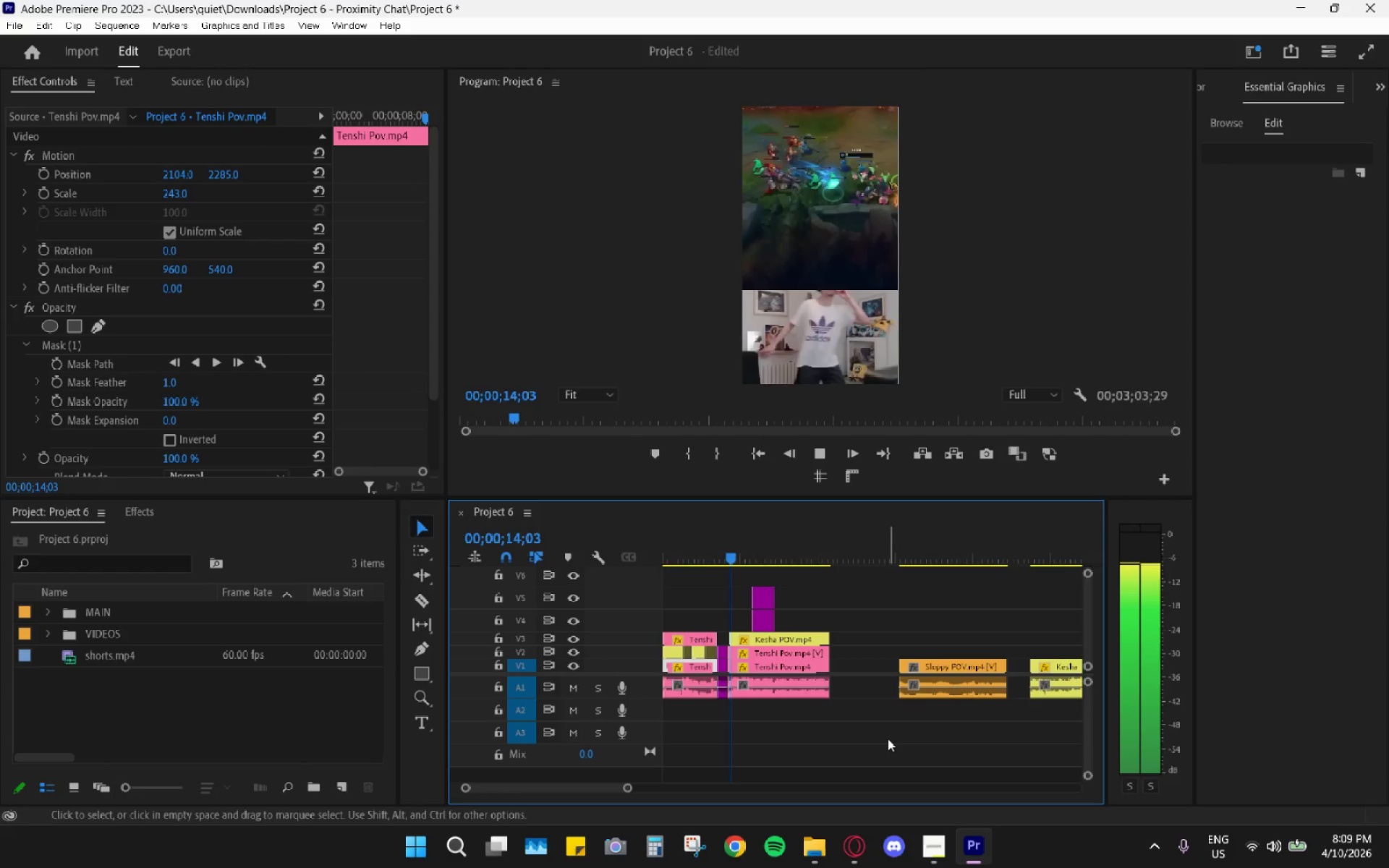 
wait(18.69)
 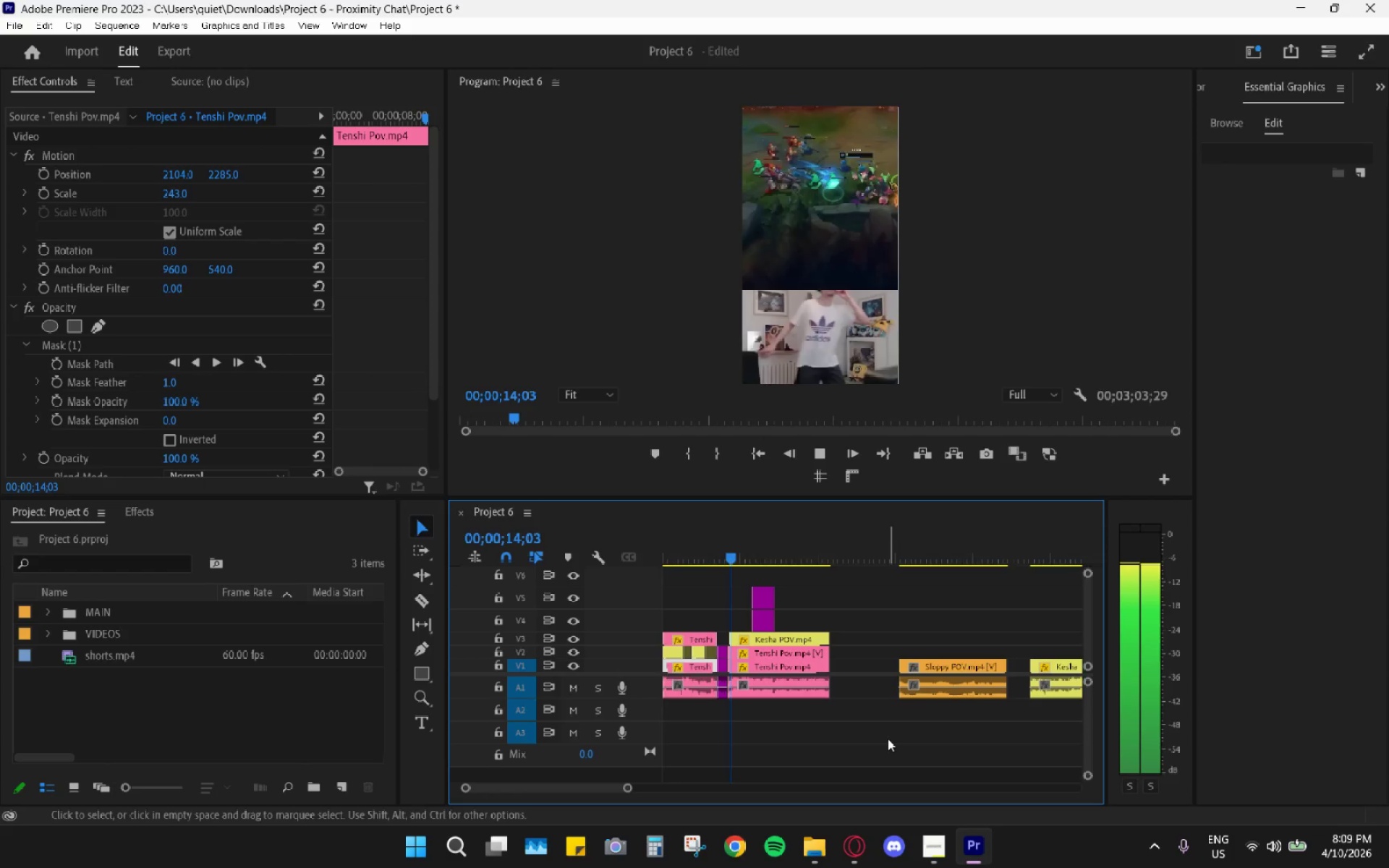 
key(Space)
 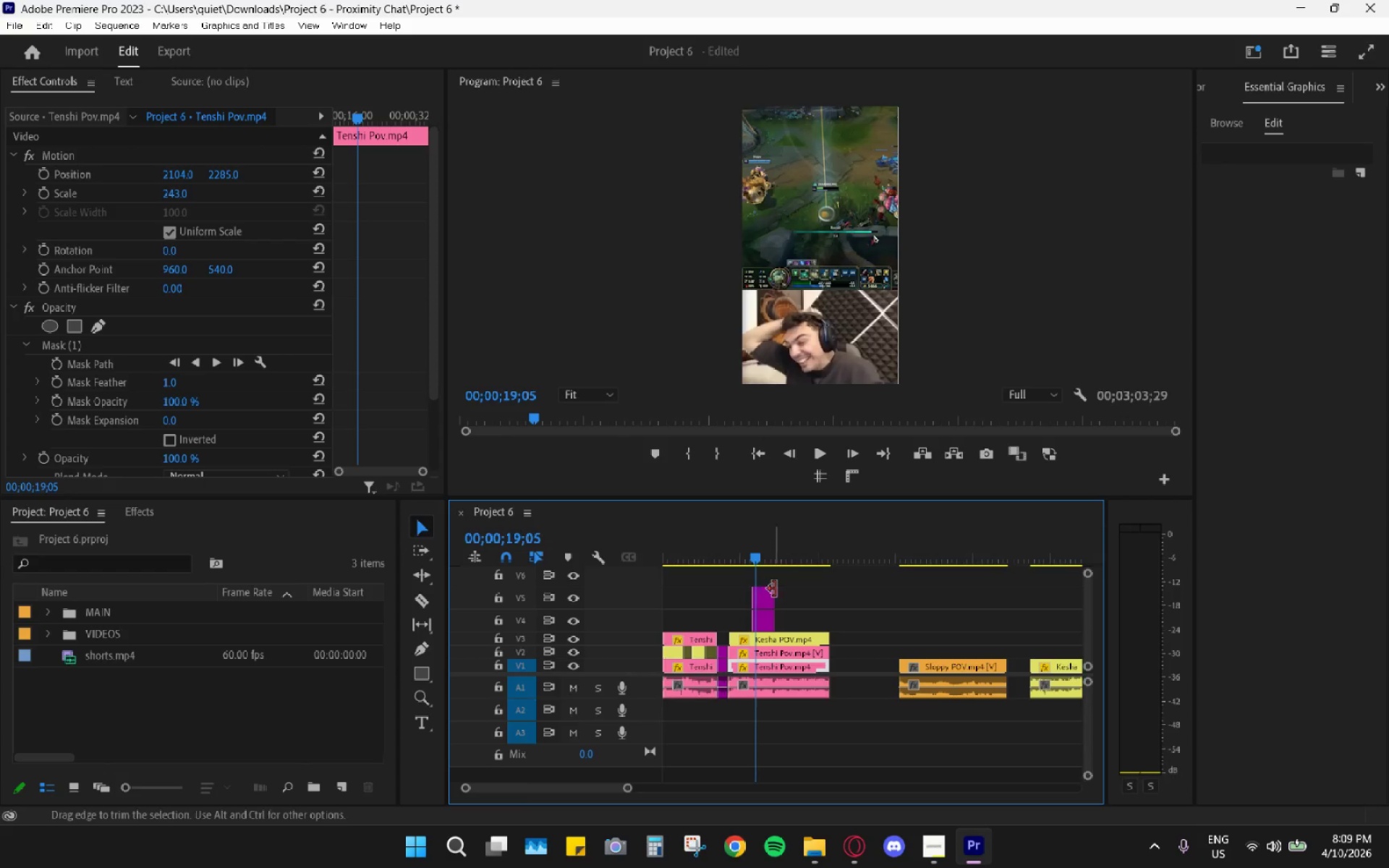 
left_click_drag(start_coordinate=[801, 600], to_coordinate=[745, 615])
 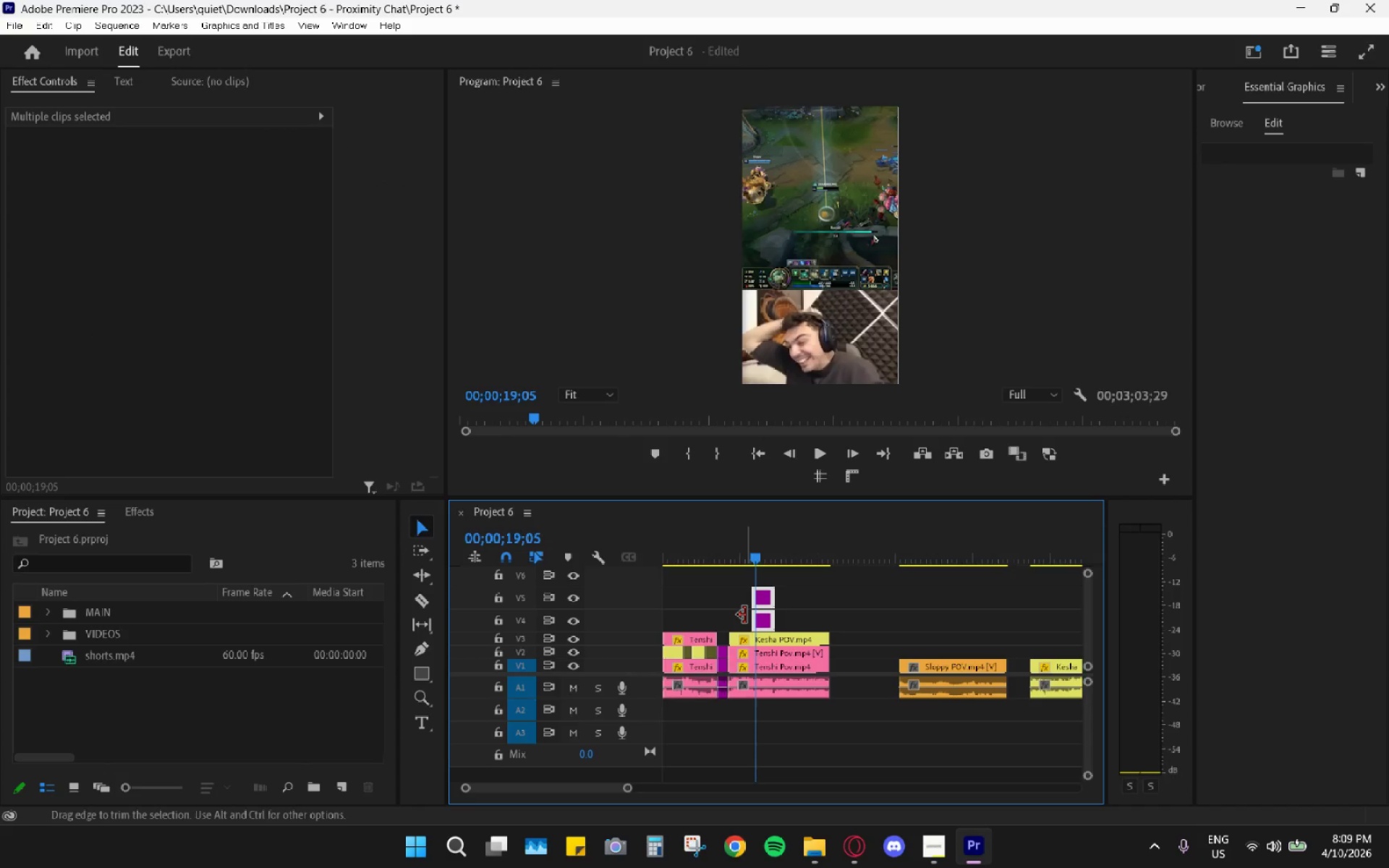 
key(Shift+ShiftLeft)
 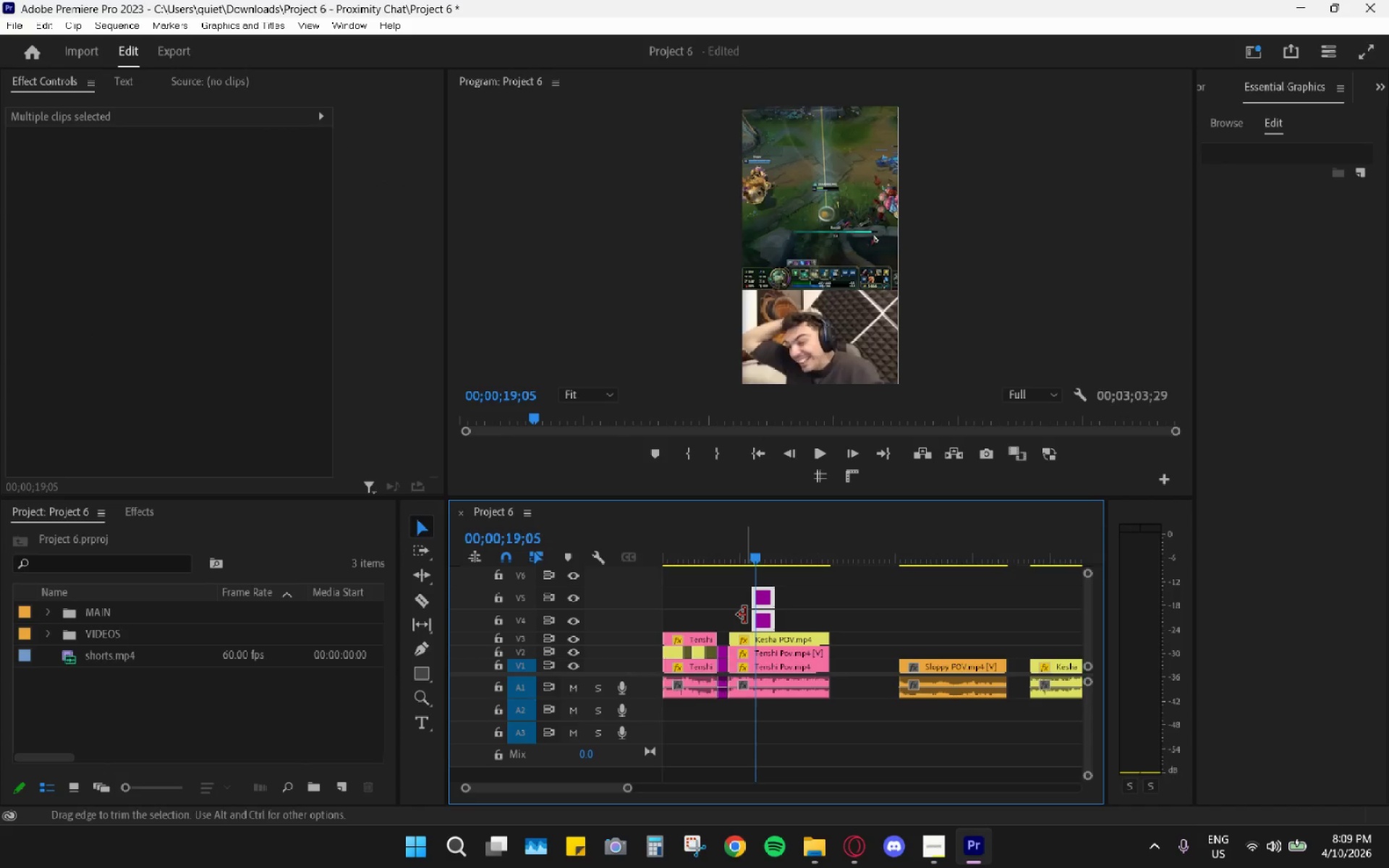 
key(Shift+E)
 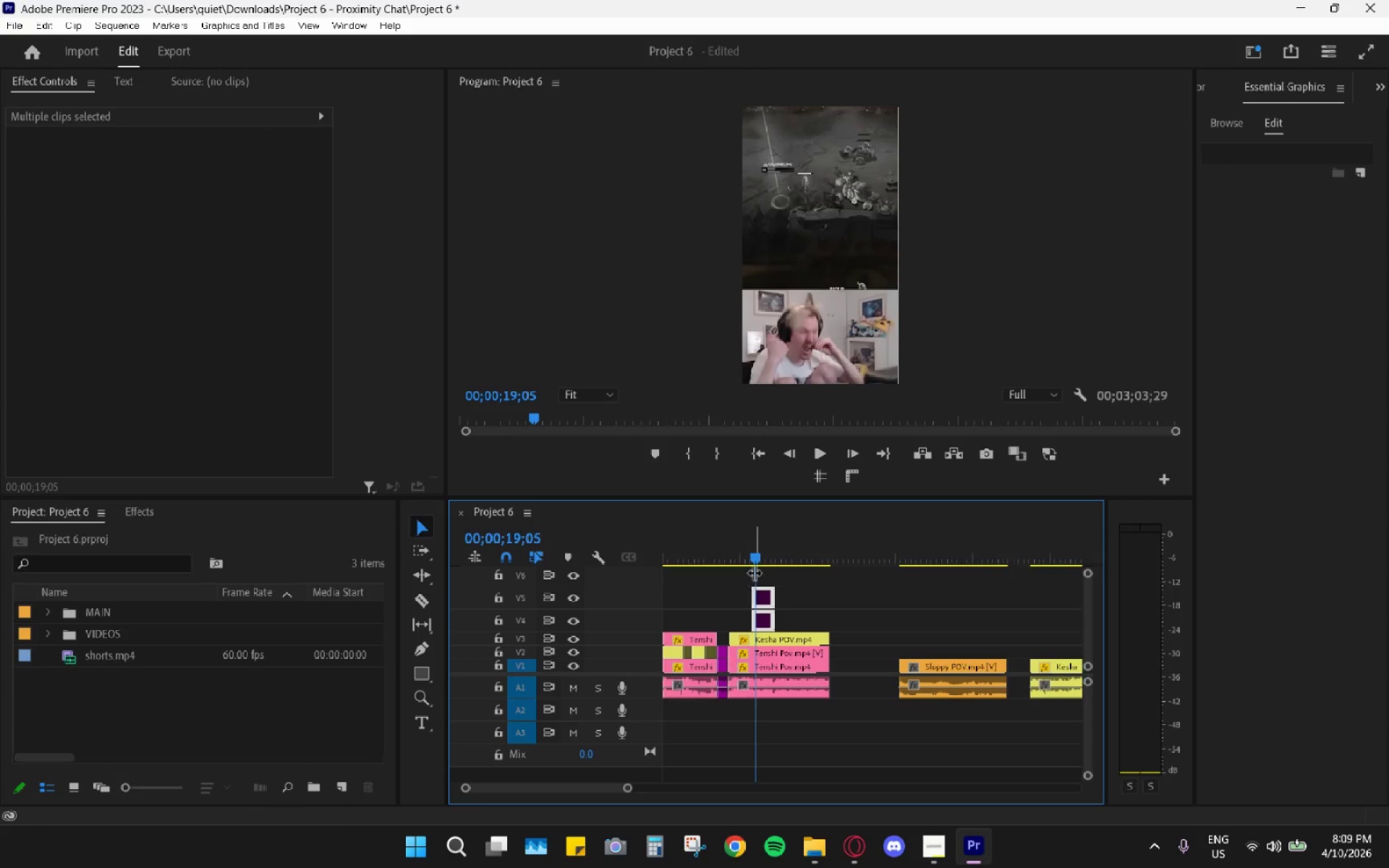 
key(Space)
 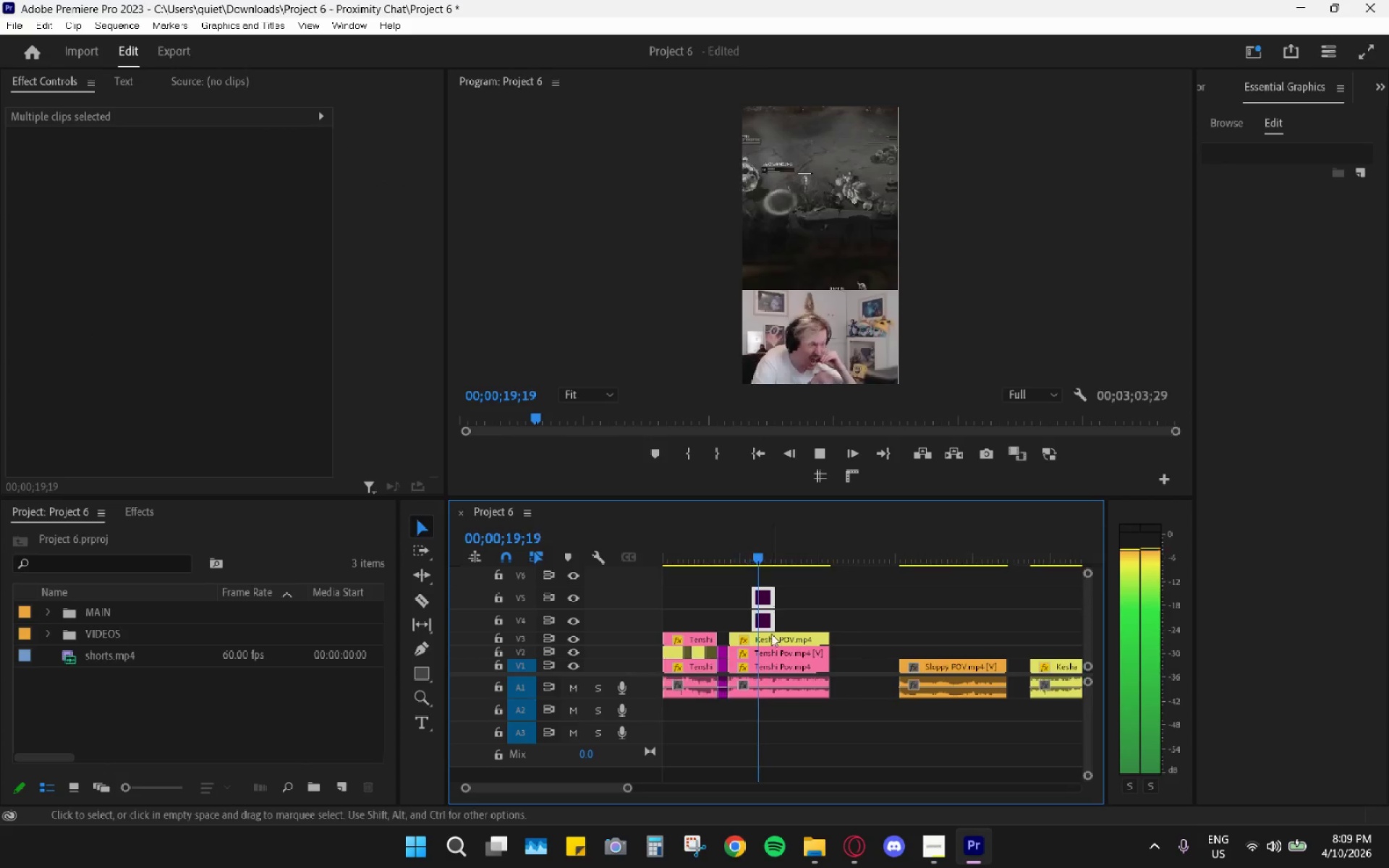 
hold_key(key=AltLeft, duration=1.5)
scroll: coordinate [771, 646], scroll_direction: up, amount: 14.0
 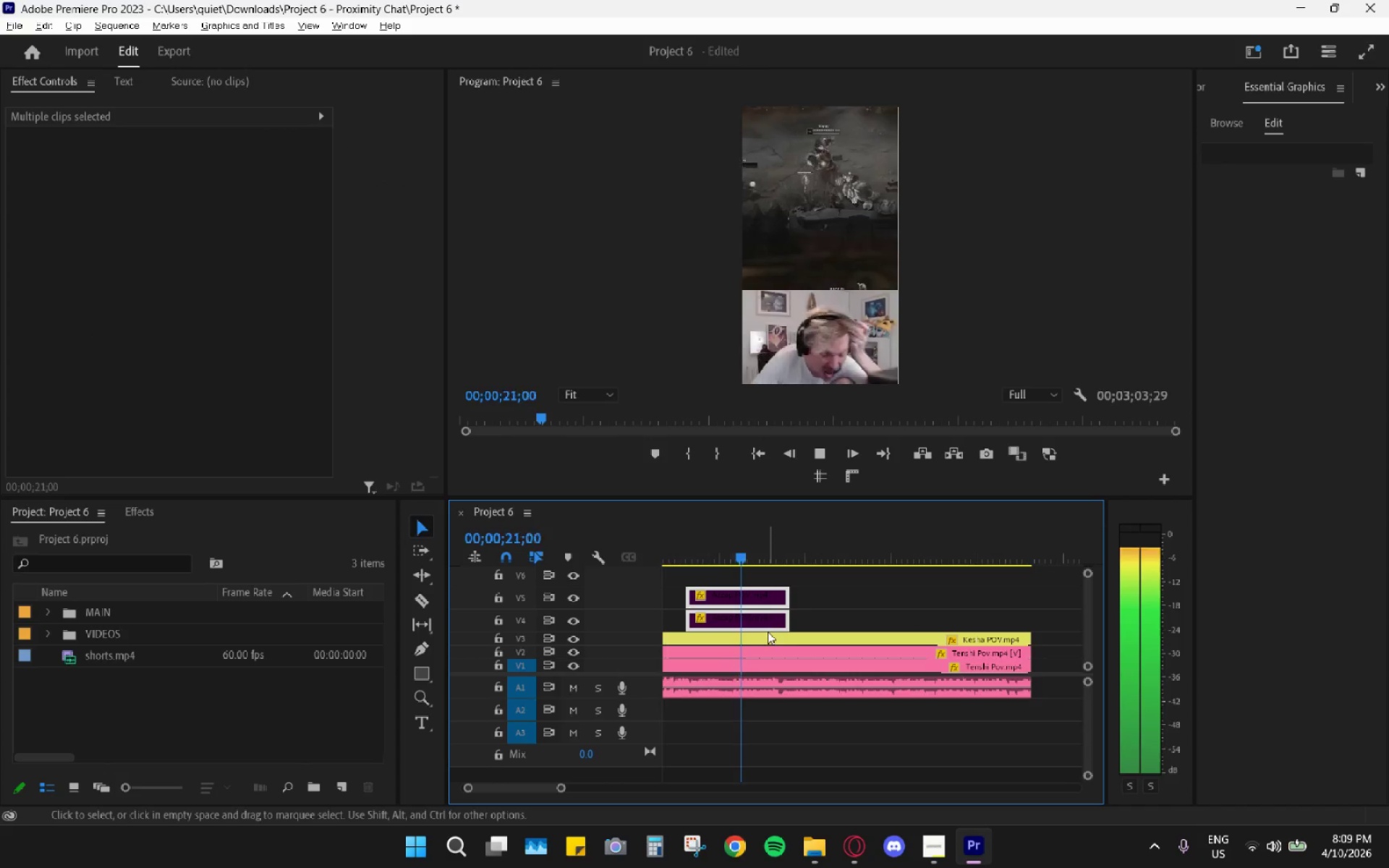 
hold_key(key=AltLeft, duration=0.34)
 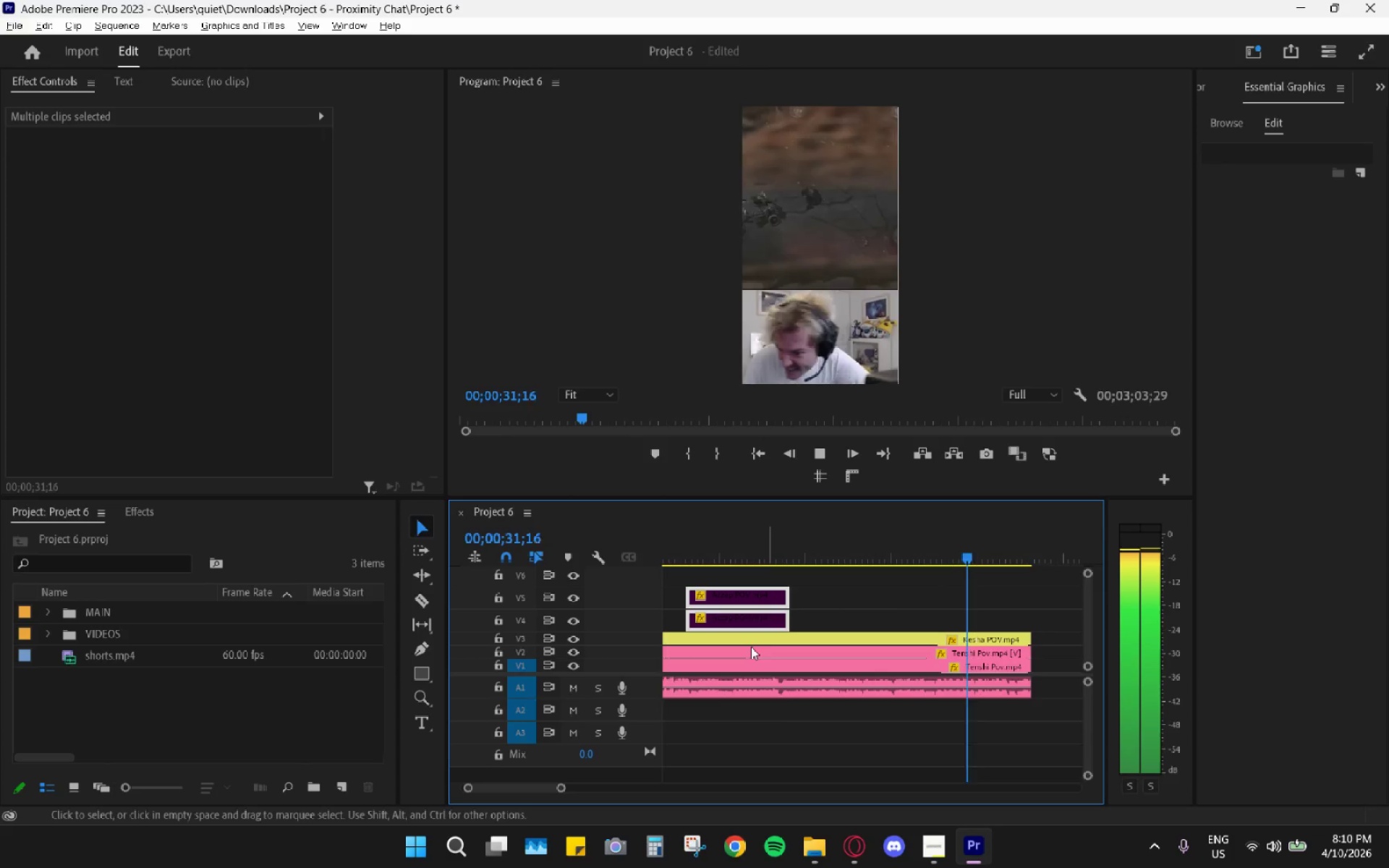 
wait(15.05)
 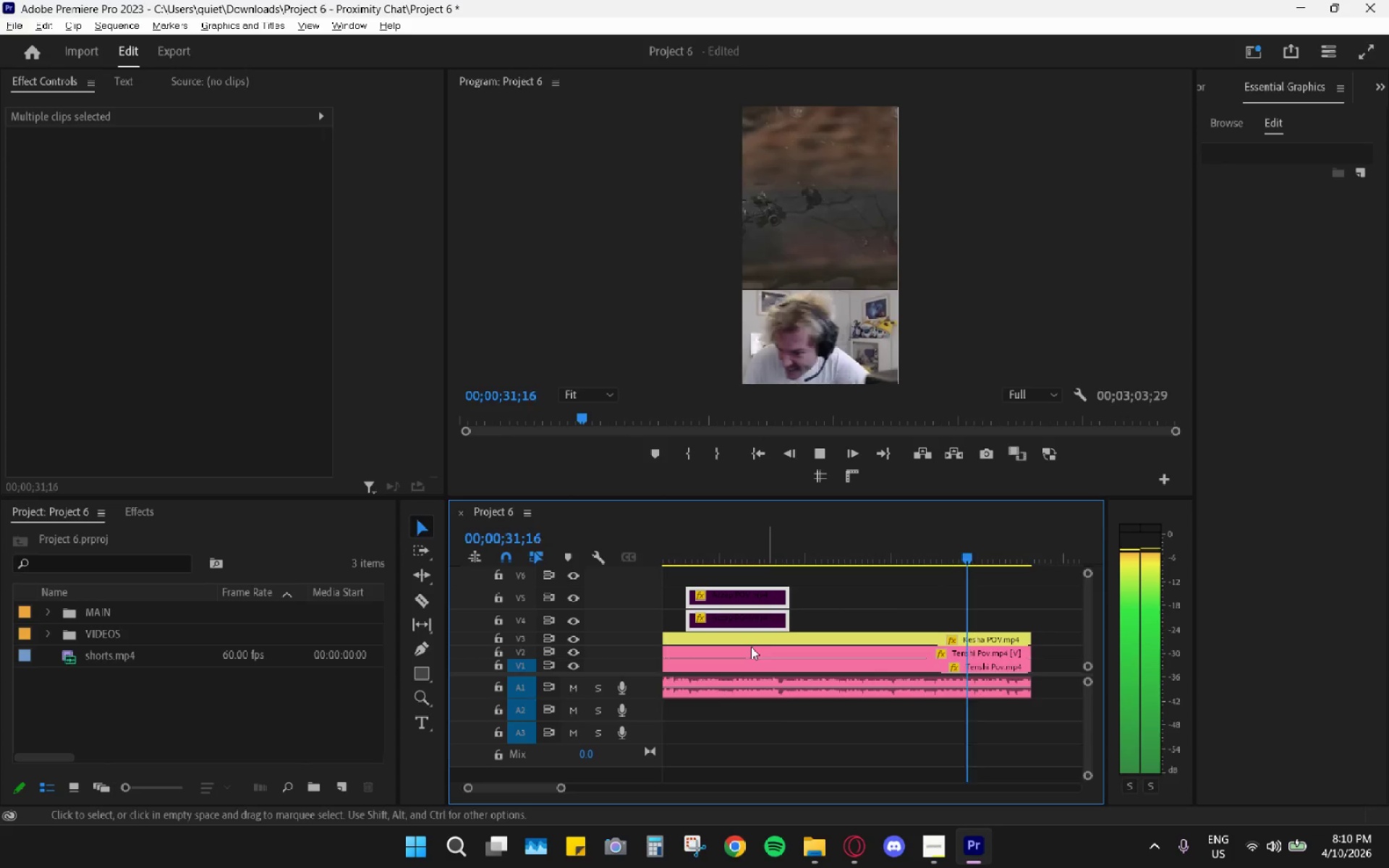 
key(Space)
 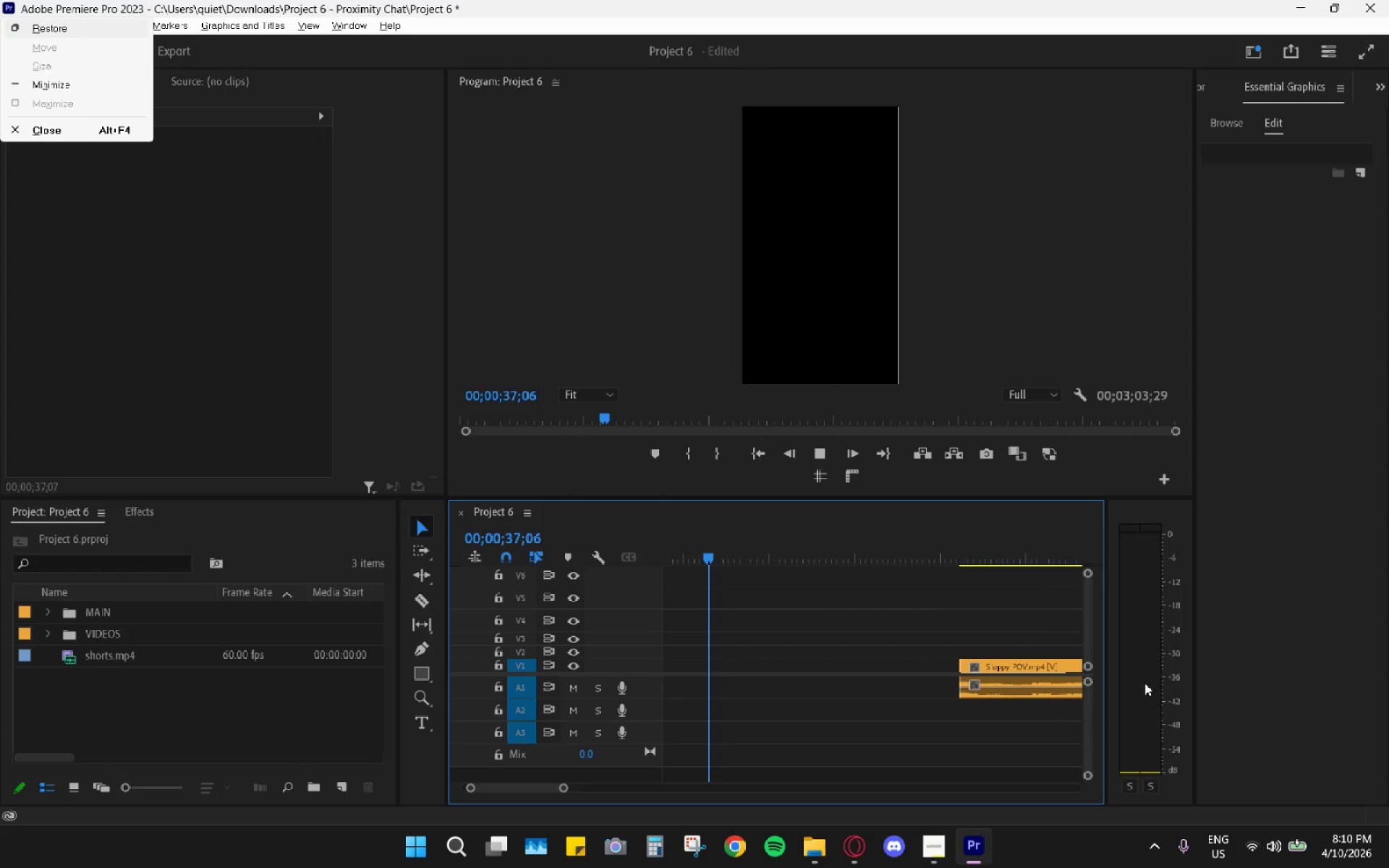 
key(Space)
 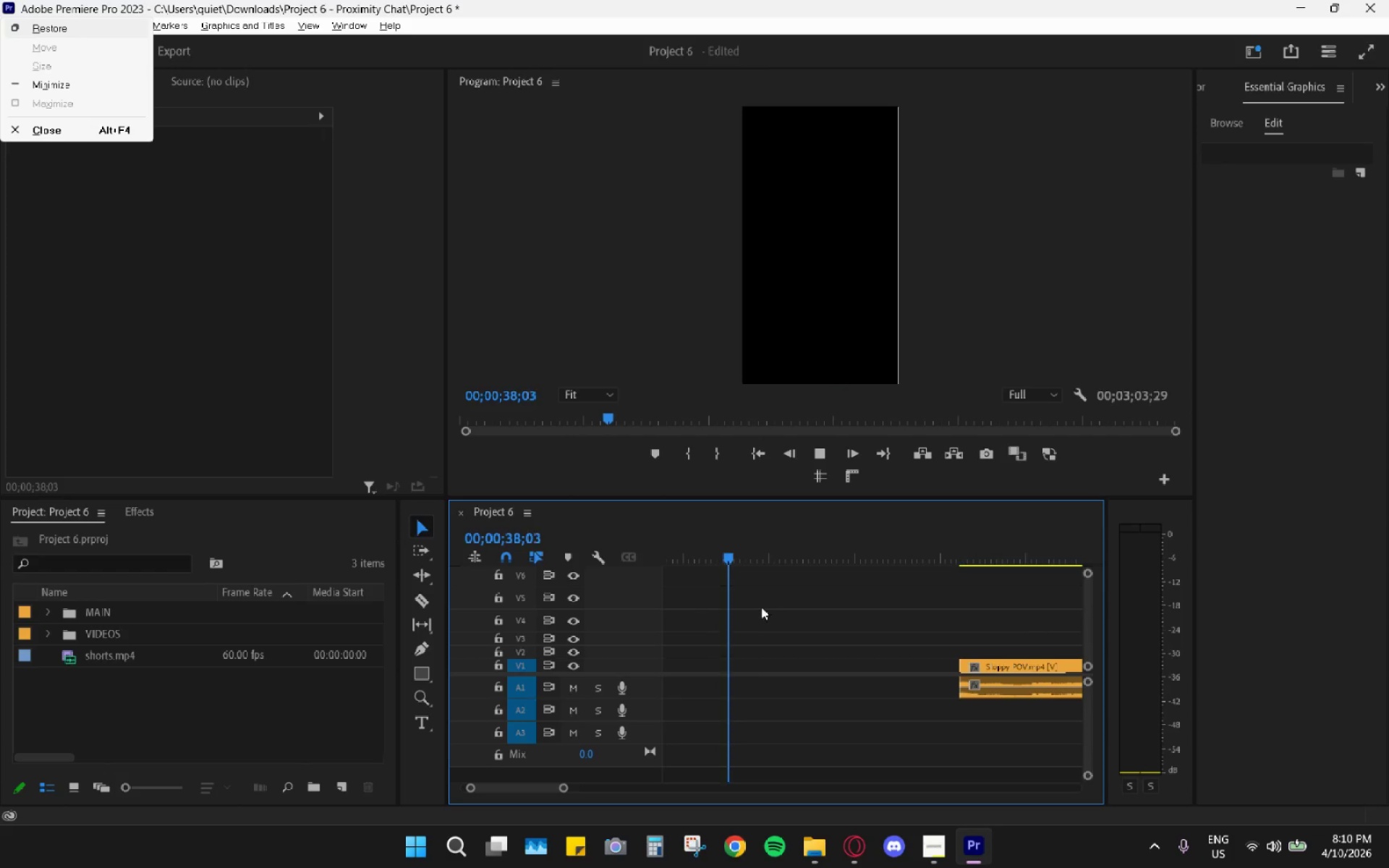 
scroll: coordinate [784, 588], scroll_direction: up, amount: 4.0
 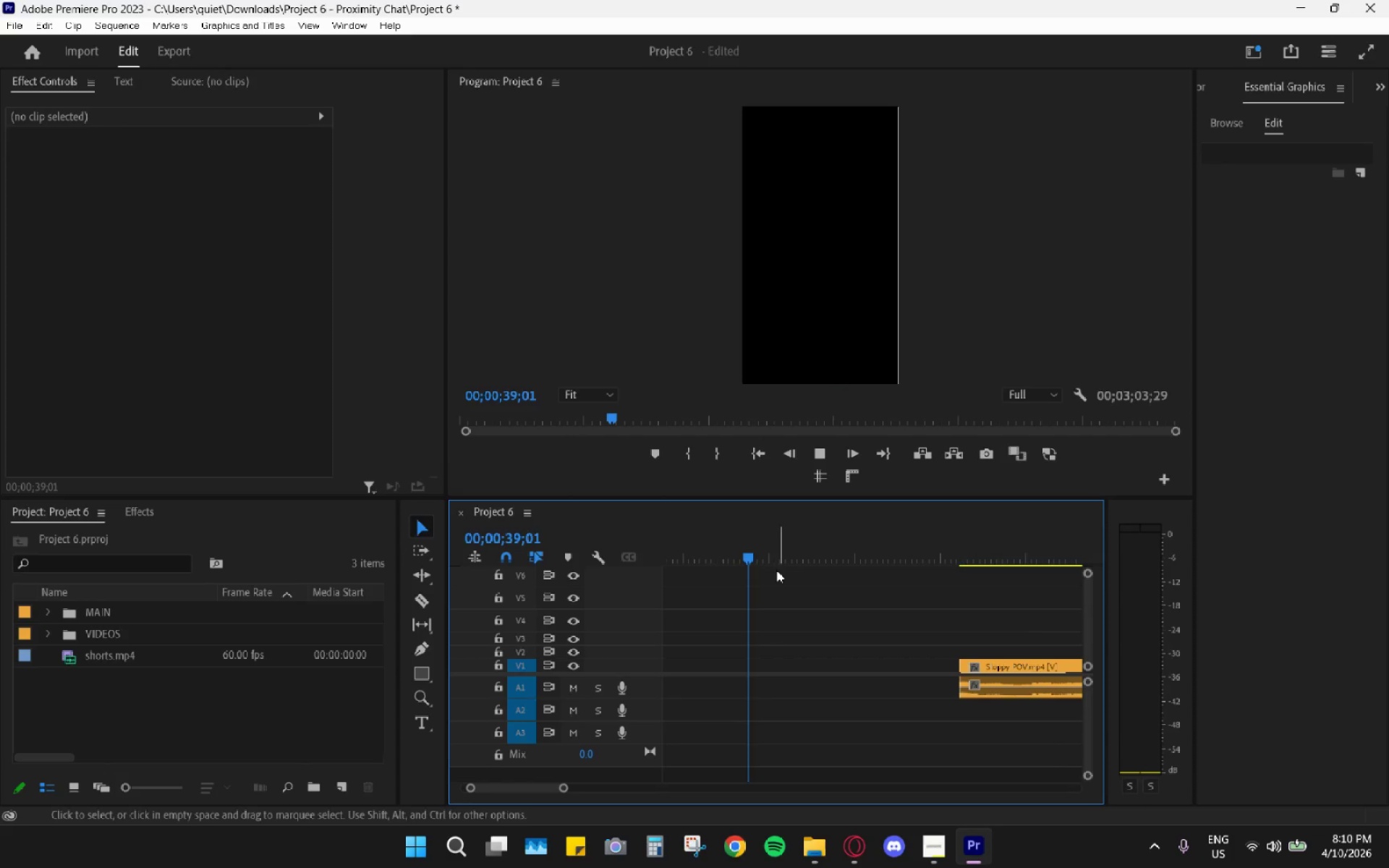 
hold_key(key=AltLeft, duration=1.23)
 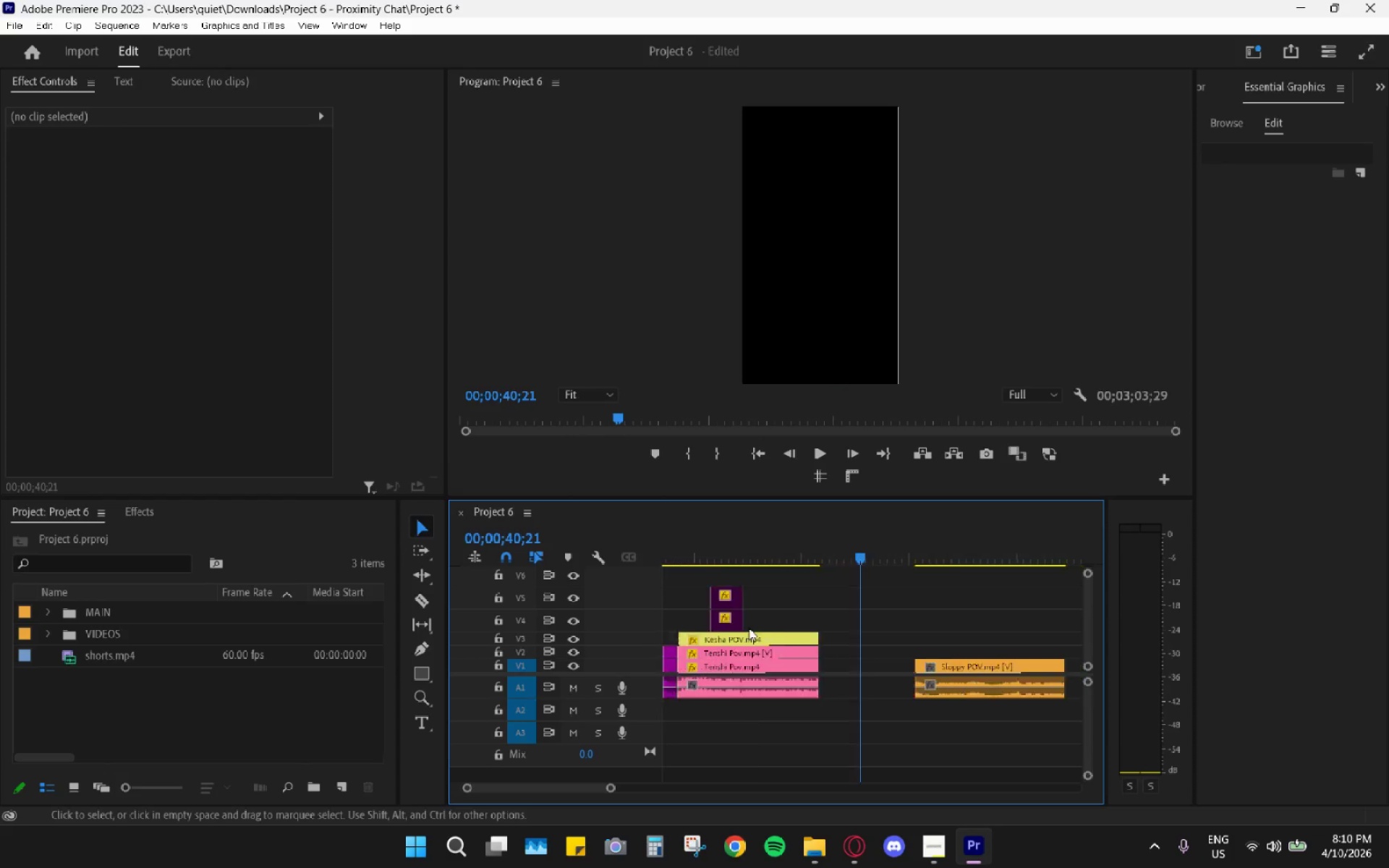 
key(Space)
 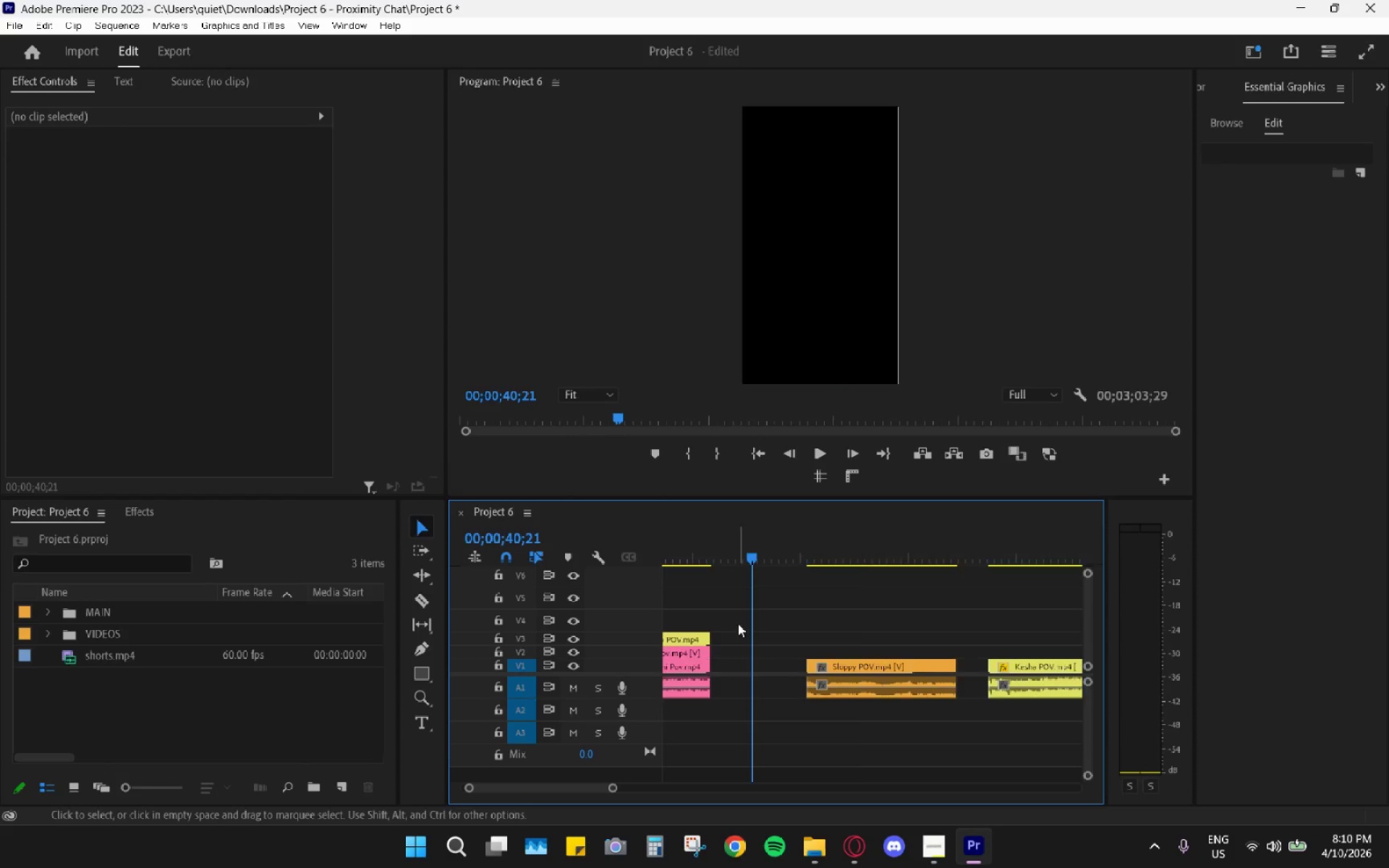 
scroll: coordinate [737, 624], scroll_direction: down, amount: 11.0
 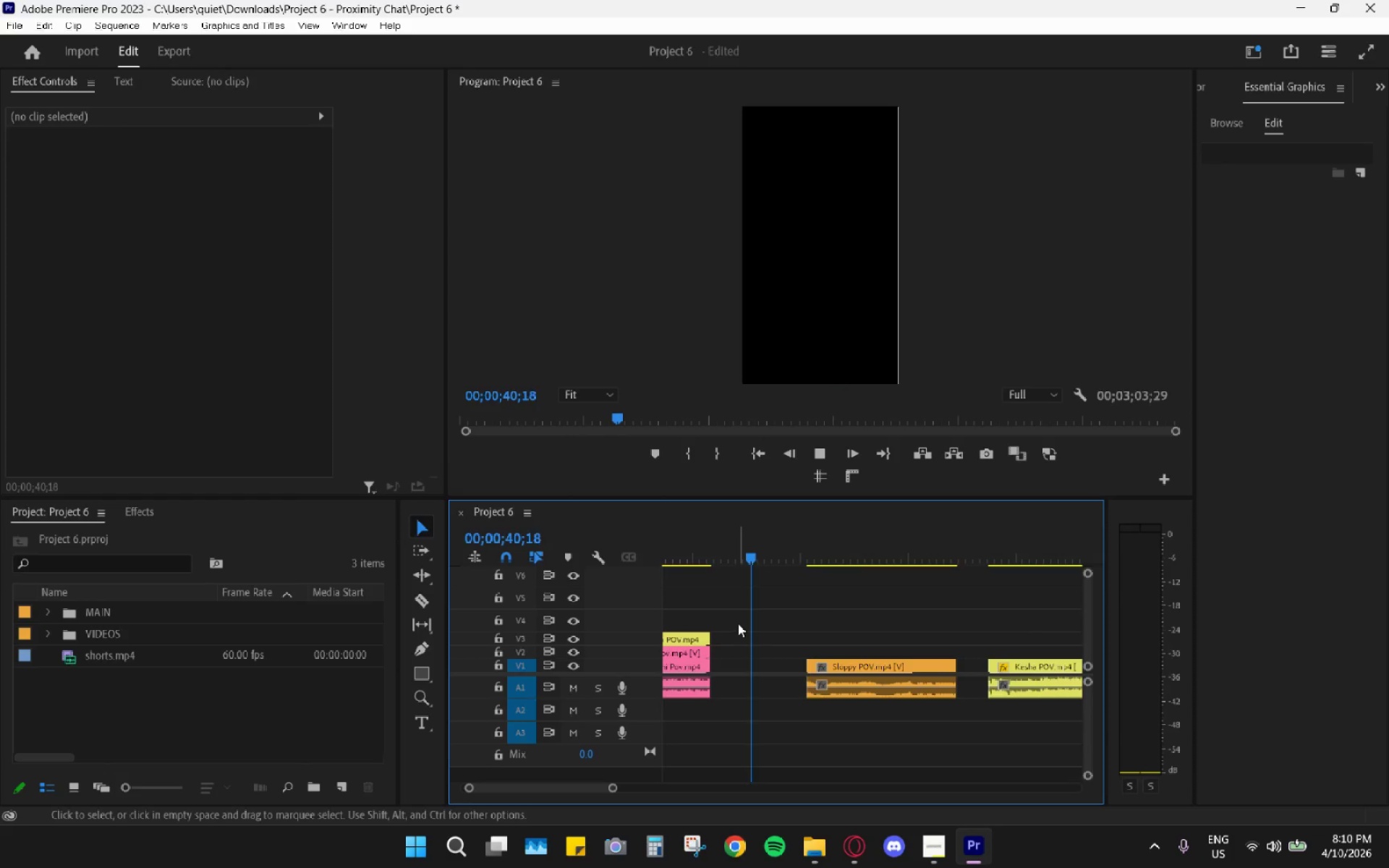 
scroll: coordinate [749, 628], scroll_direction: up, amount: 6.0
 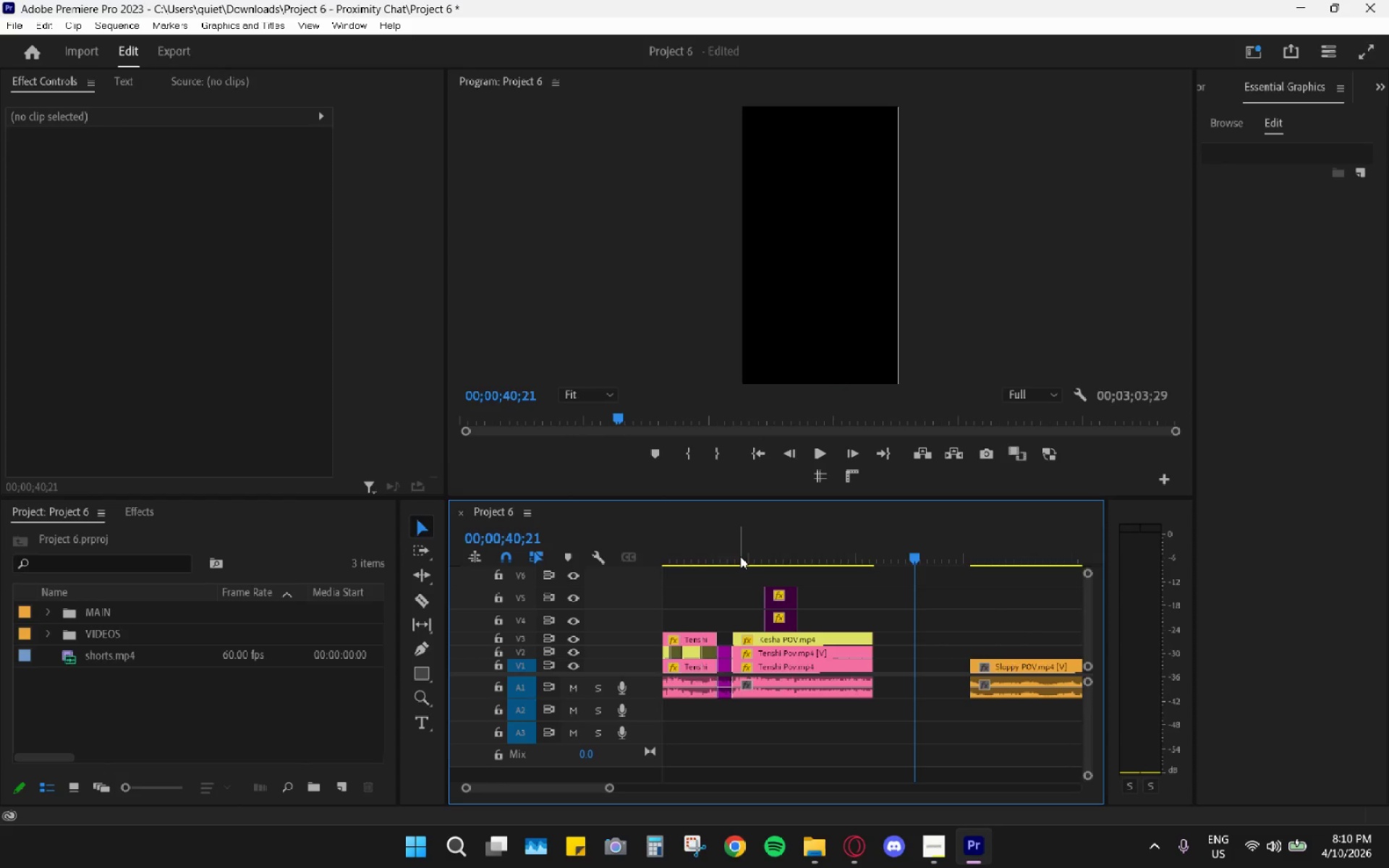 
left_click_drag(start_coordinate=[737, 555], to_coordinate=[621, 542])
 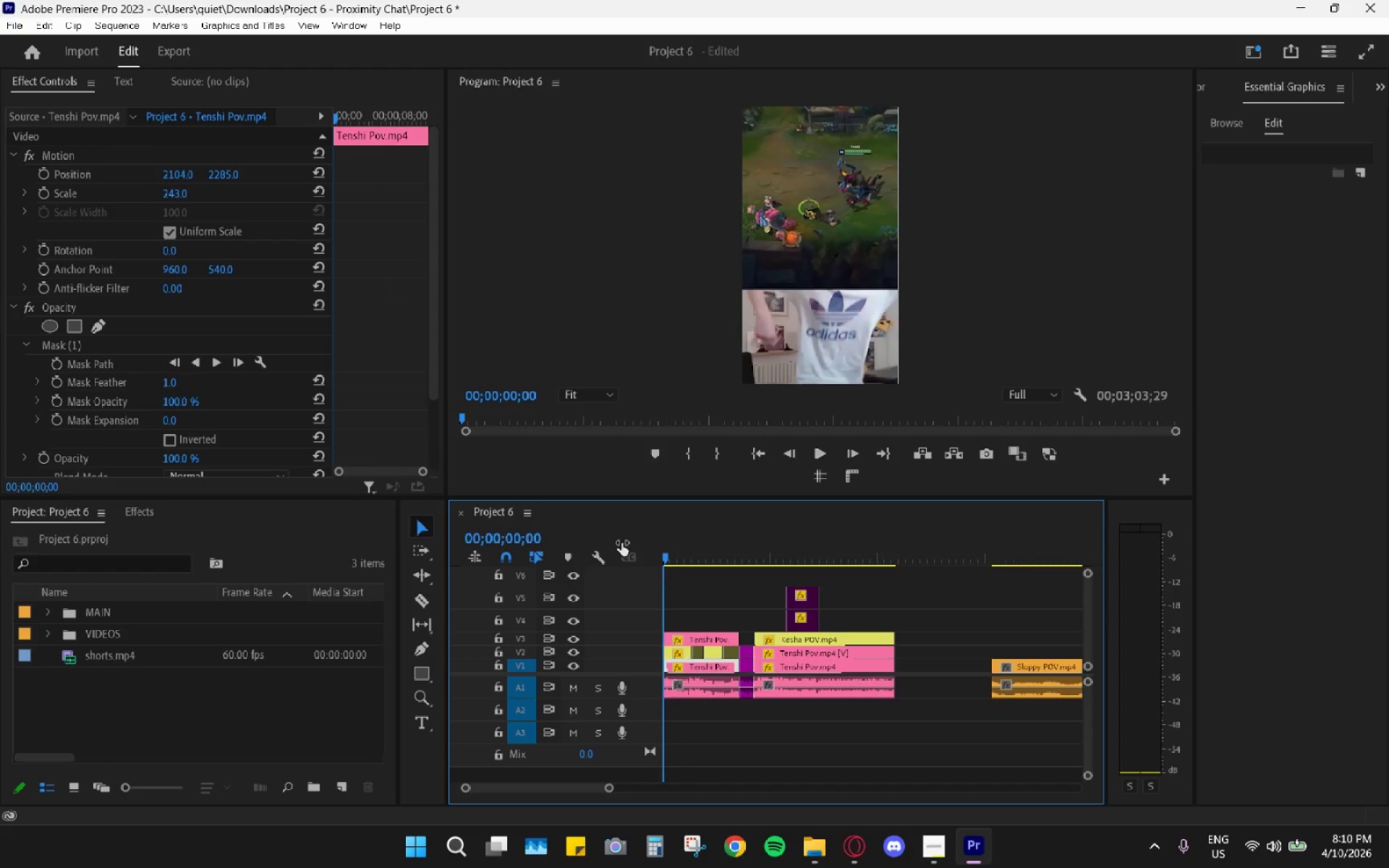 
key(Space)
 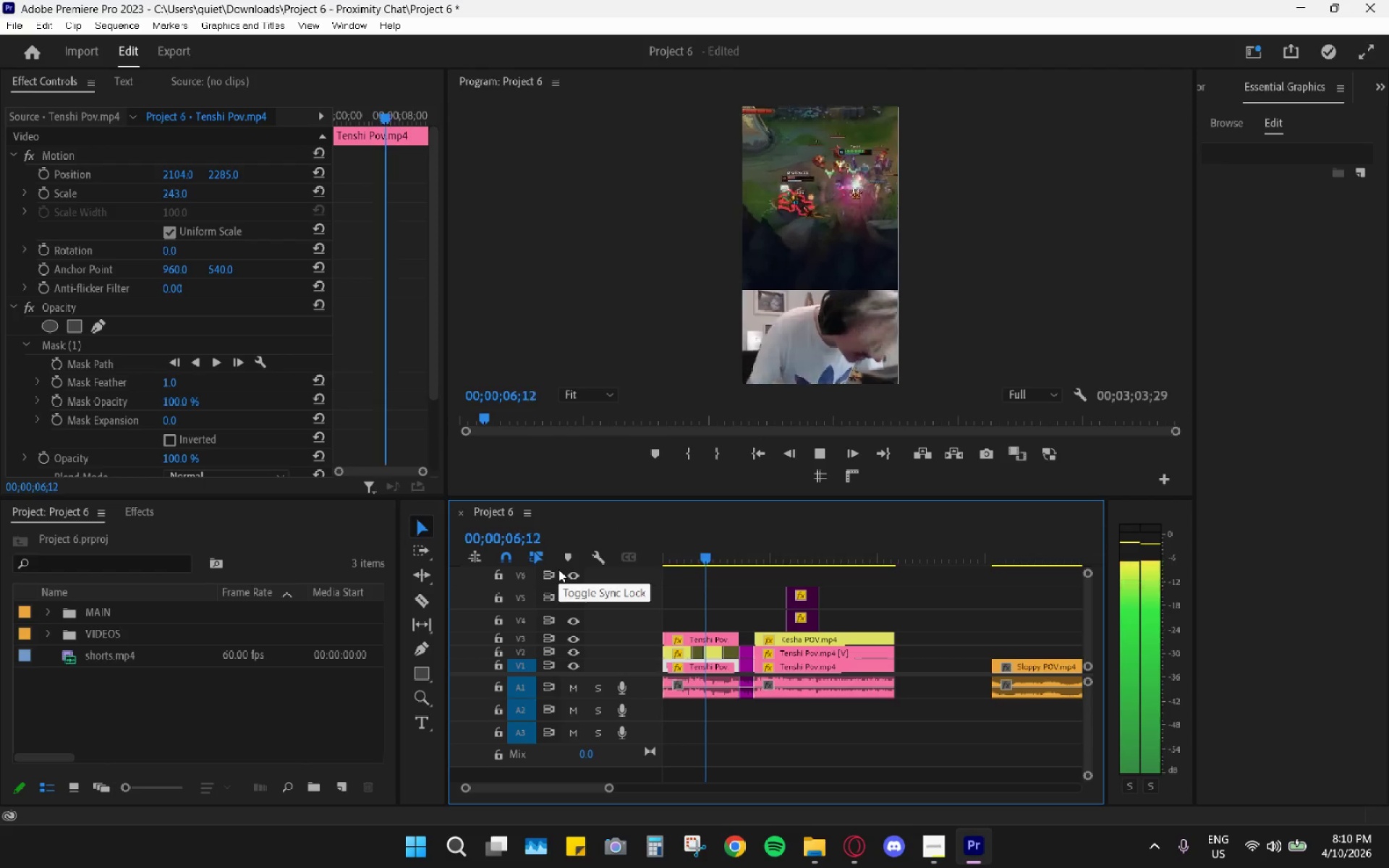 
wait(11.55)
 